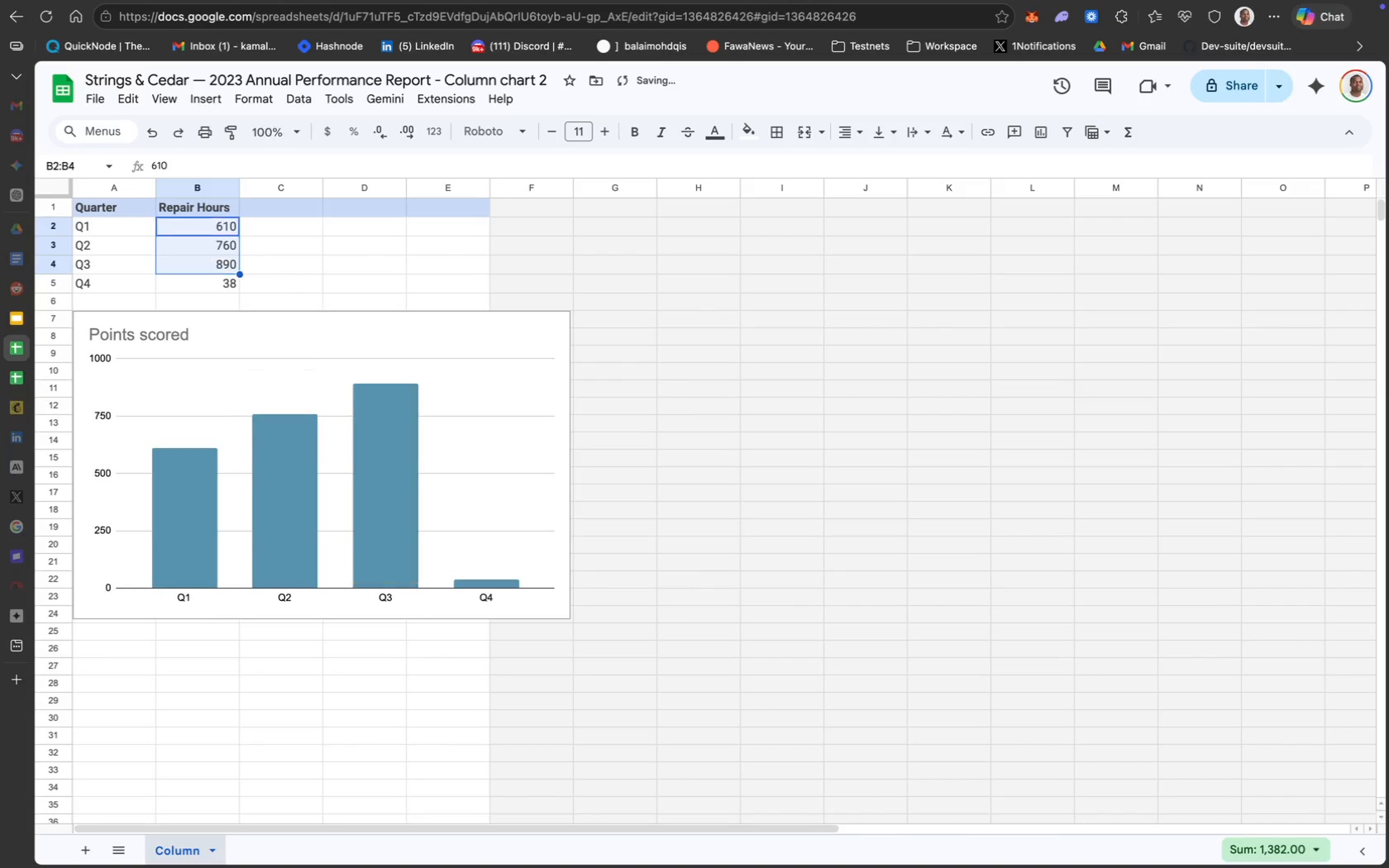 
key(Enter)
 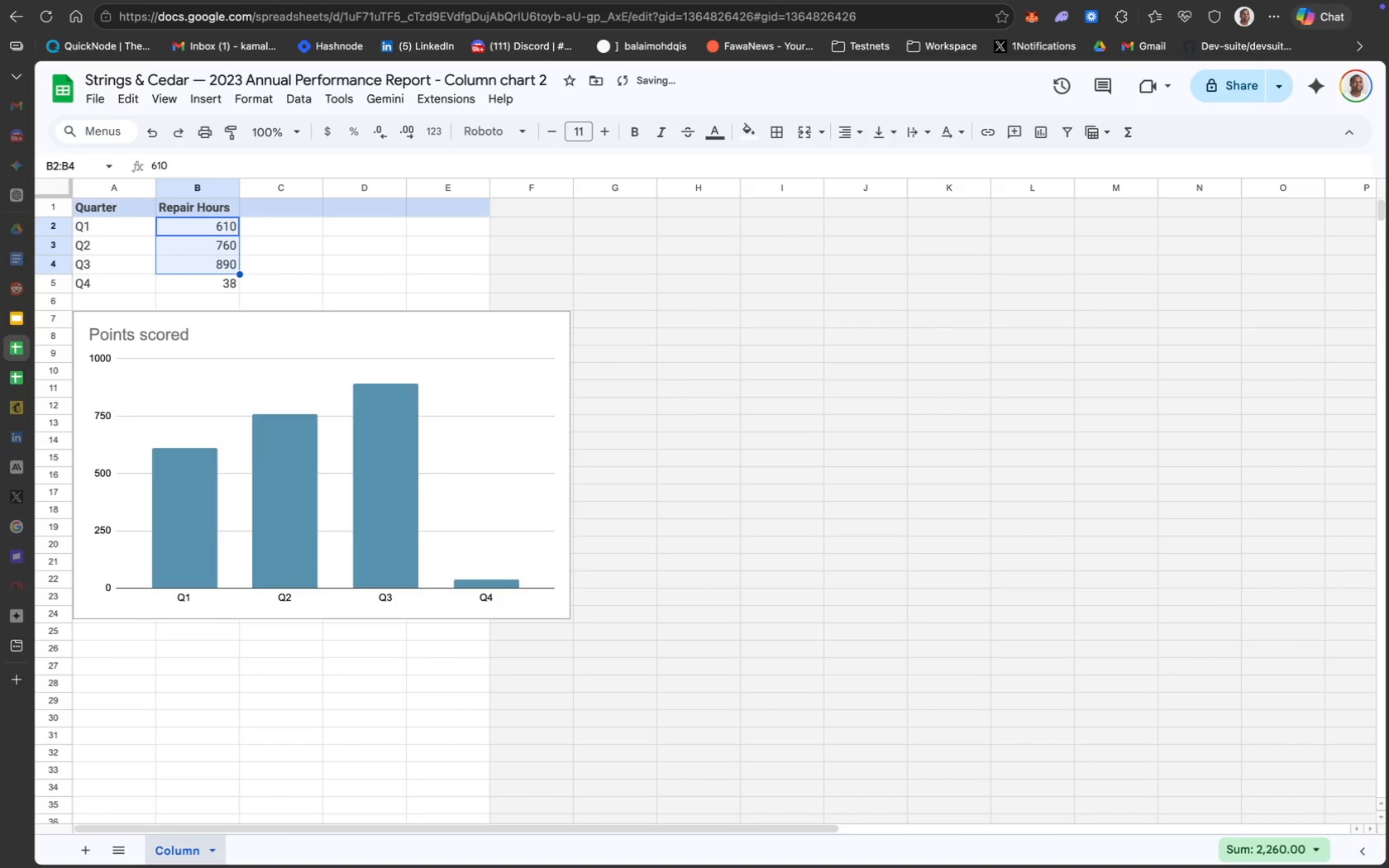 
type(1140)
 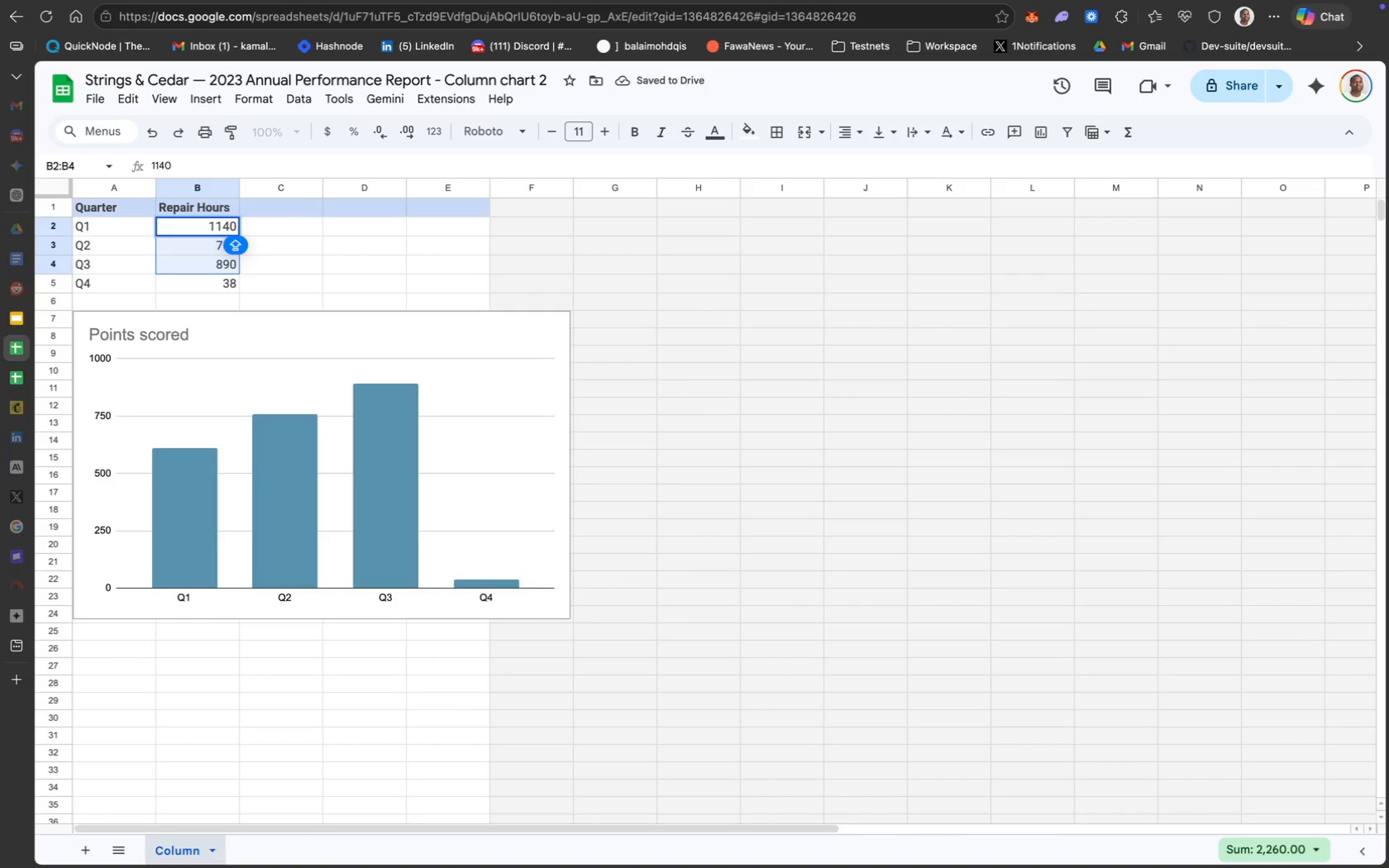 
key(Meta+Z)
 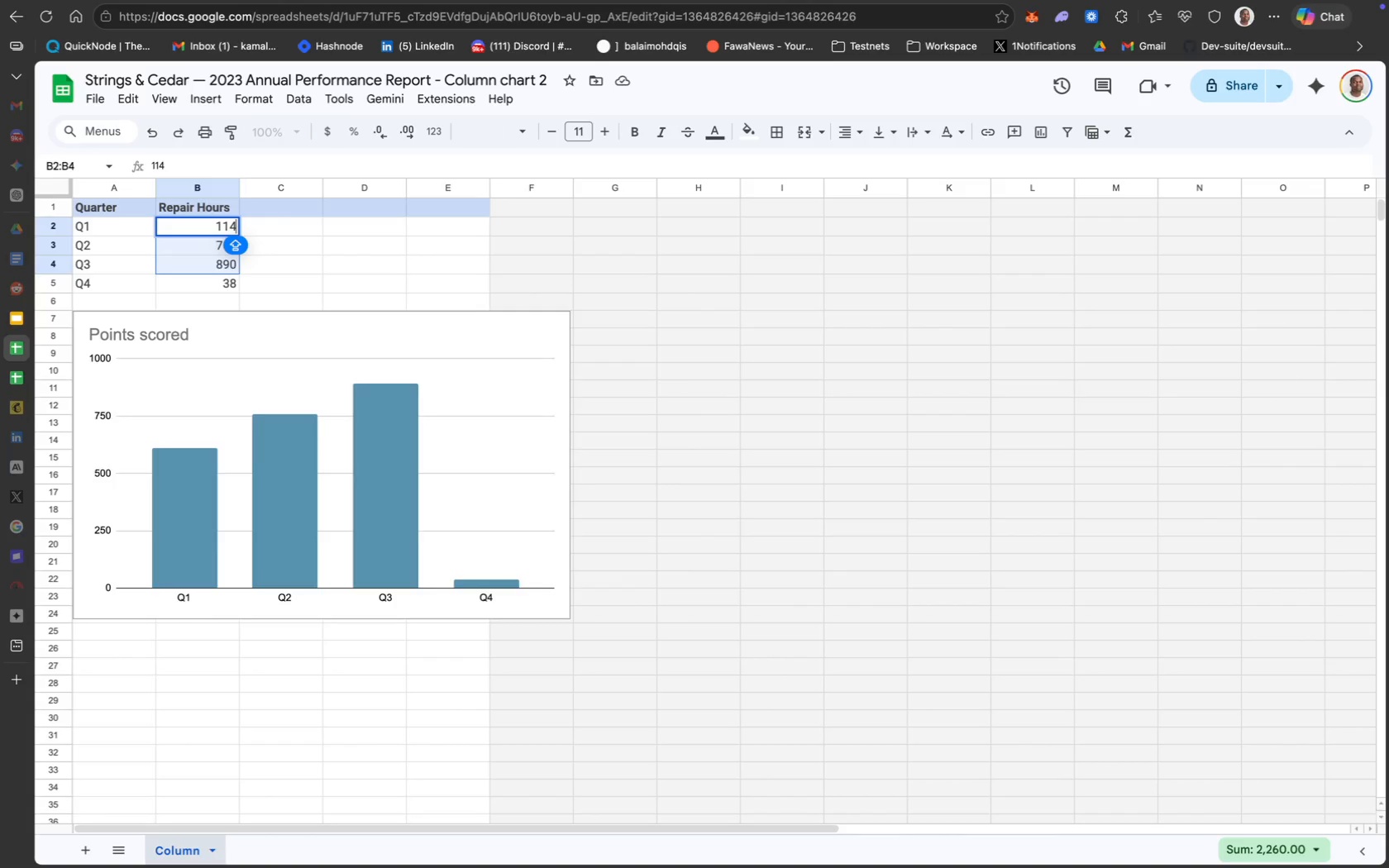 
key(Meta+CommandLeft)
 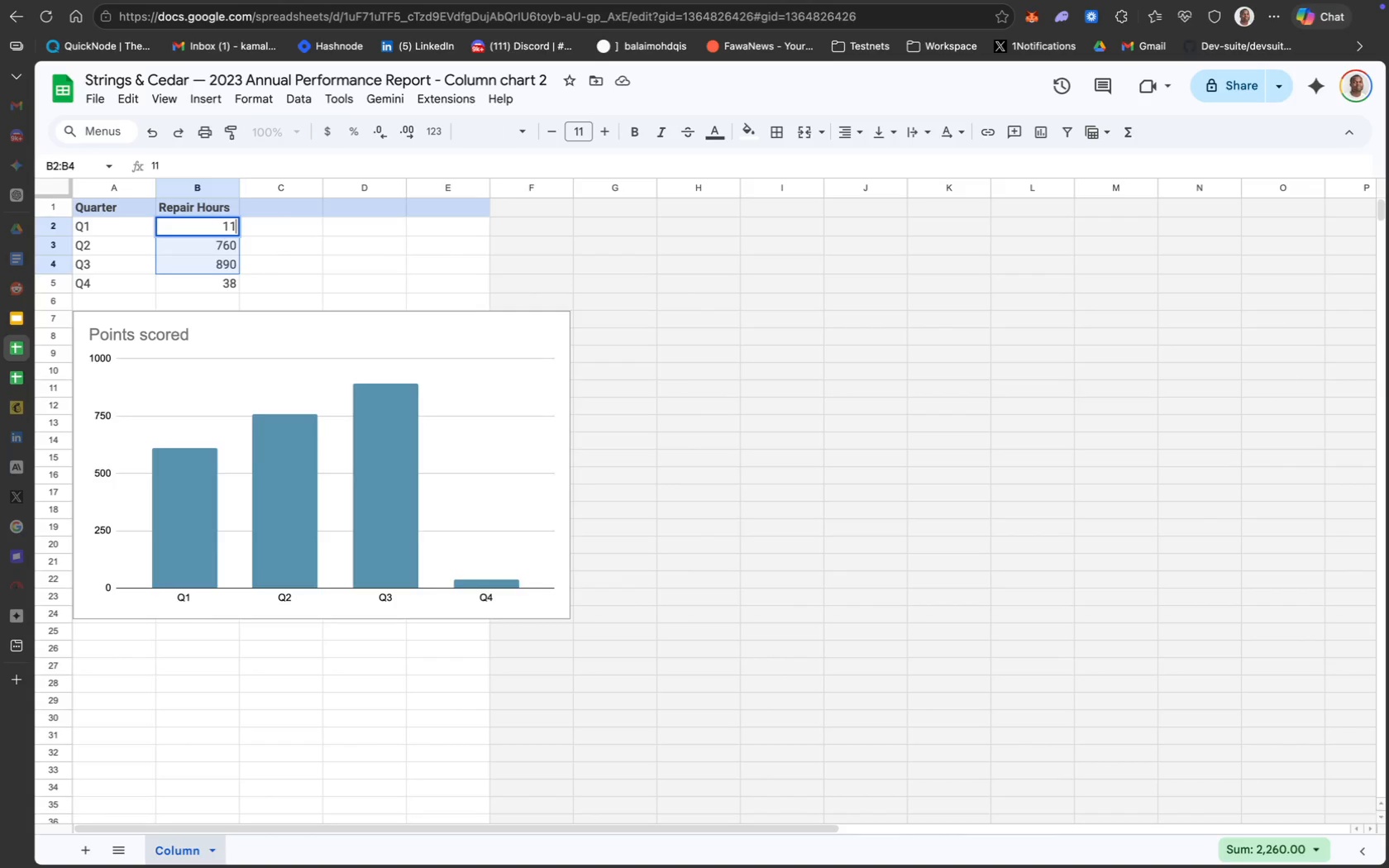 
key(Meta+Z)
 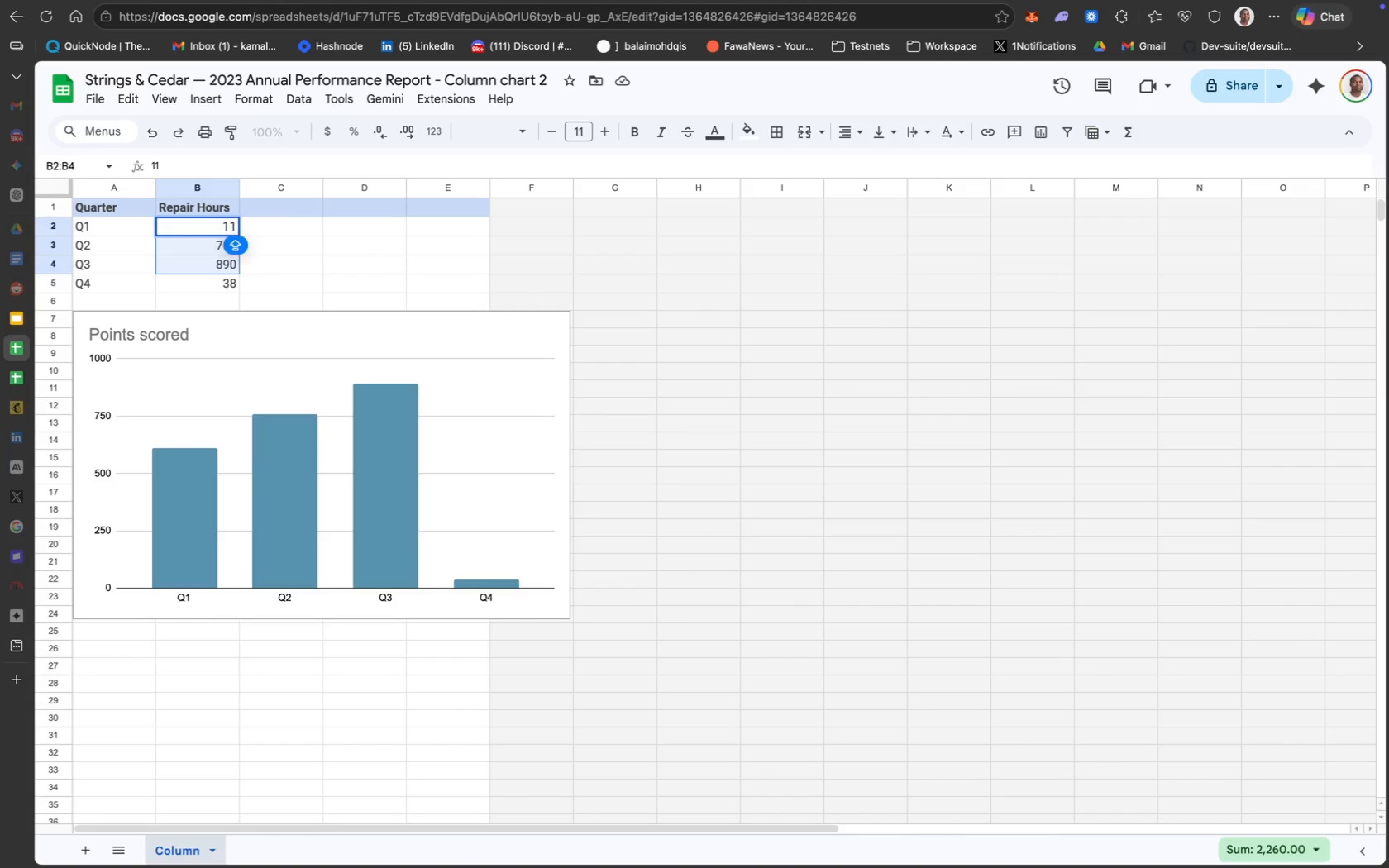 
key(Meta+Z)
 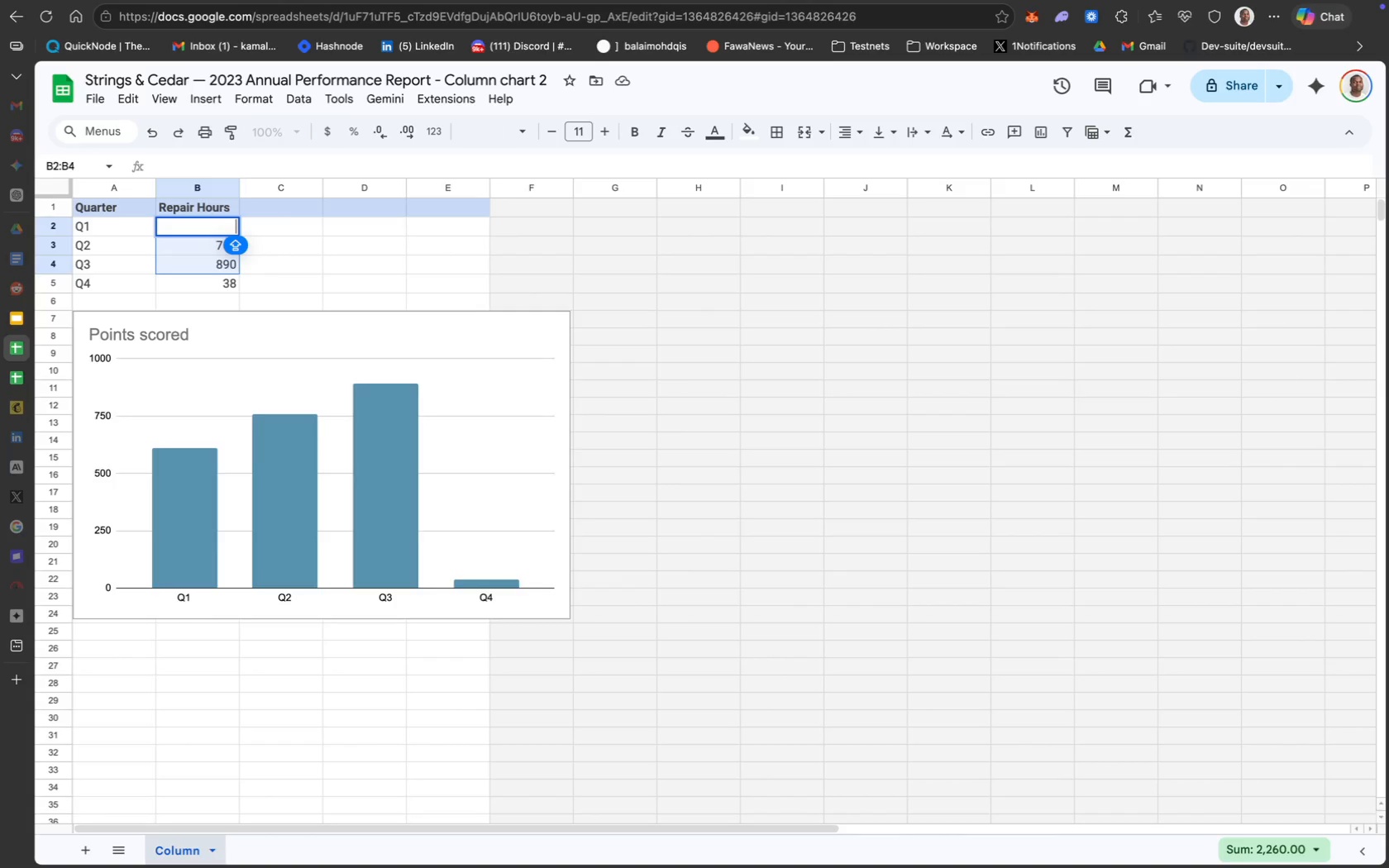 
key(Meta+CommandLeft)
 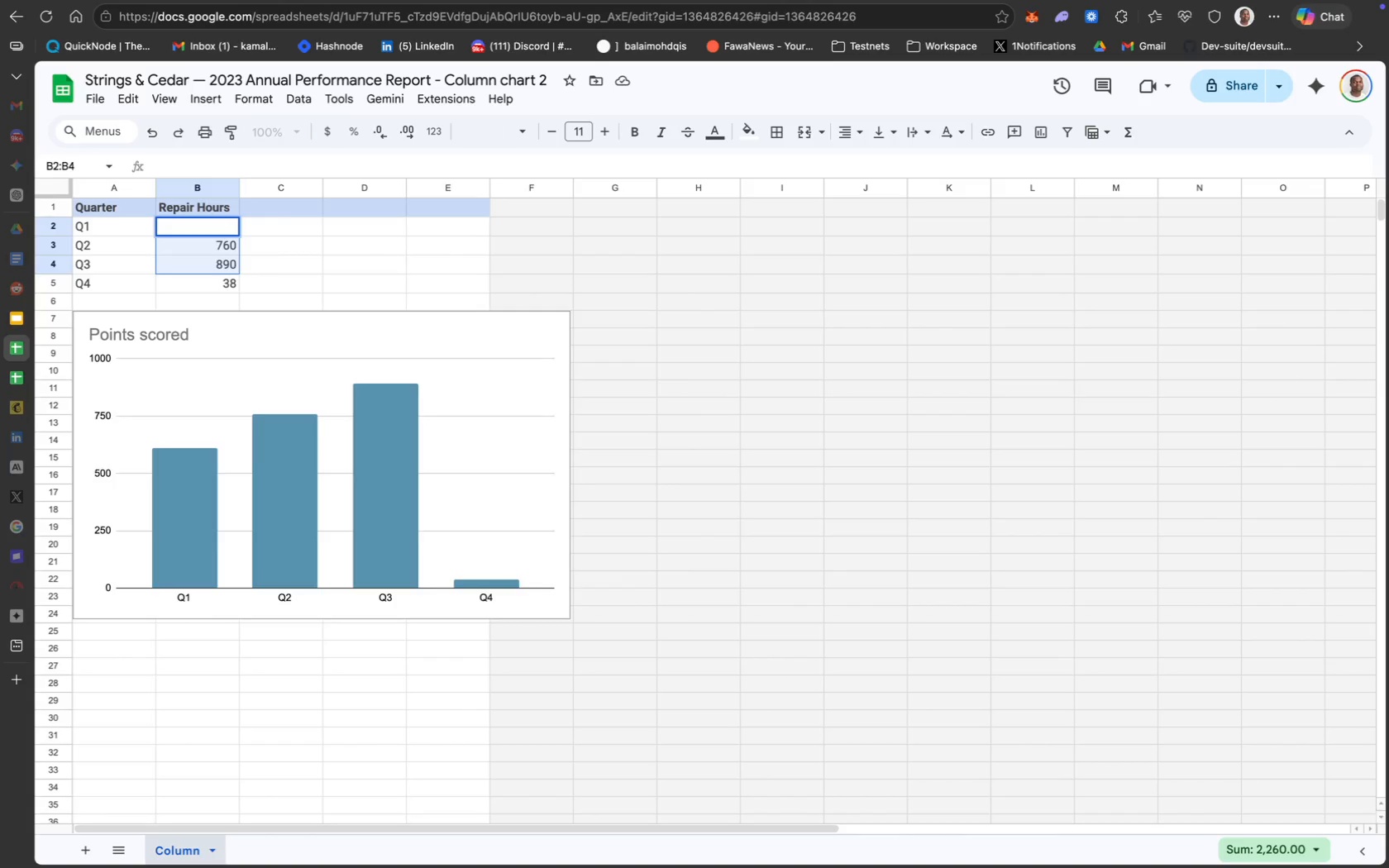 
key(Meta+Z)
 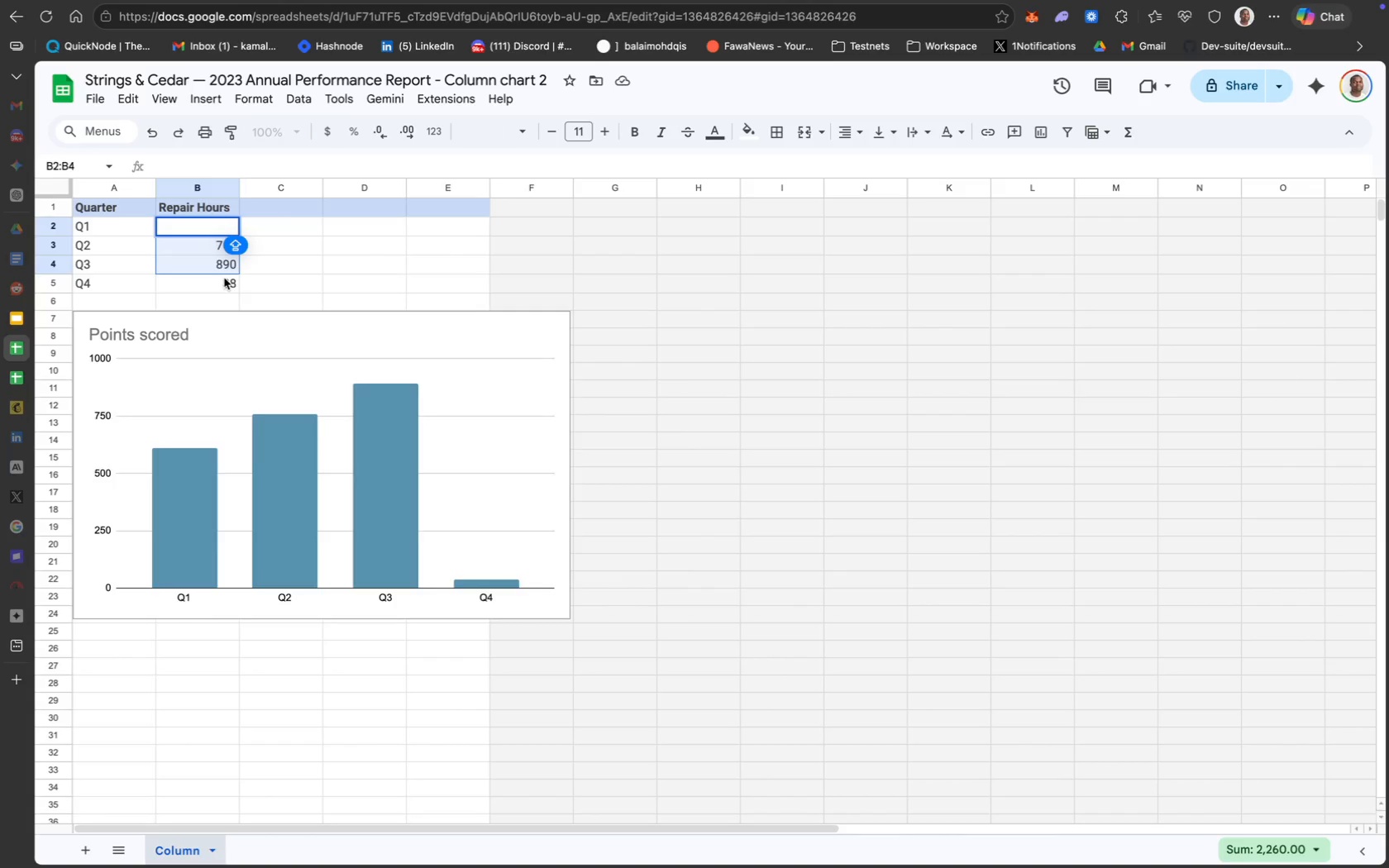 
key(Meta+Z)
 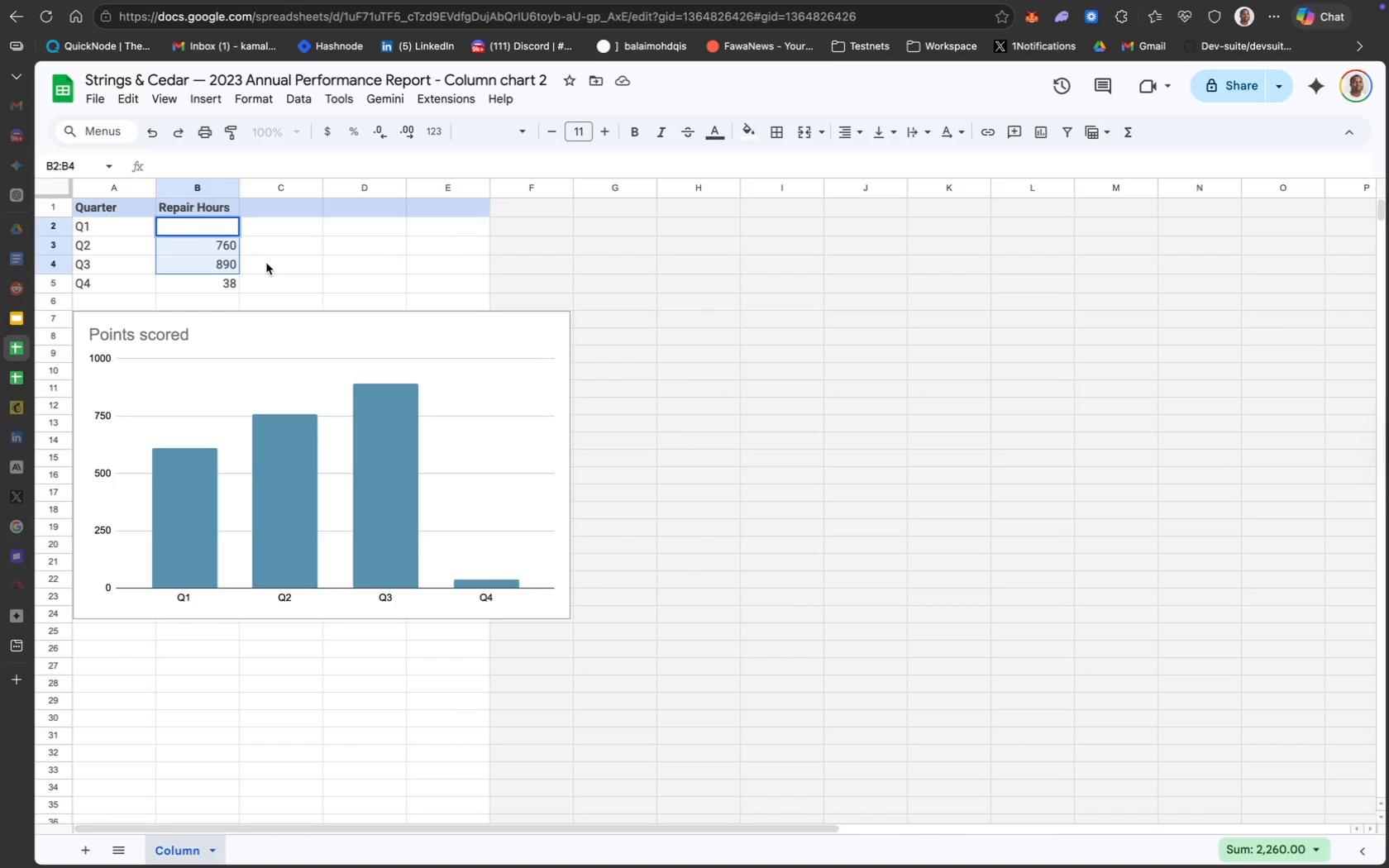 
left_click([270, 263])
 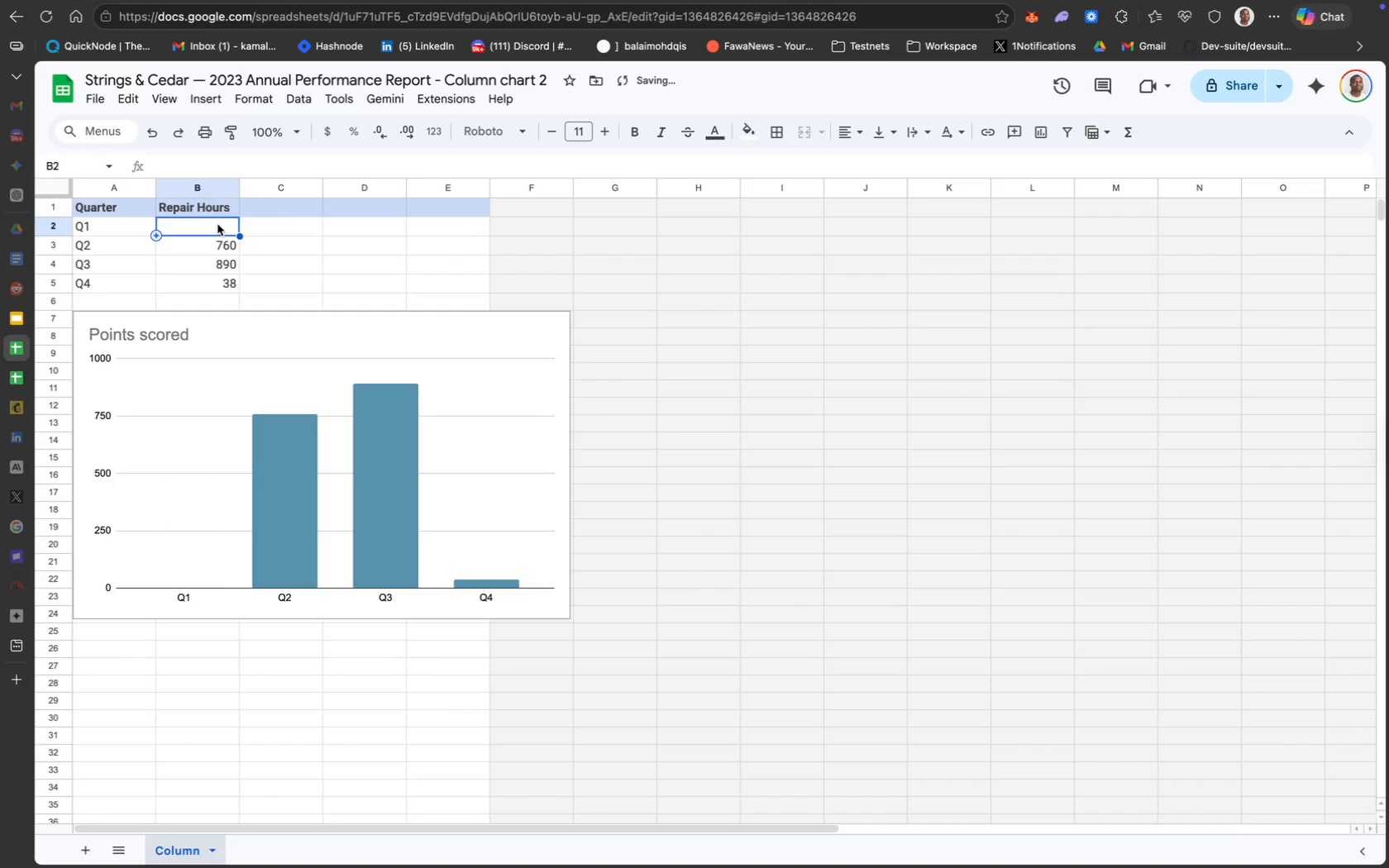 
type(610)
 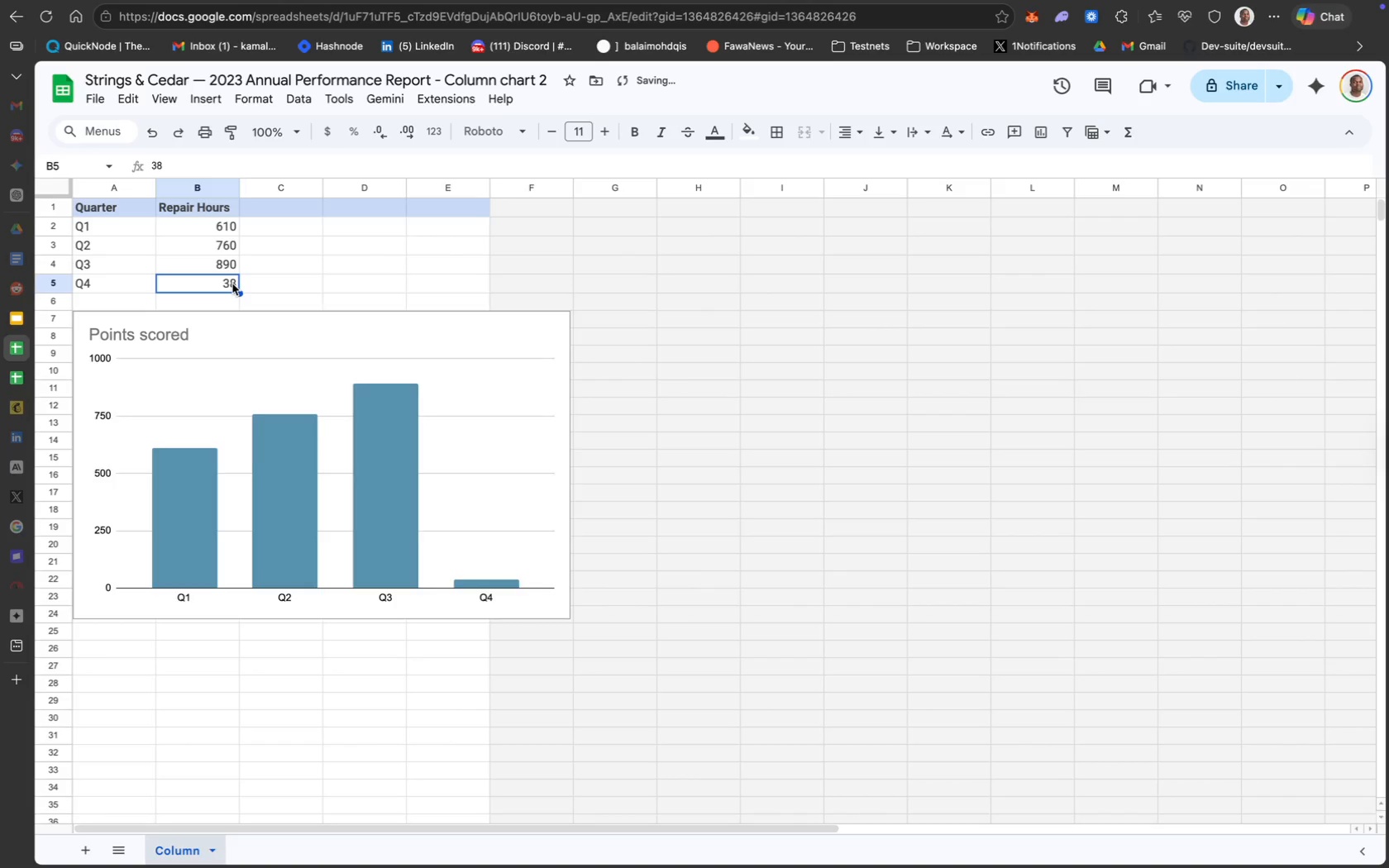 
type(1140)
 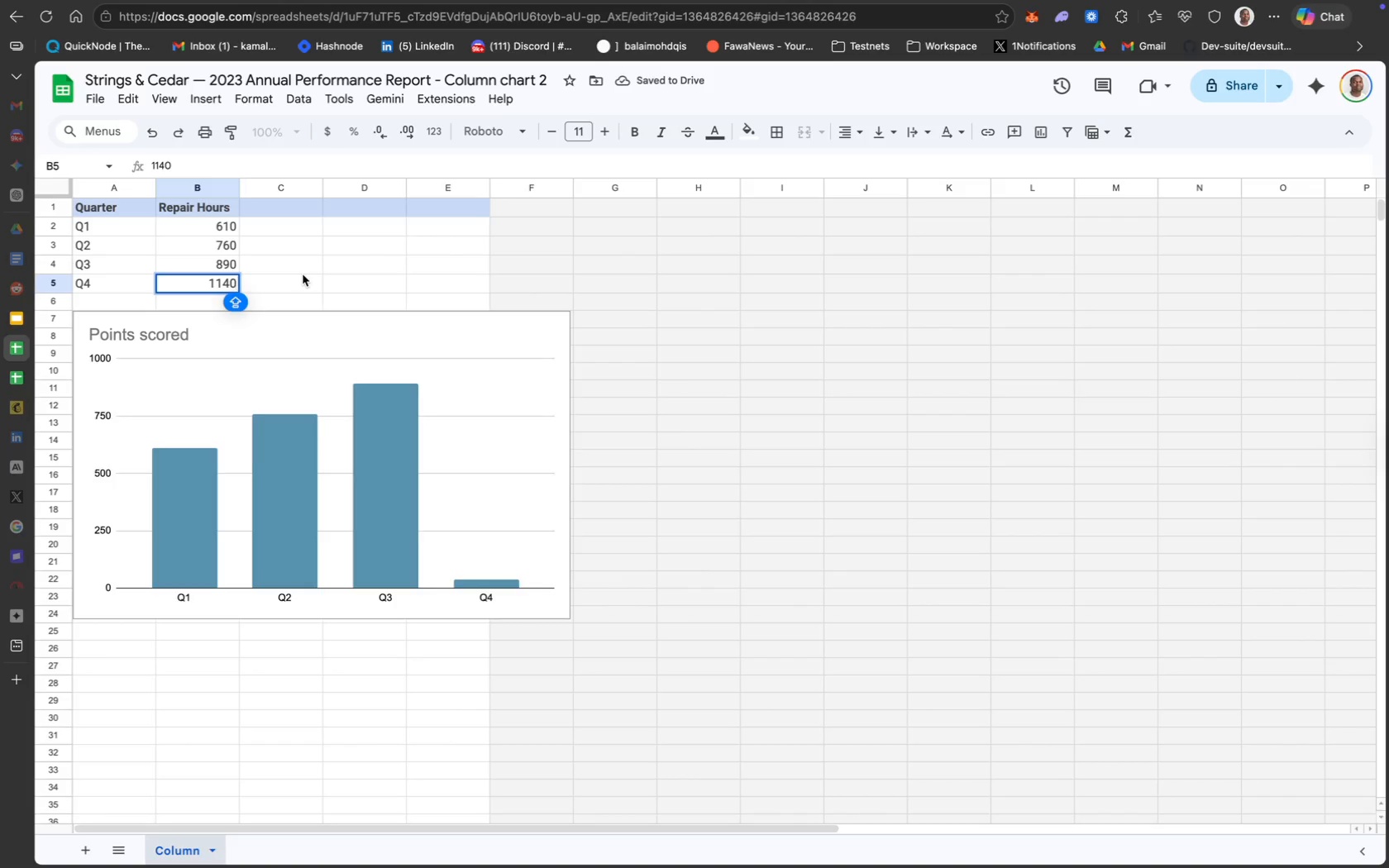 
key(ArrowLeft)
 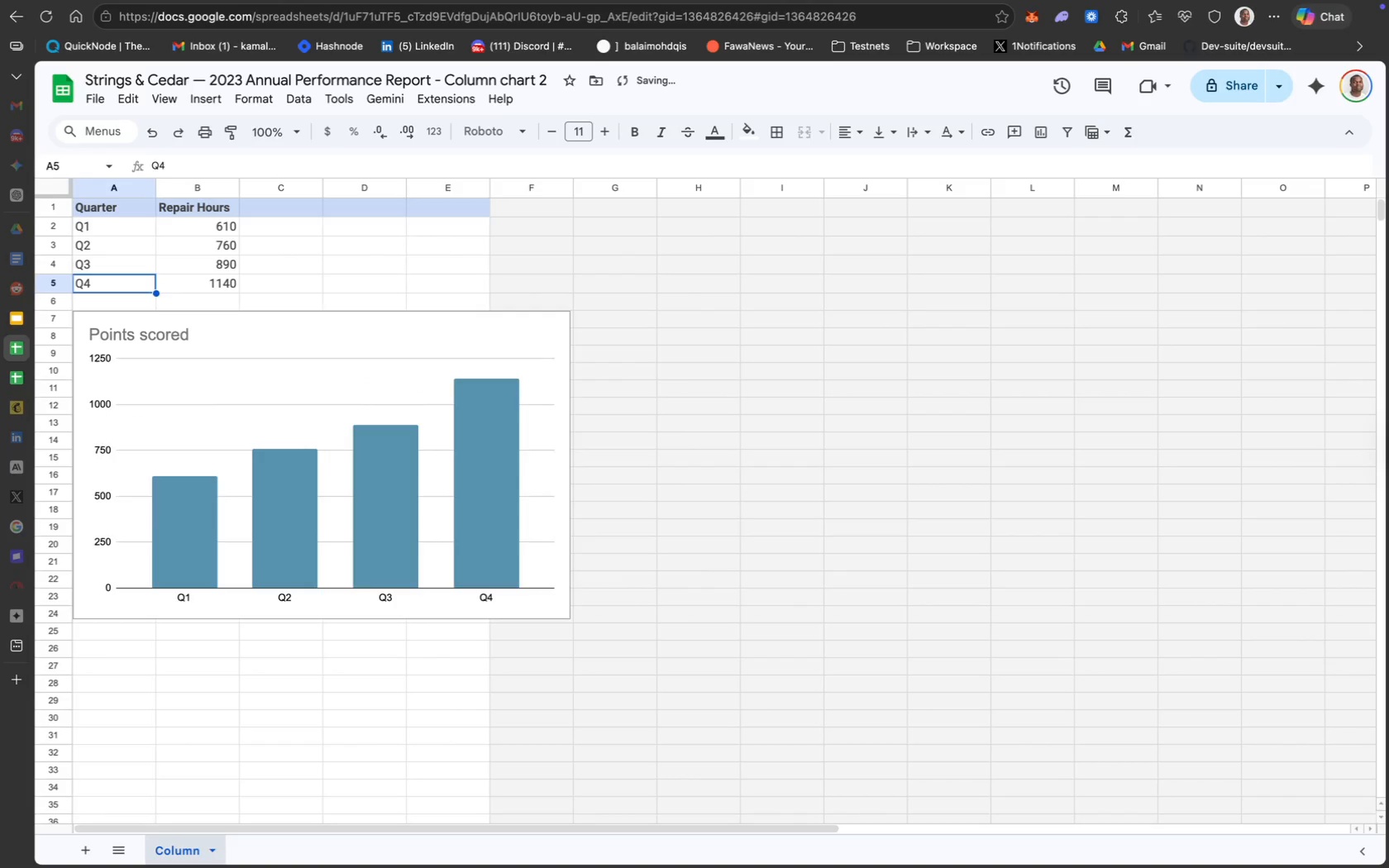 
key(ArrowLeft)
 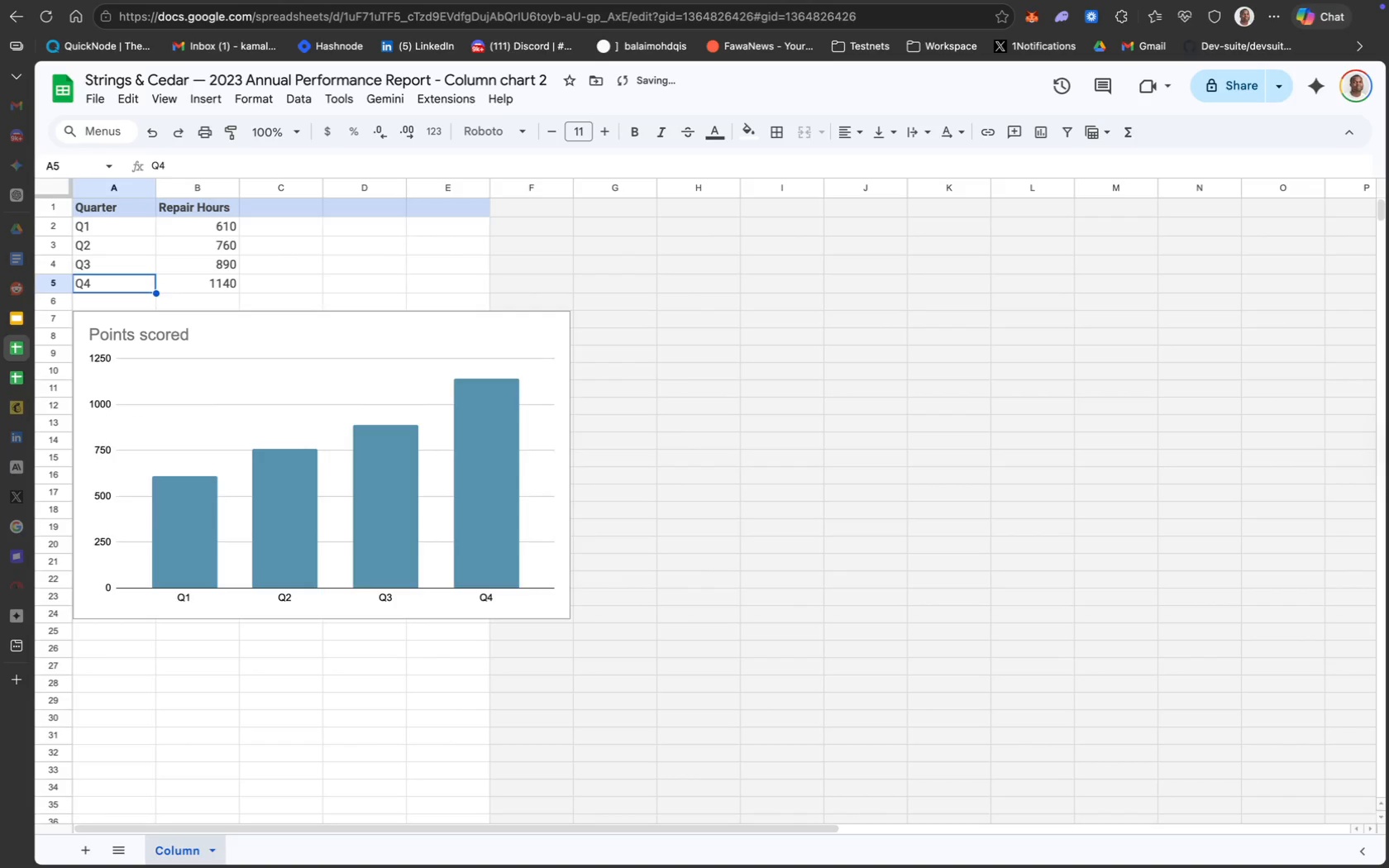 
key(ArrowLeft)
 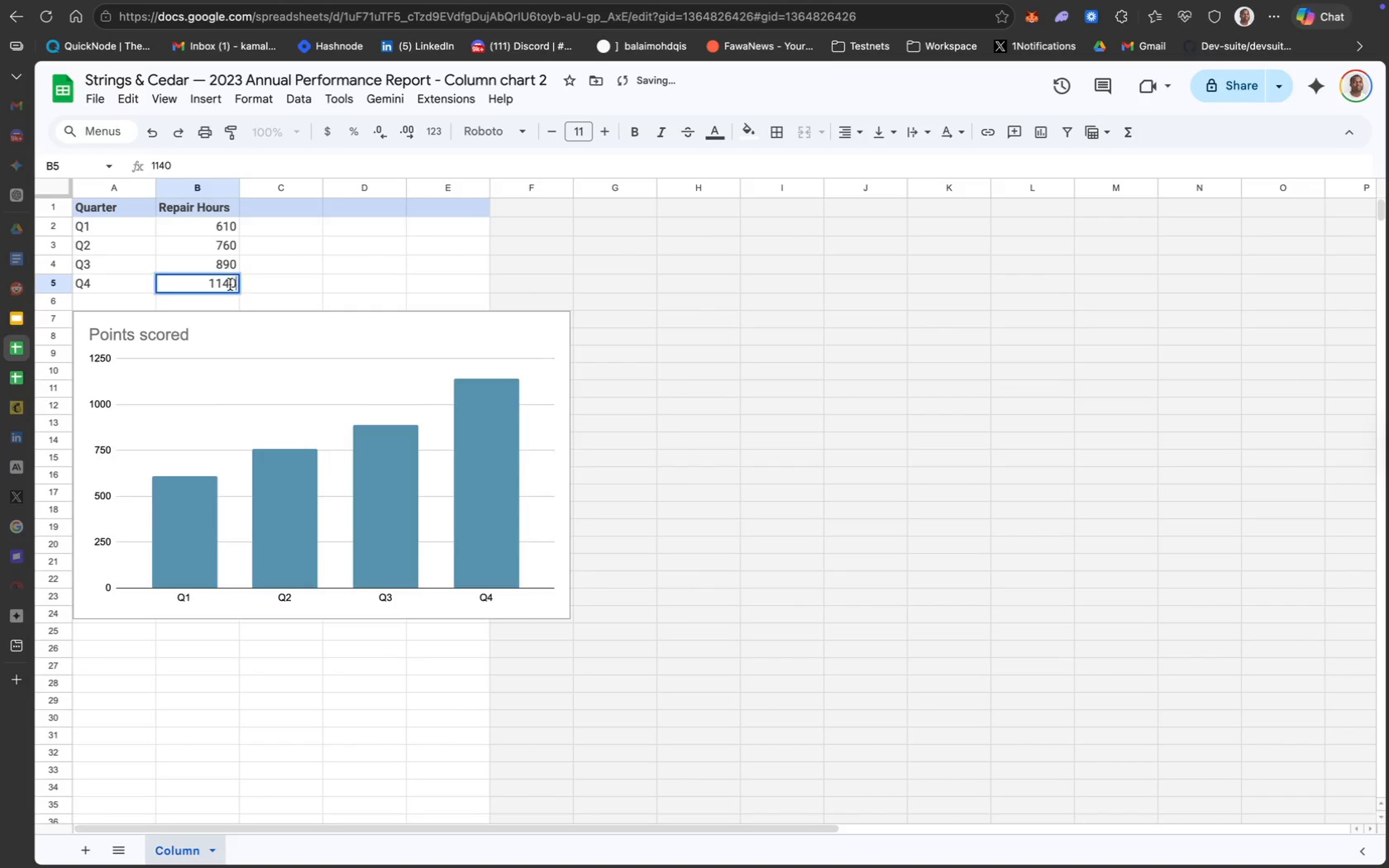 
left_click([217, 280])
 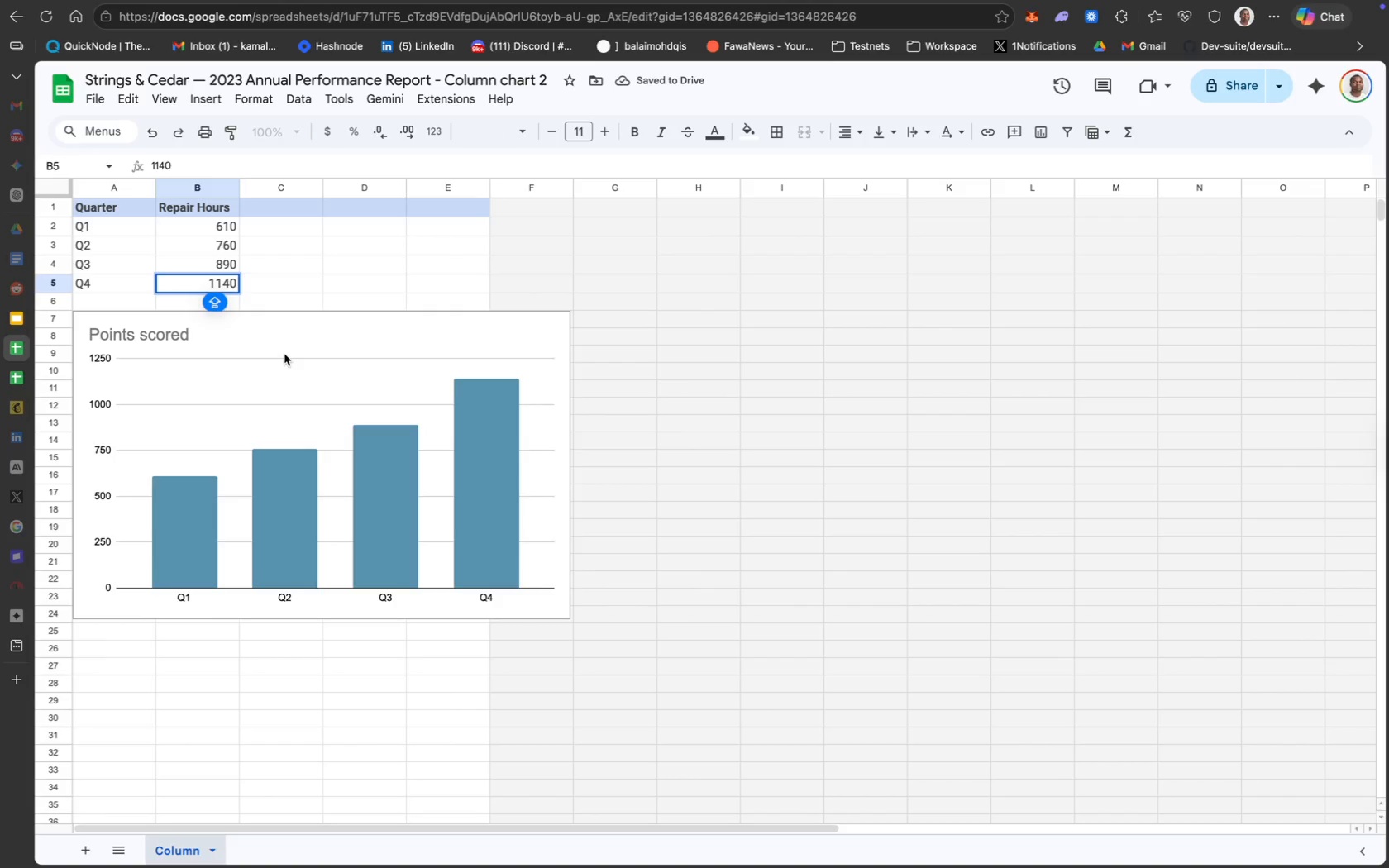 
key(Comma)
 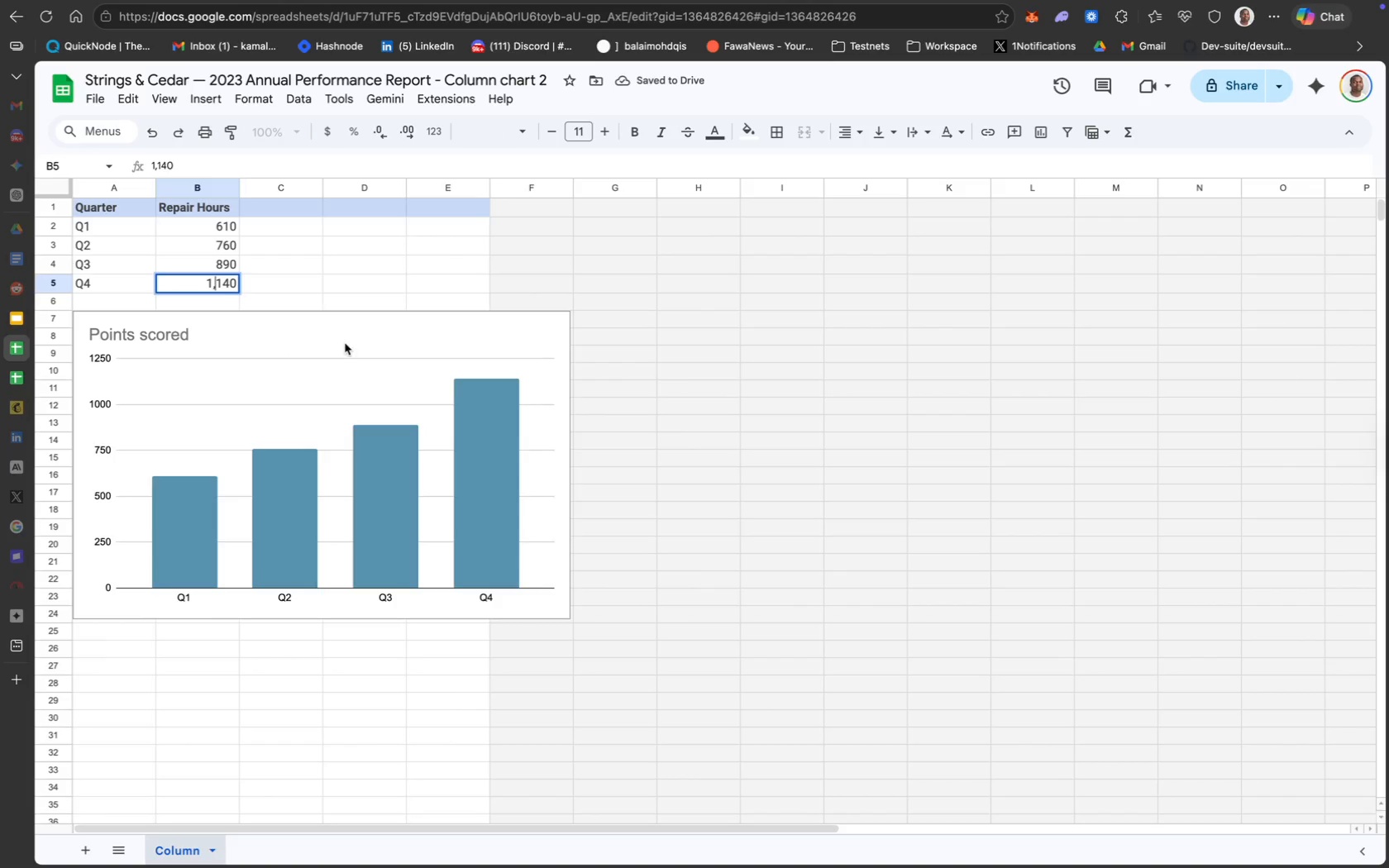 
left_click([351, 343])
 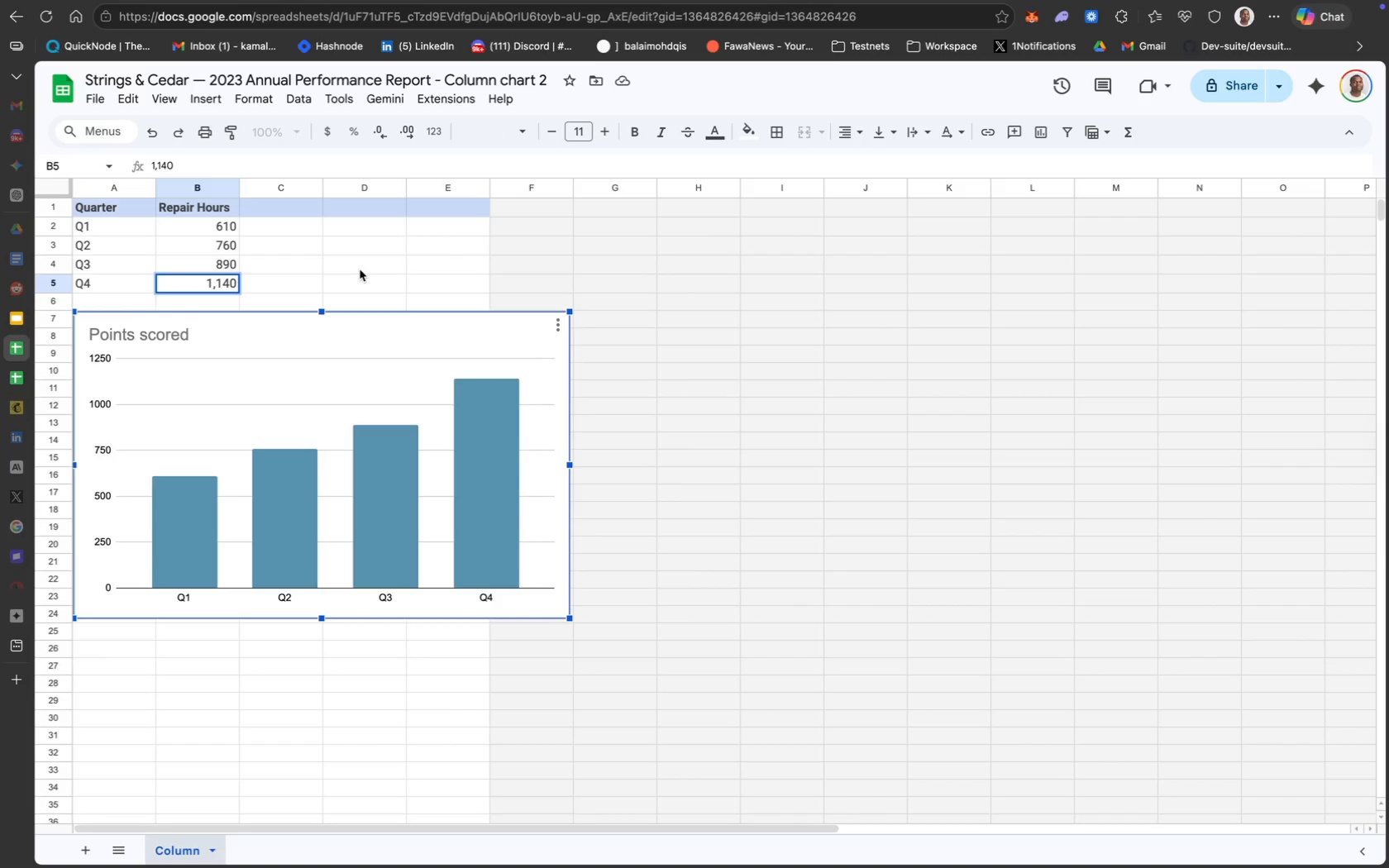 
left_click([333, 265])
 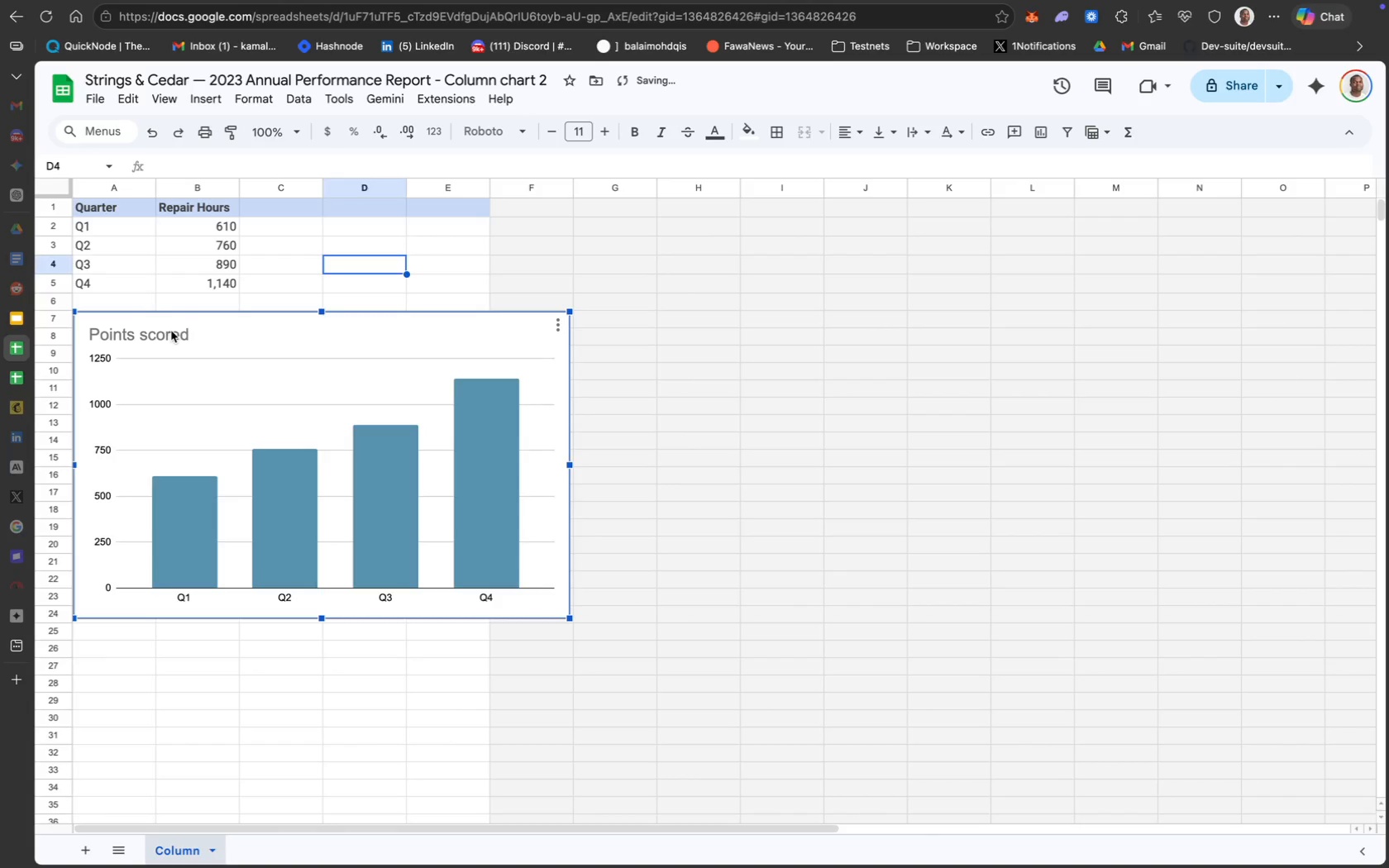 
double_click([162, 334])
 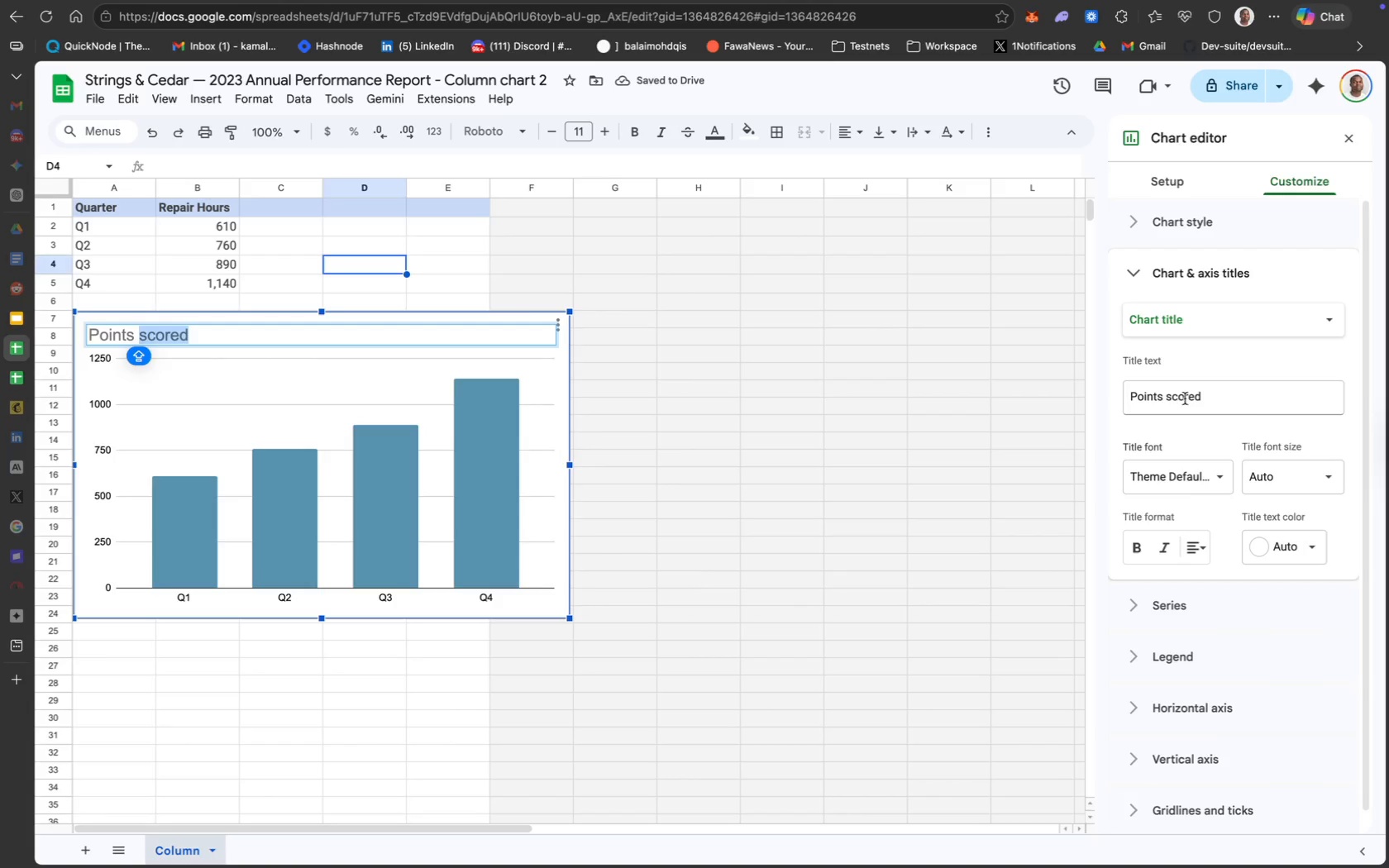 
key(Meta+A)
 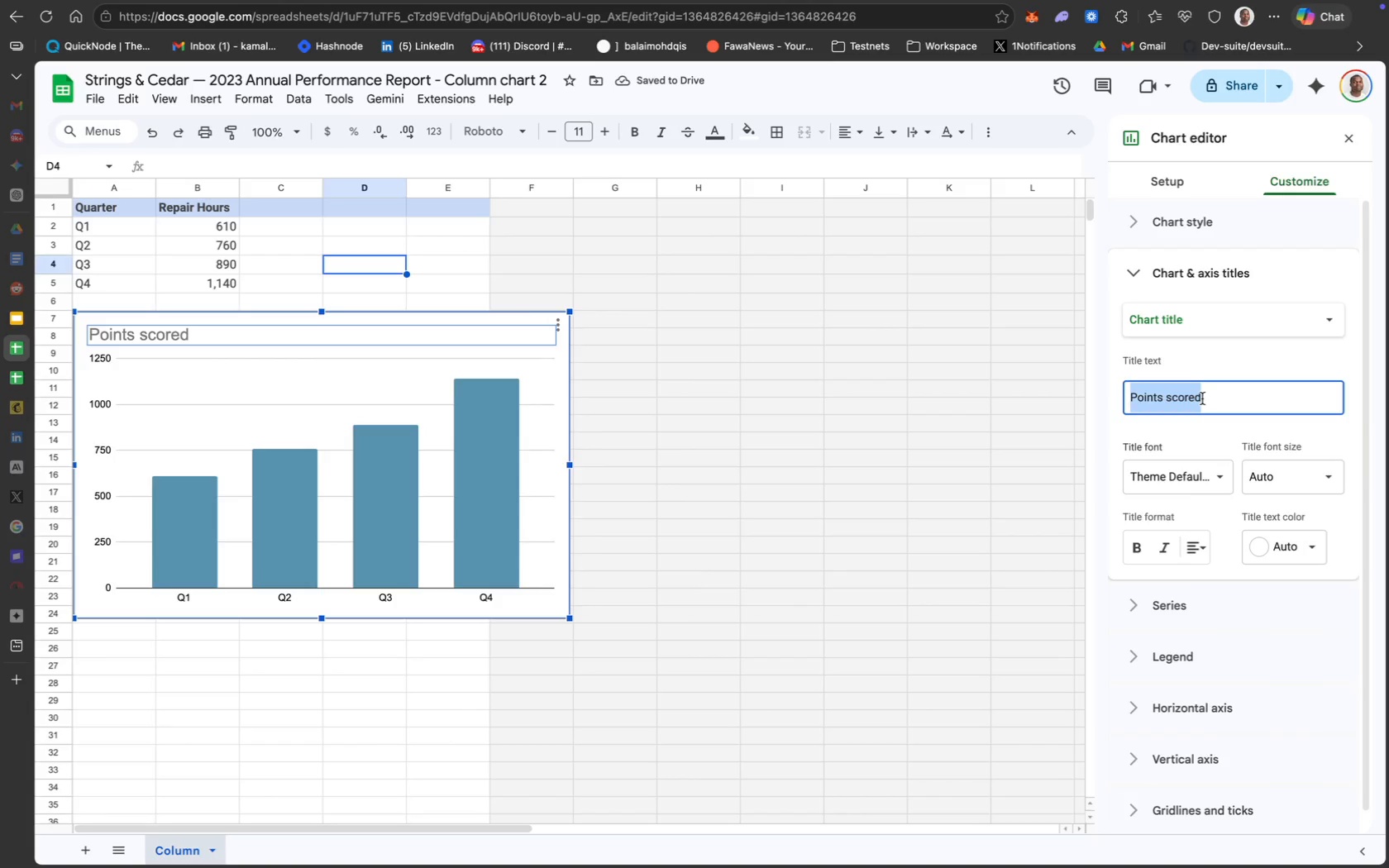 
key(Backspace)
 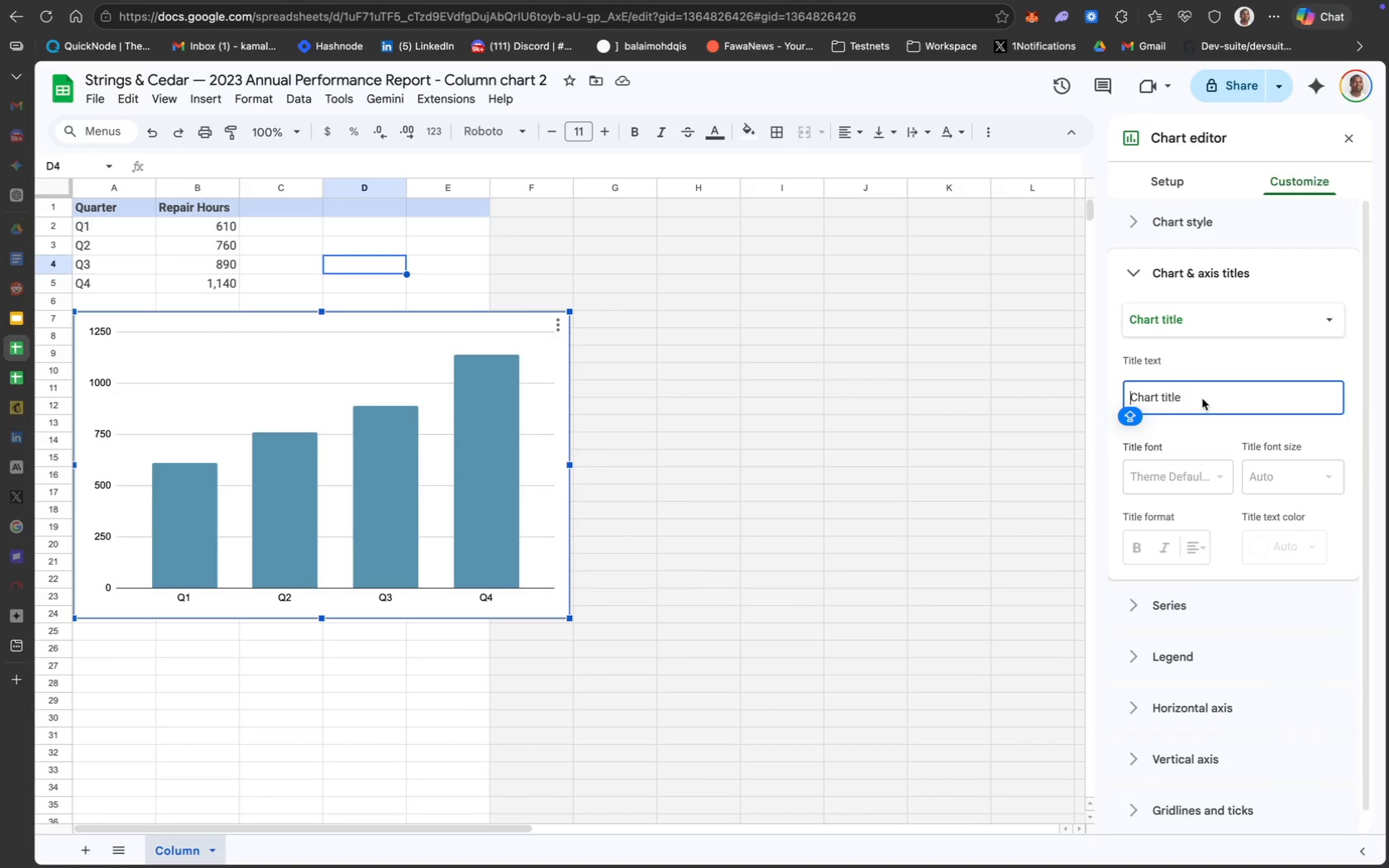 
wait(11.11)
 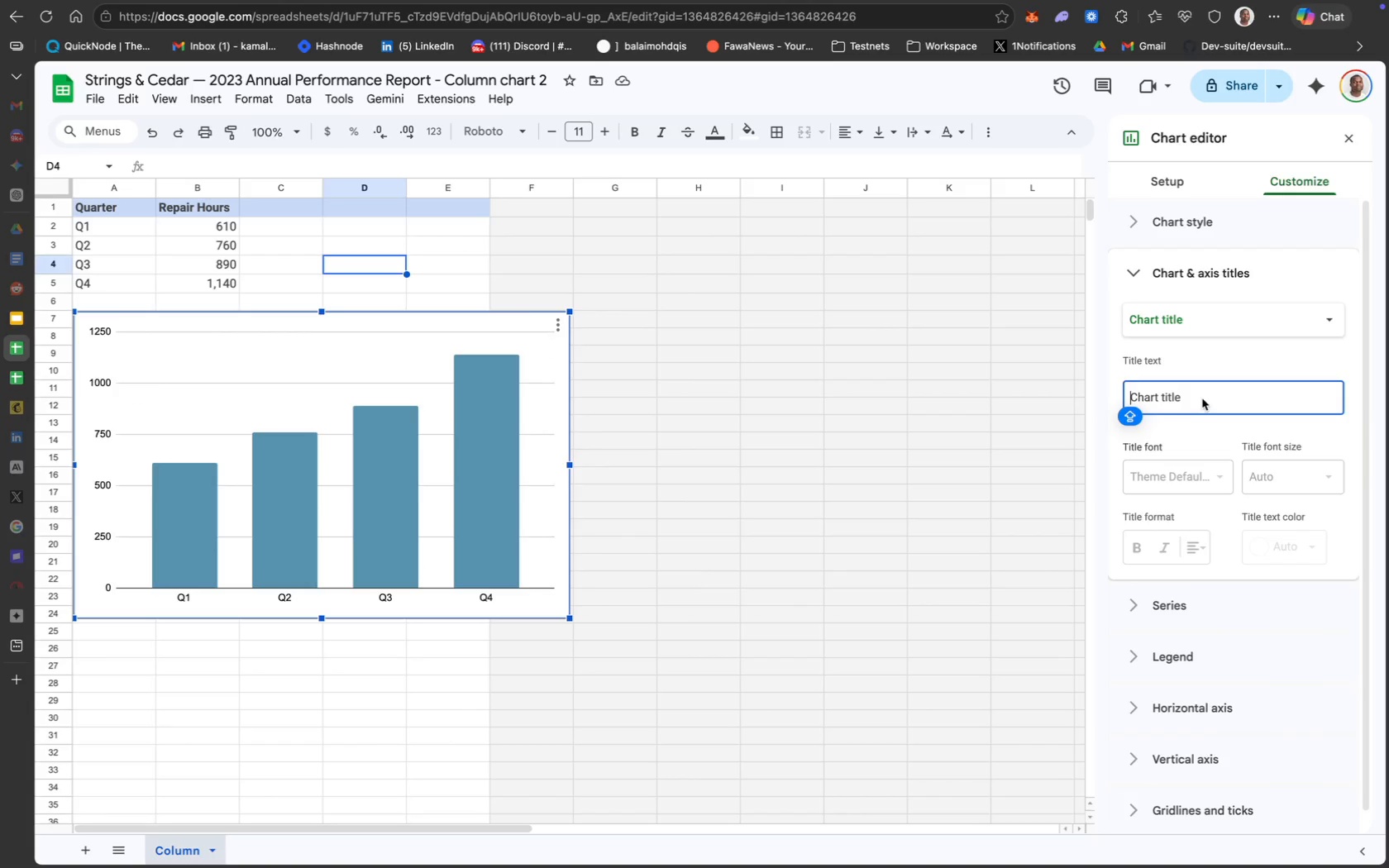 
left_click([1142, 571])
 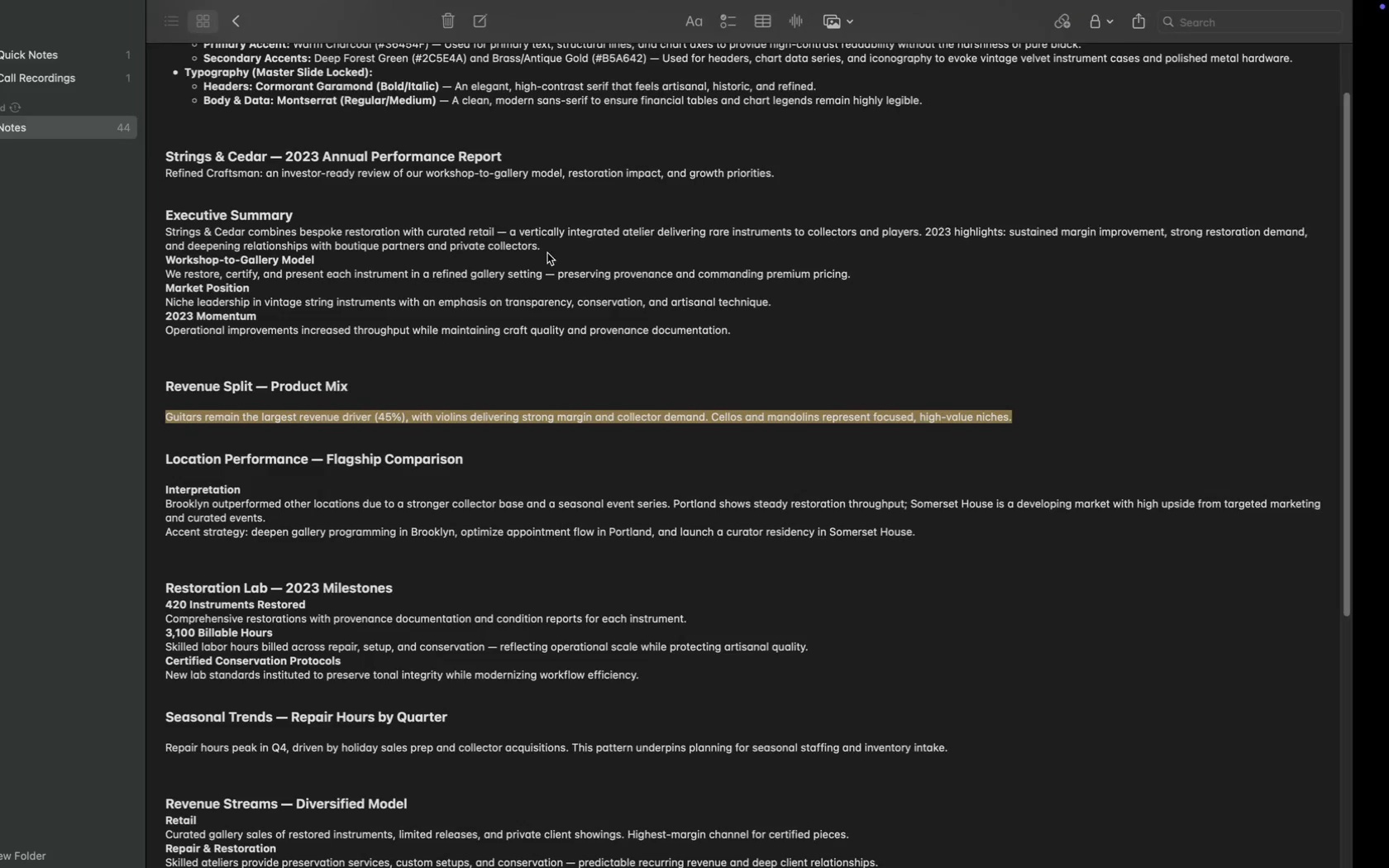 
scroll: coordinate [470, 165], scroll_direction: up, amount: 114.0
 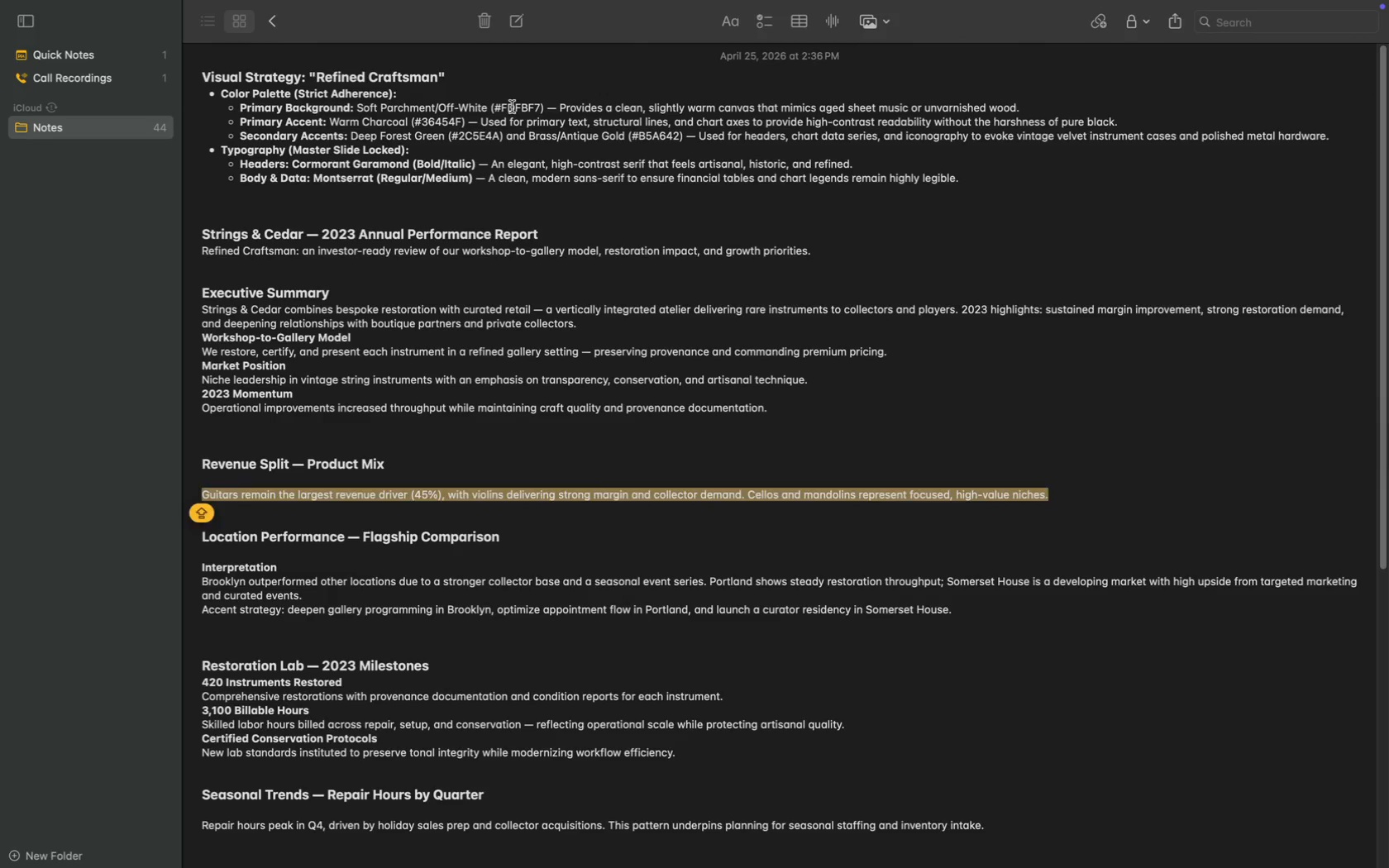 
double_click([512, 107])
 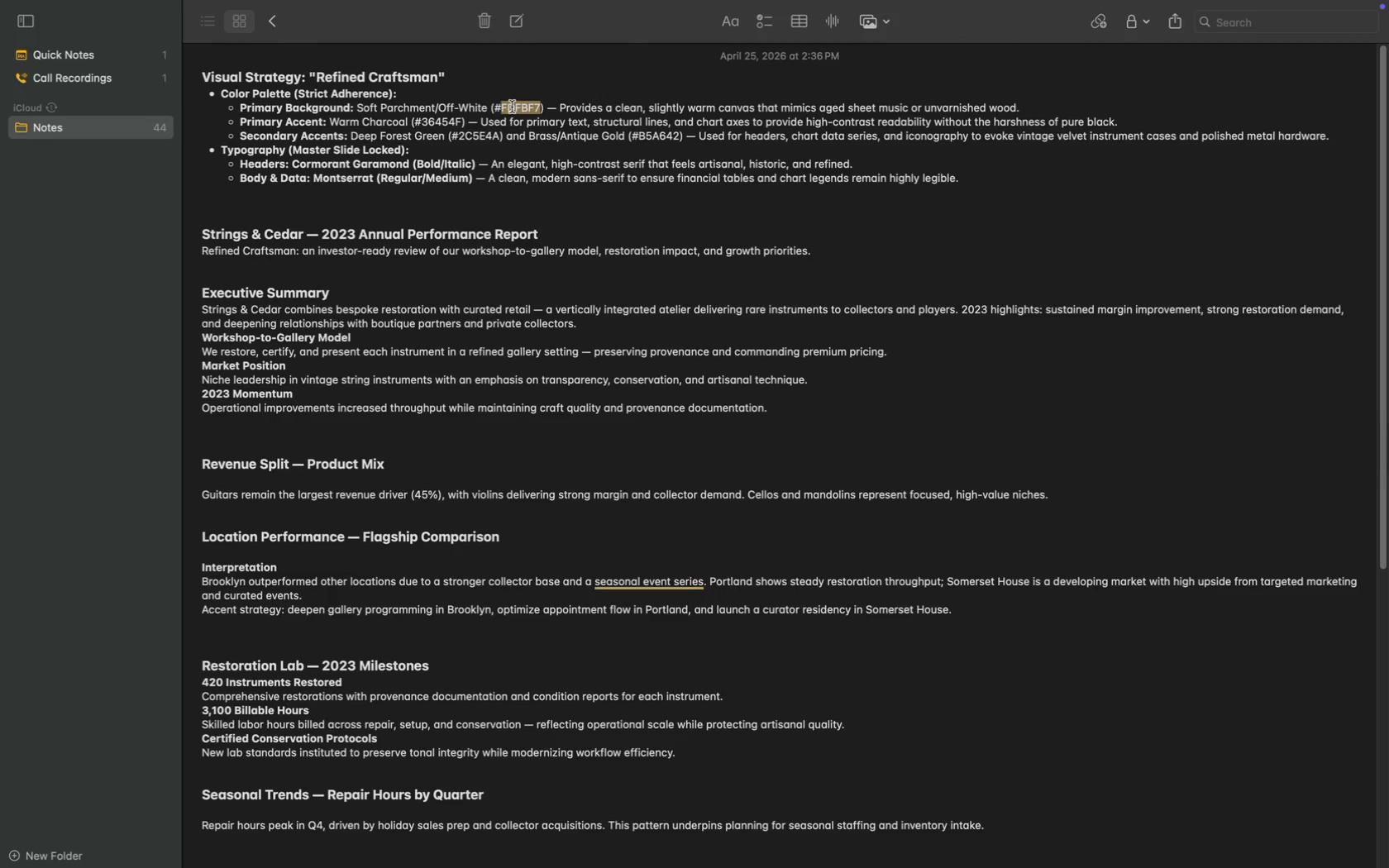 
key(Meta+CommandLeft)
 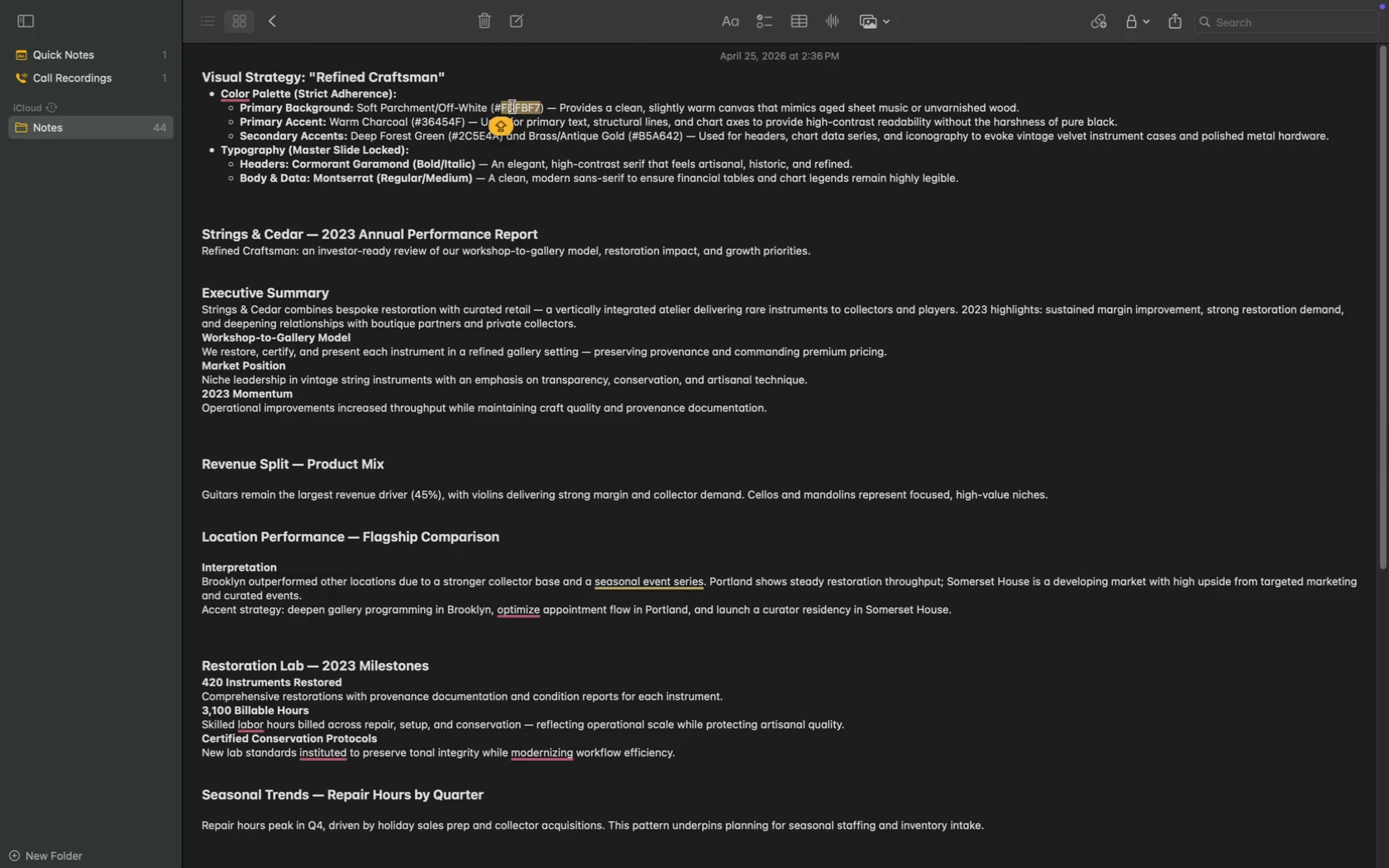 
key(Meta+C)
 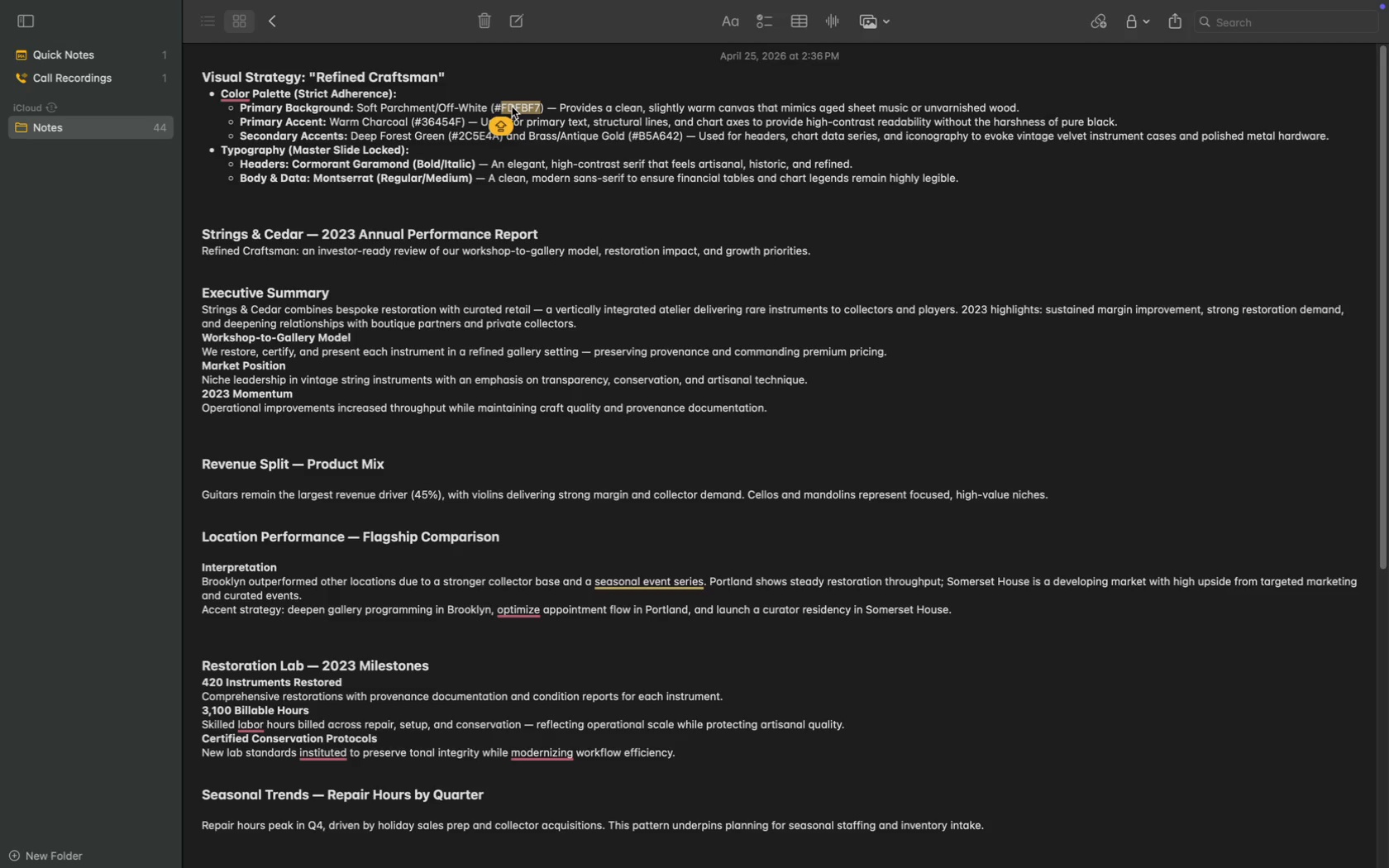 
wait(27.65)
 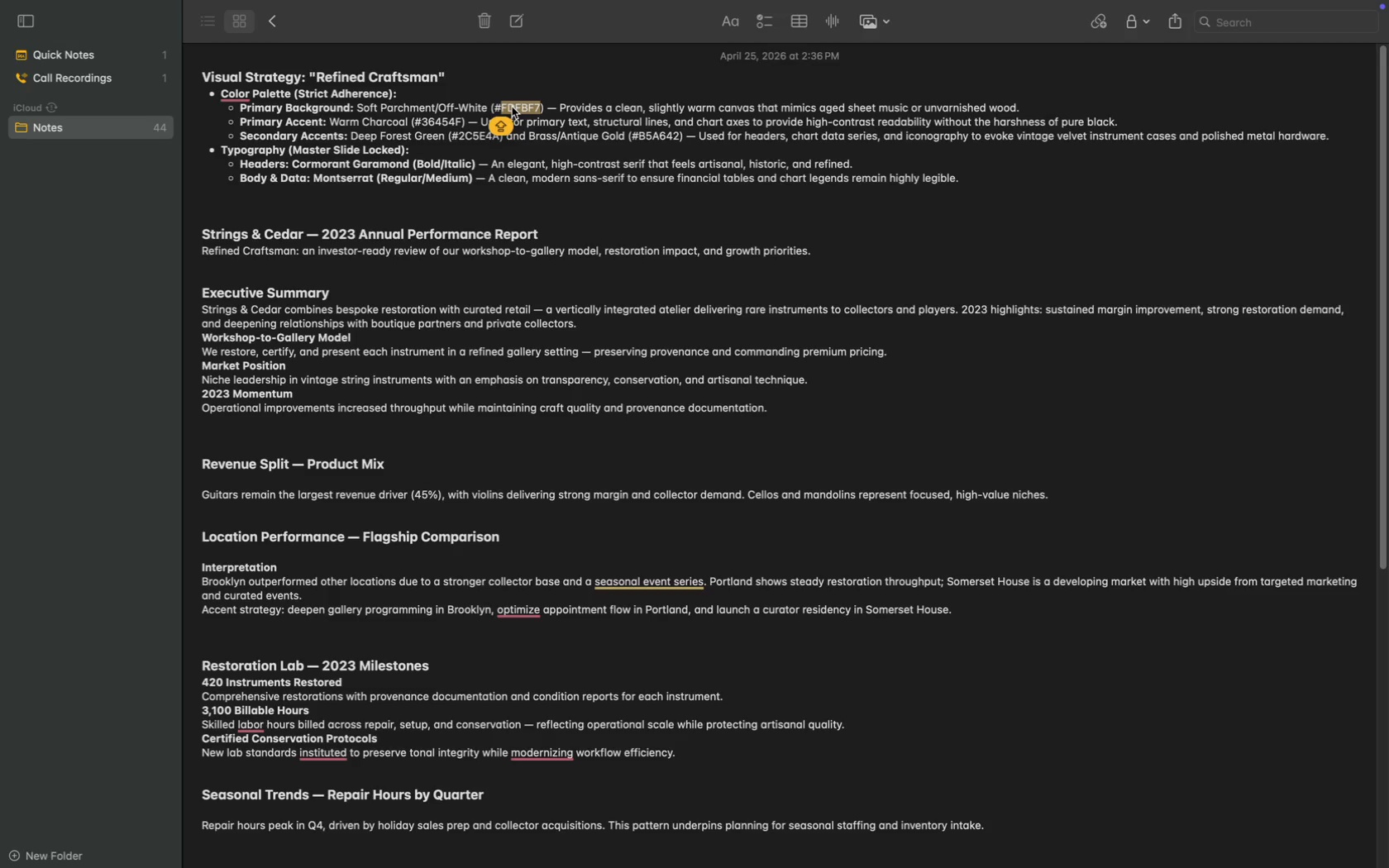 
key(Meta+CommandLeft)
 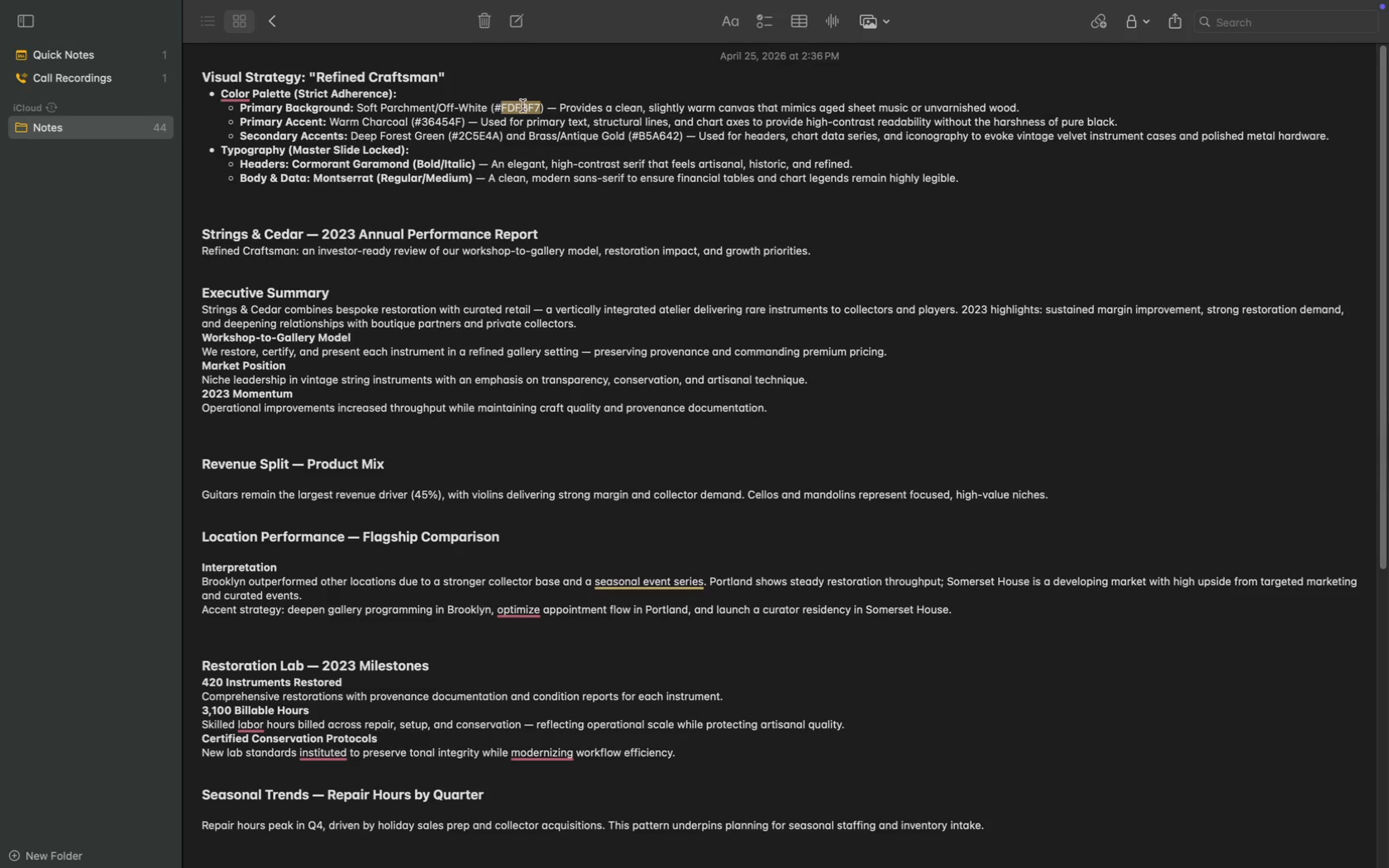 
key(Meta+C)
 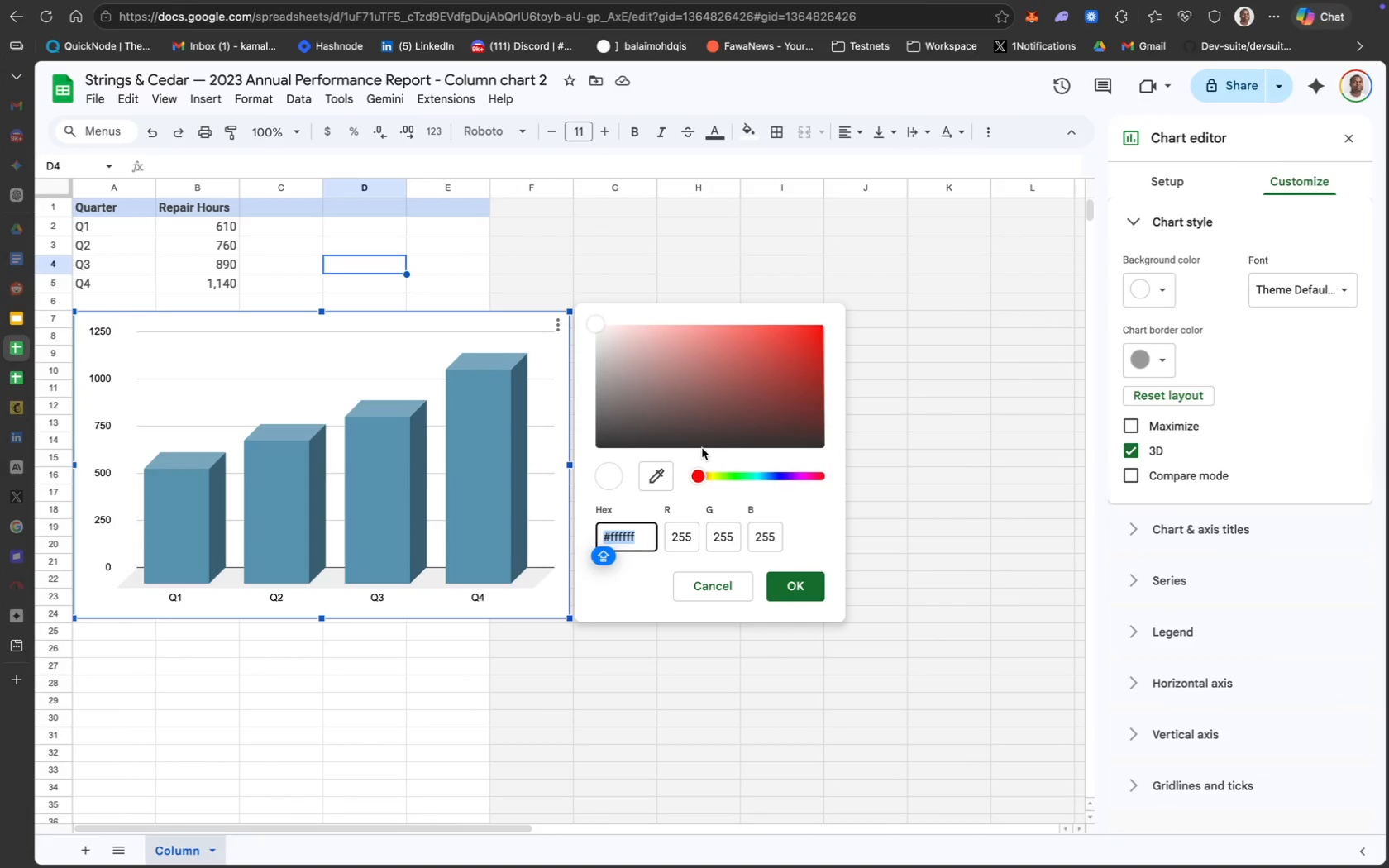 
key(Meta+CommandLeft)
 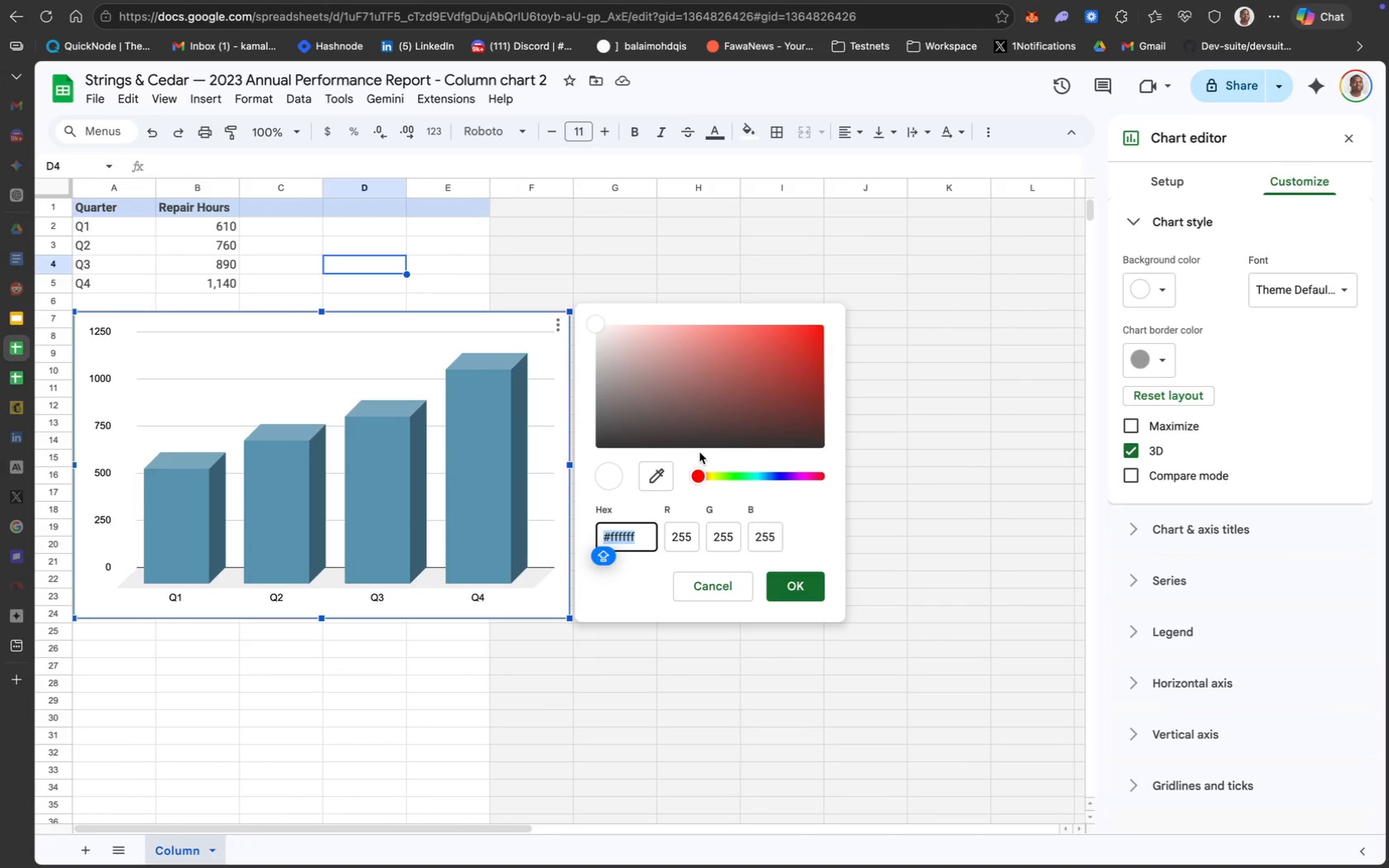 
key(Meta+V)
 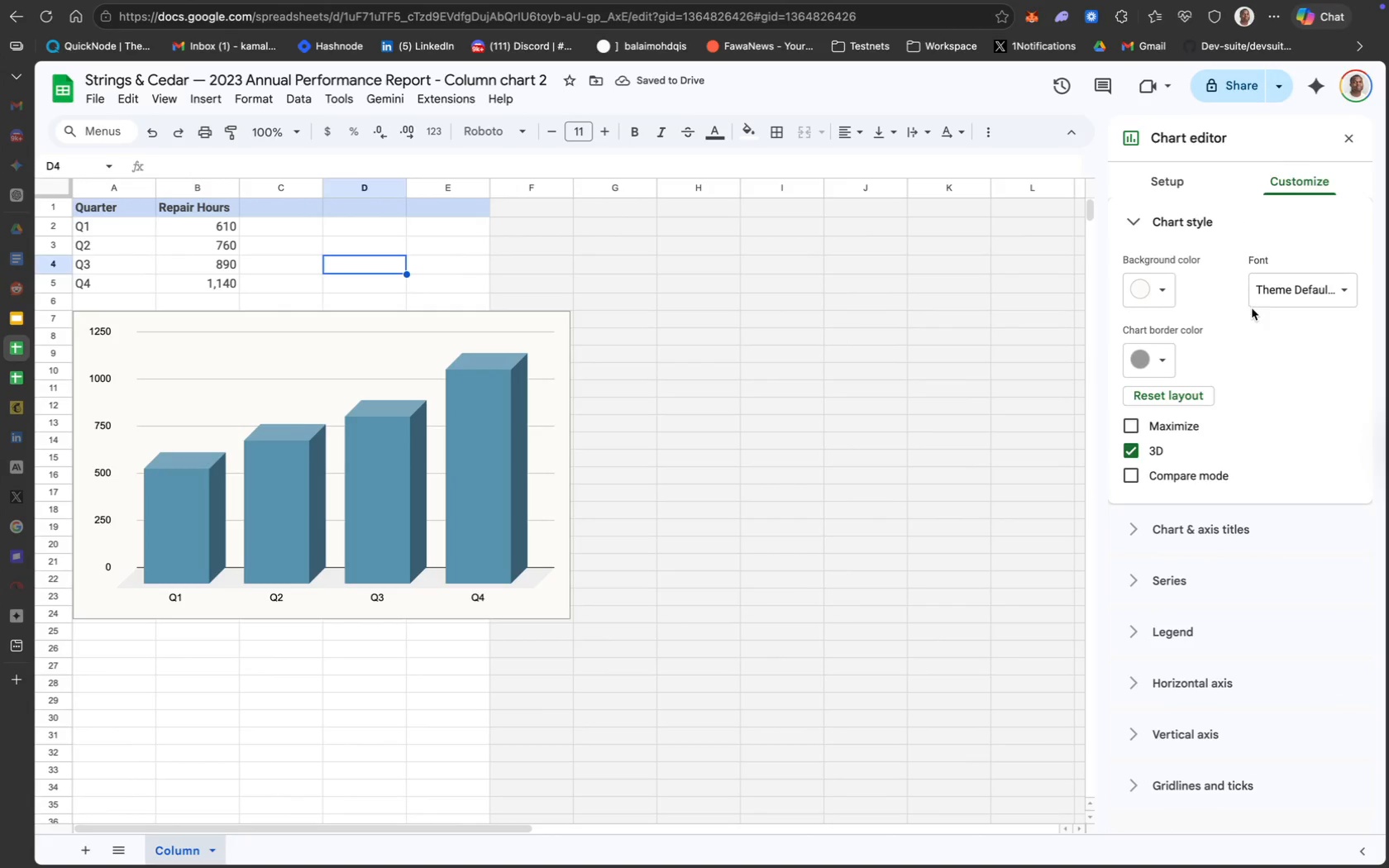 
scroll: coordinate [1238, 398], scroll_direction: down, amount: 6.0
 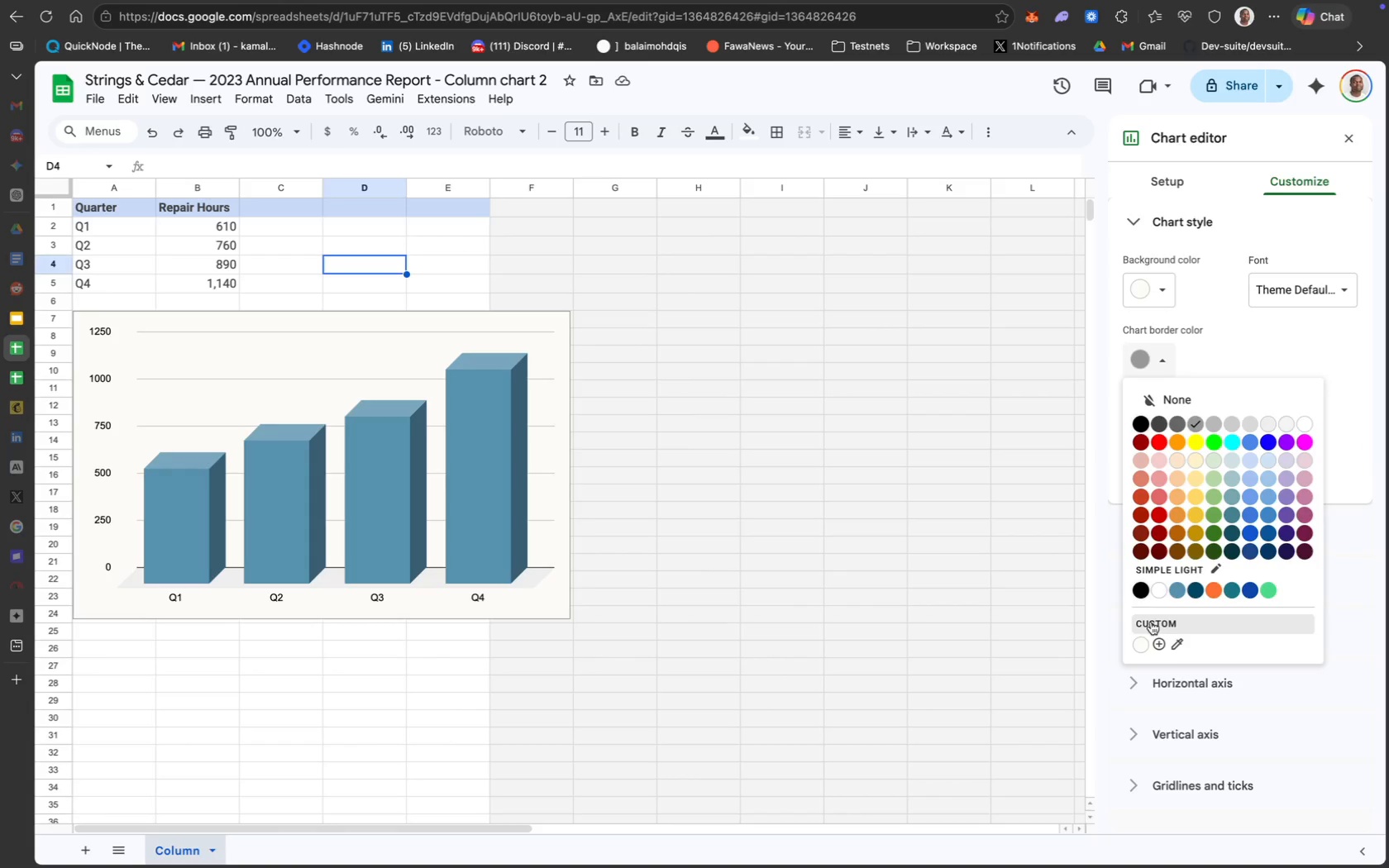 
left_click([1143, 646])
 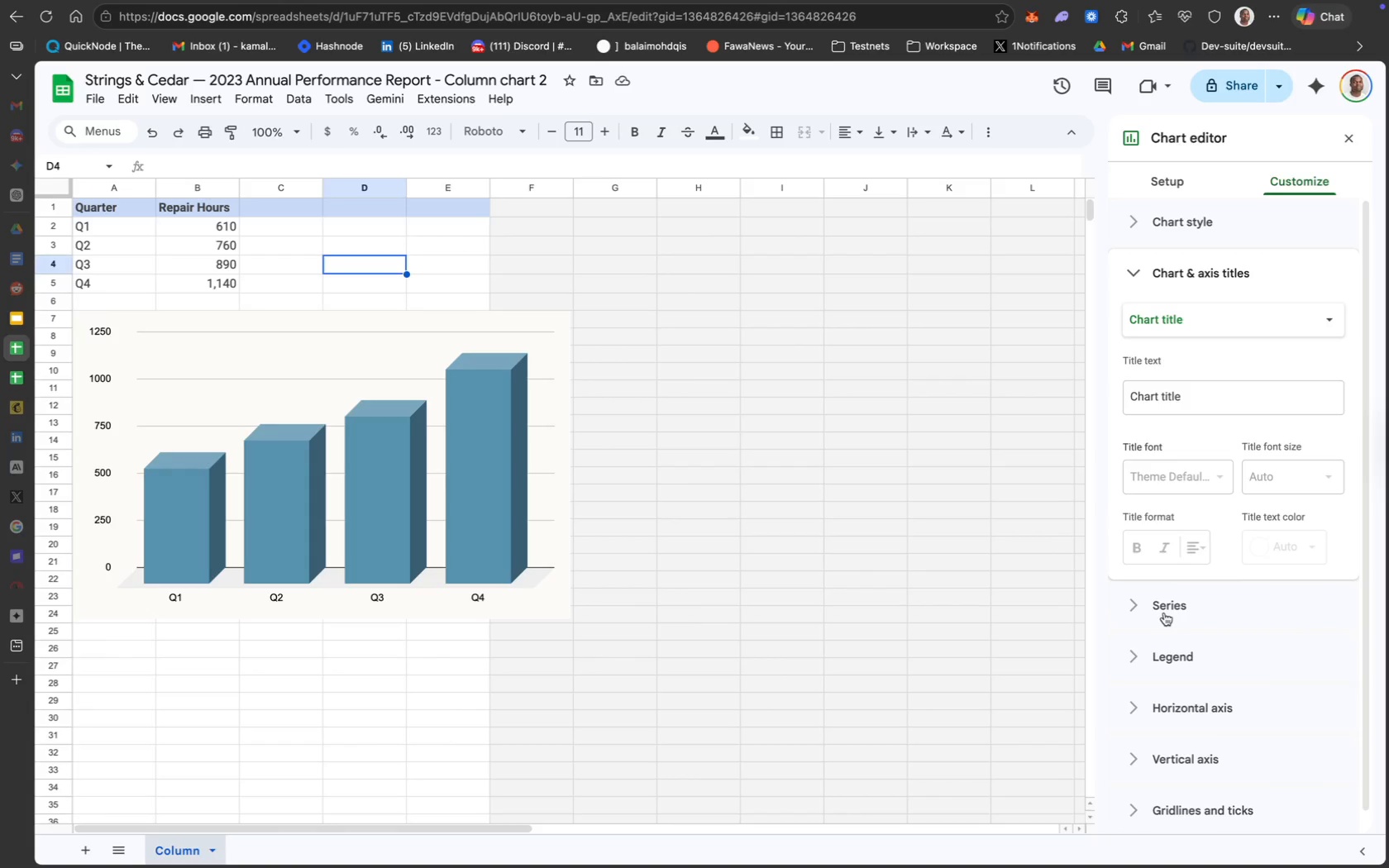 
wait(10.27)
 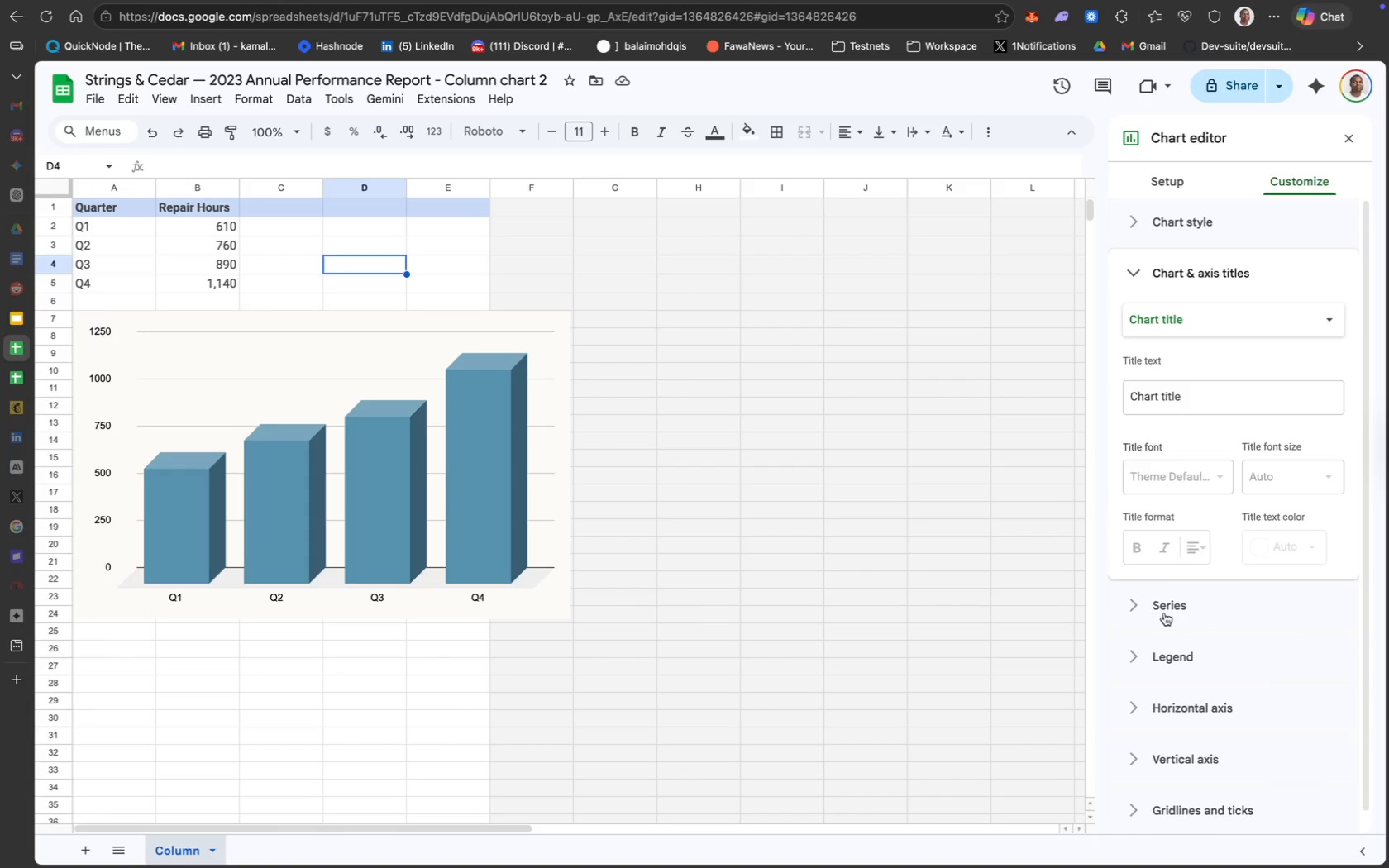 
mouse_move([1242, 383])
 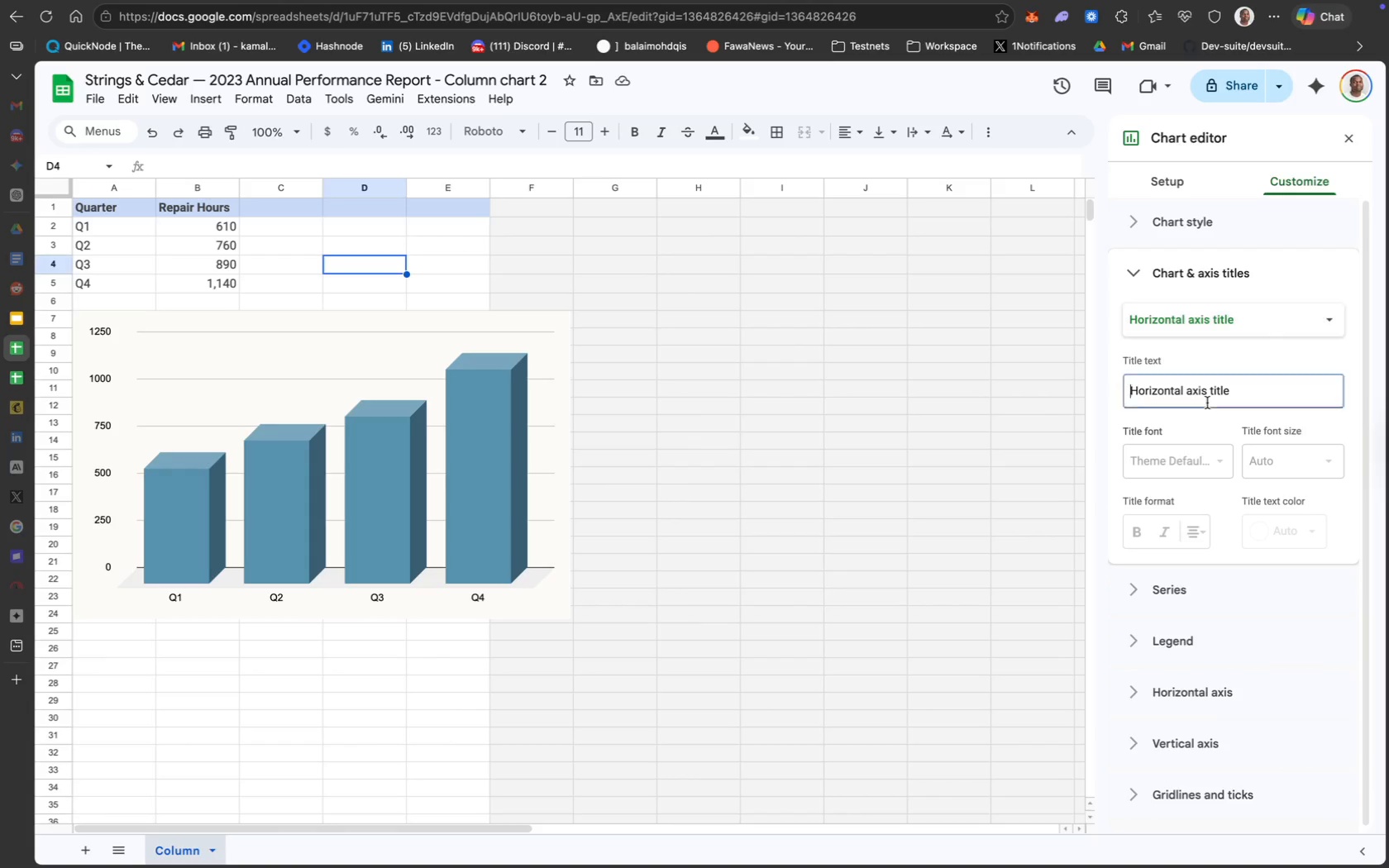 
type(Location)
 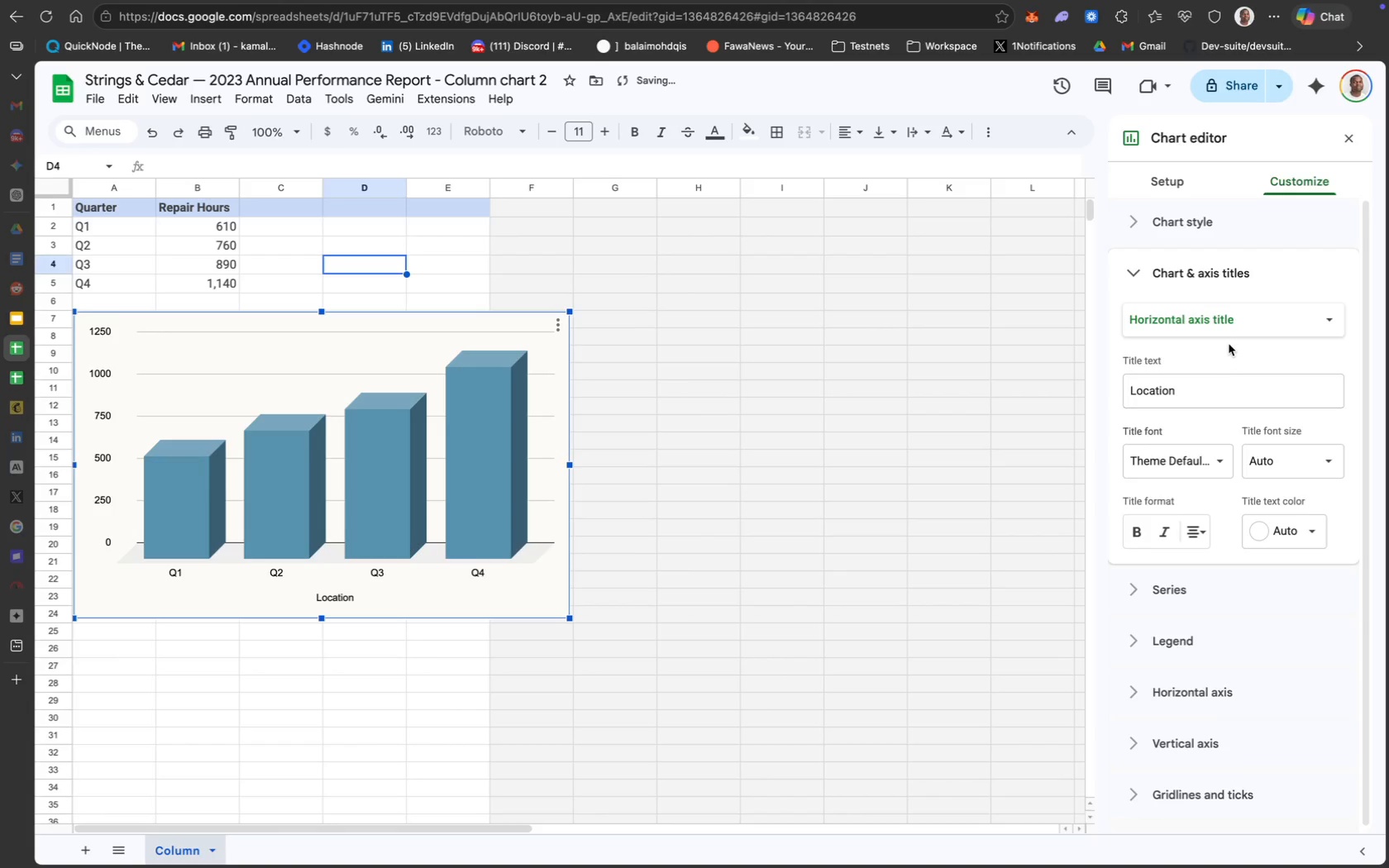 
mouse_move([1215, 334])
 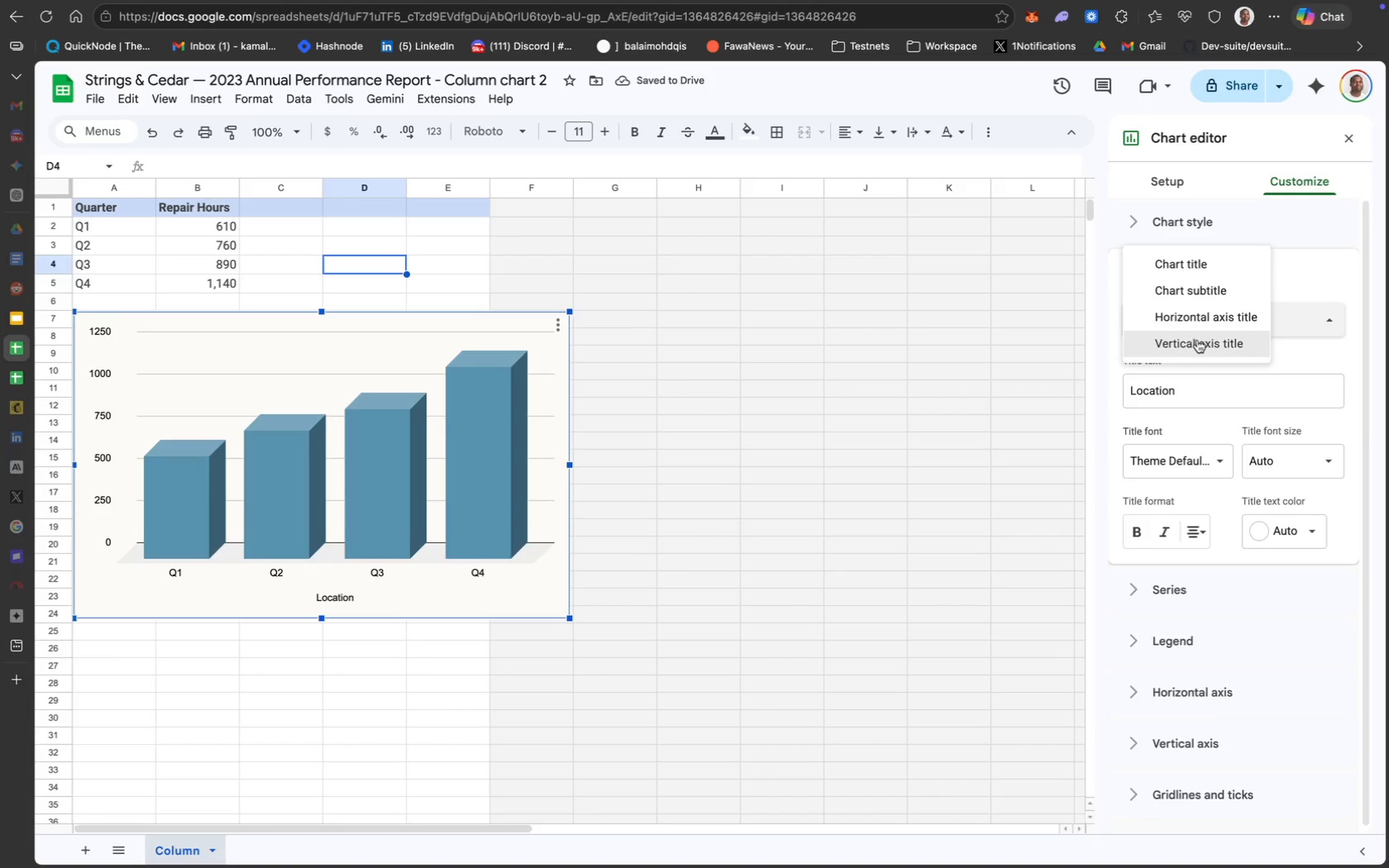 
left_click([1196, 341])
 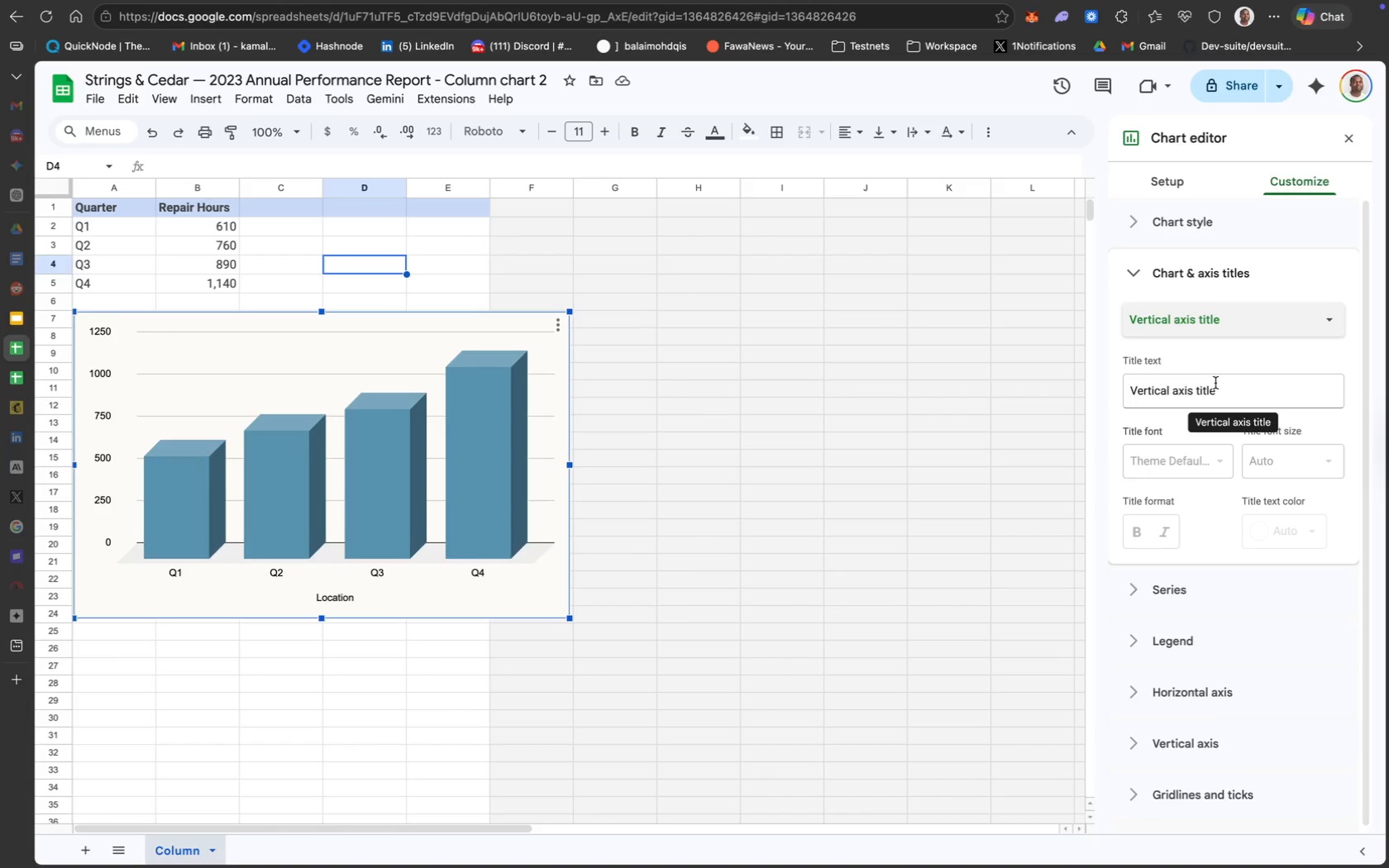 
key(Tab)
type(Revenue )
 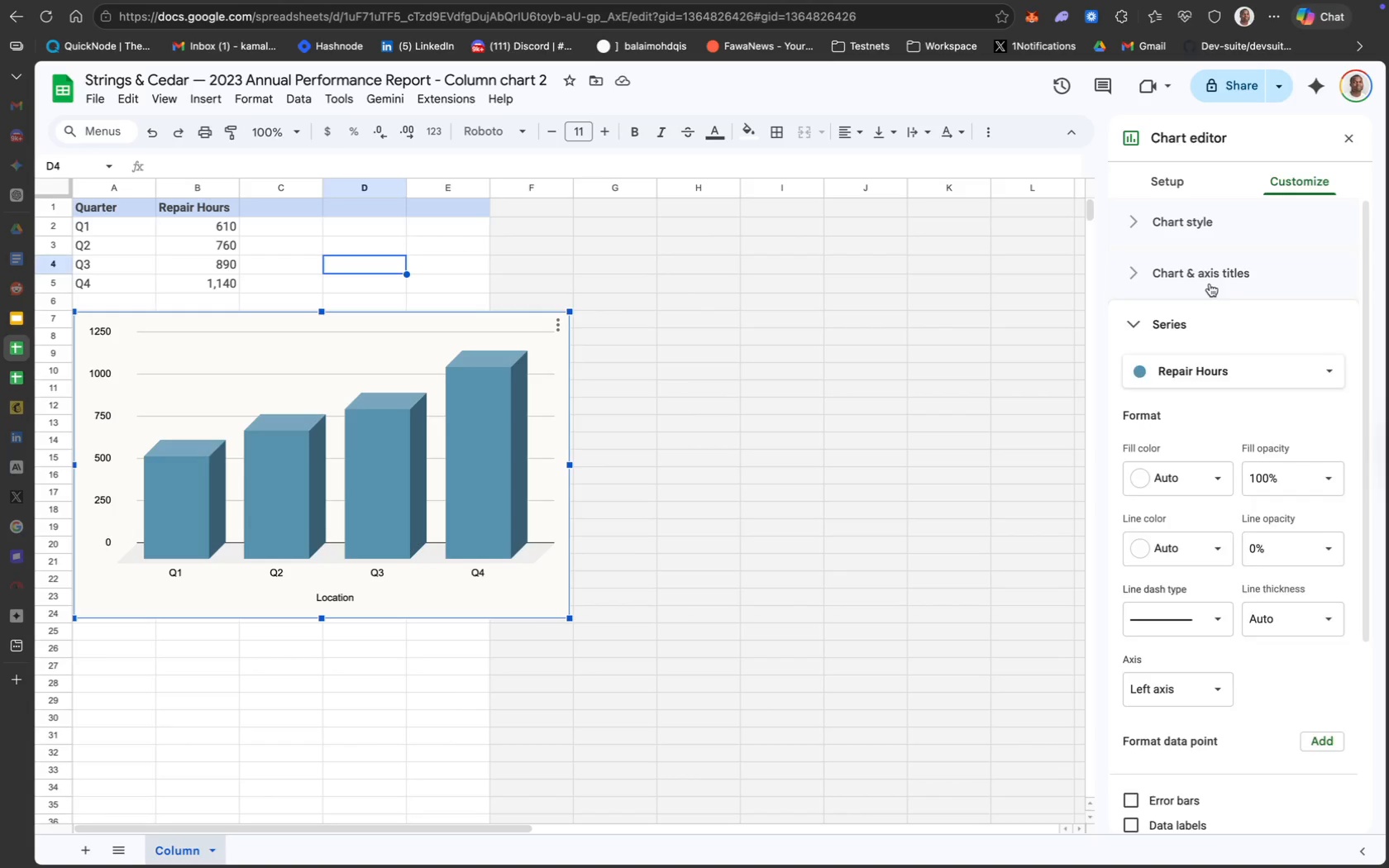 
left_click([1219, 327])
 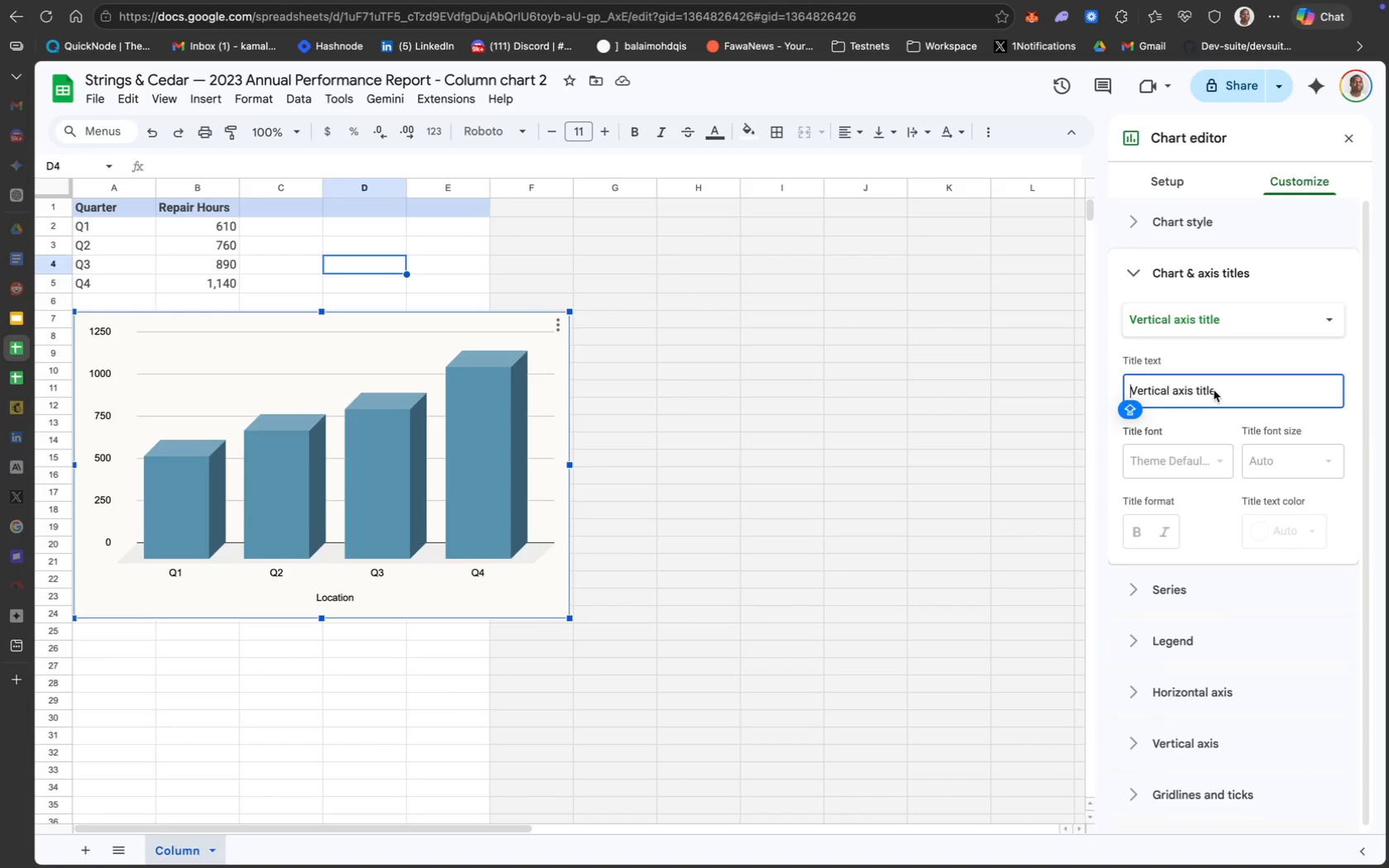 
type(rE)
key(Backspace)
key(Backspace)
type(Revenu)
 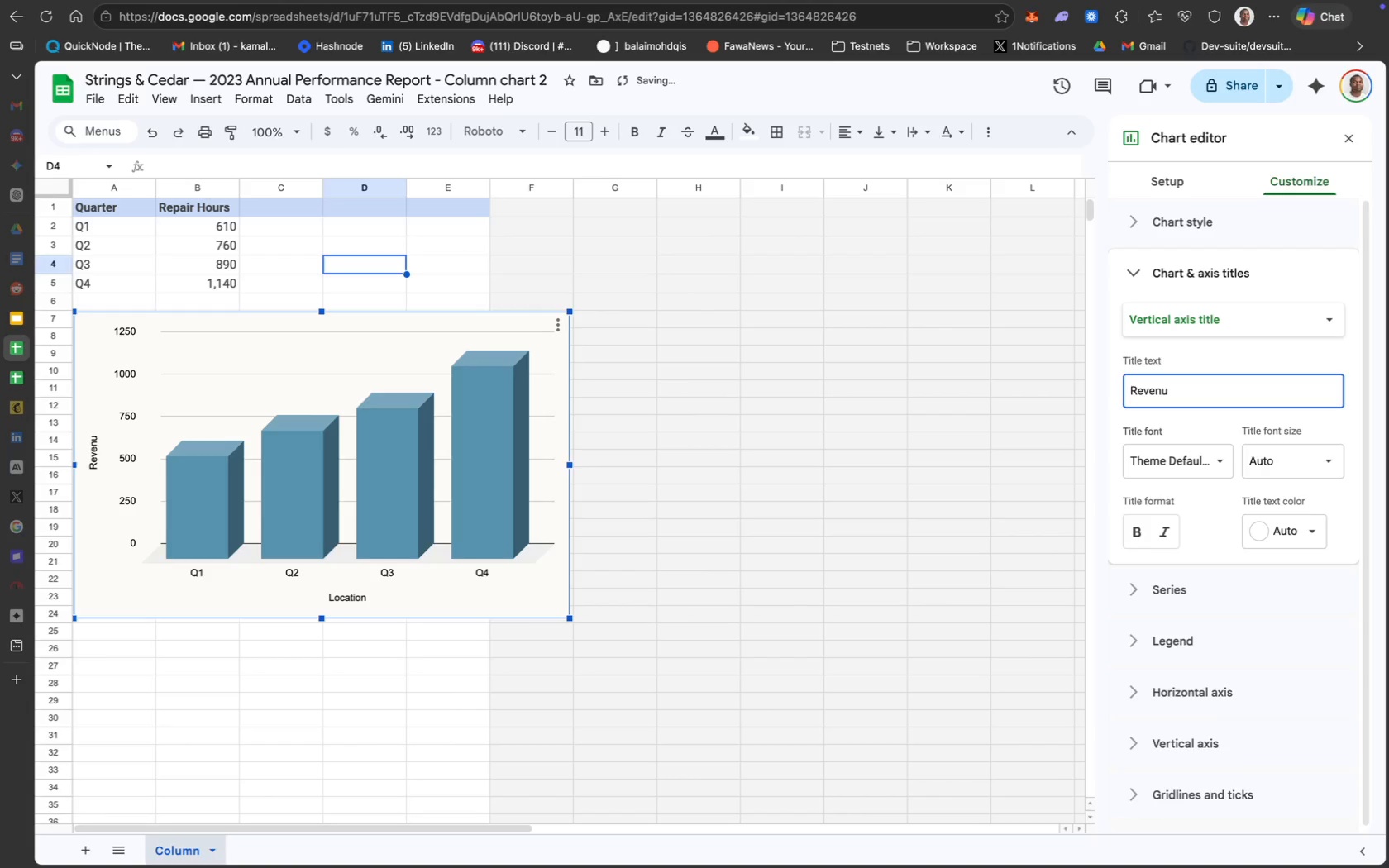 
key(Meta+CommandLeft)
 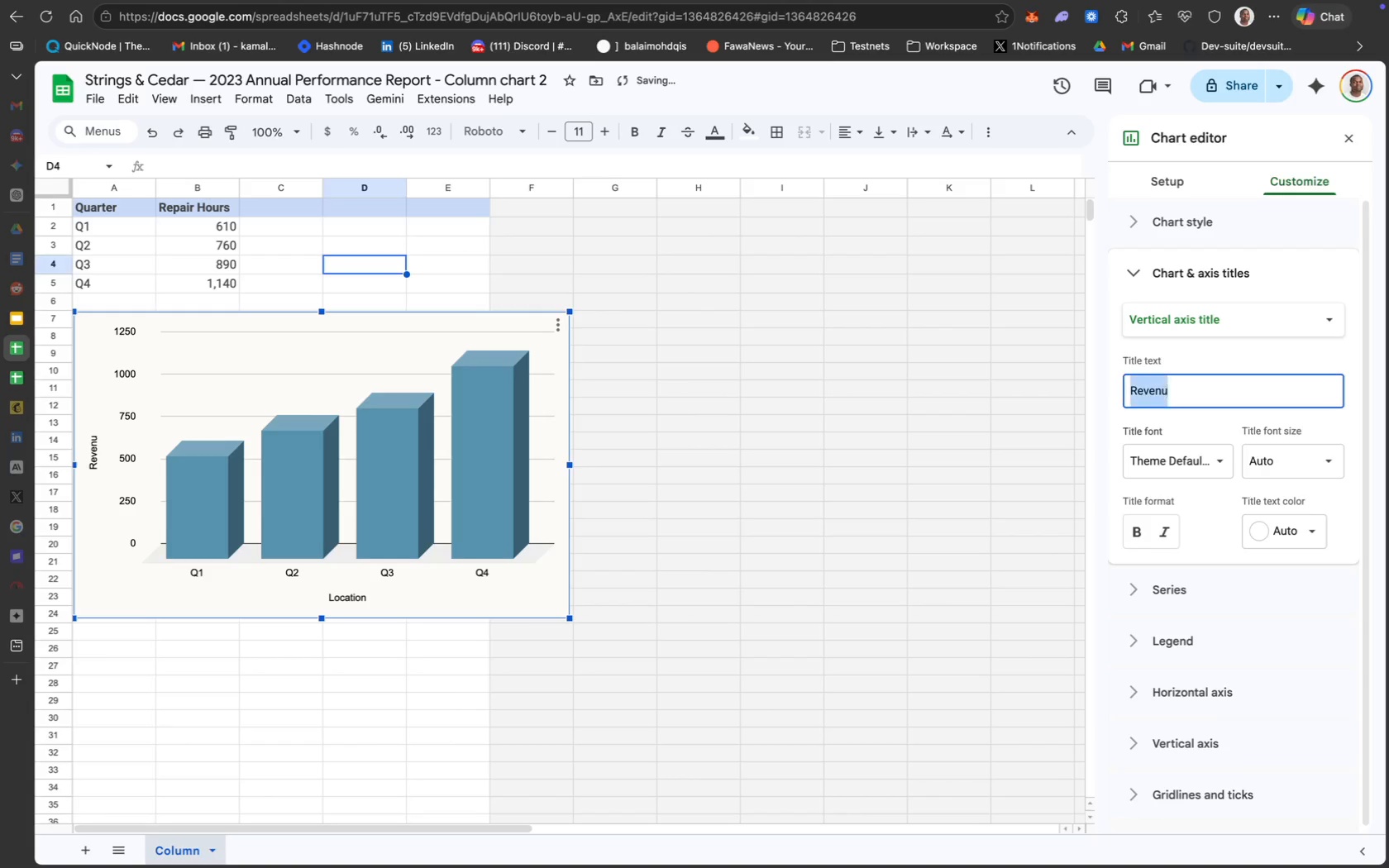 
key(Meta+A)
 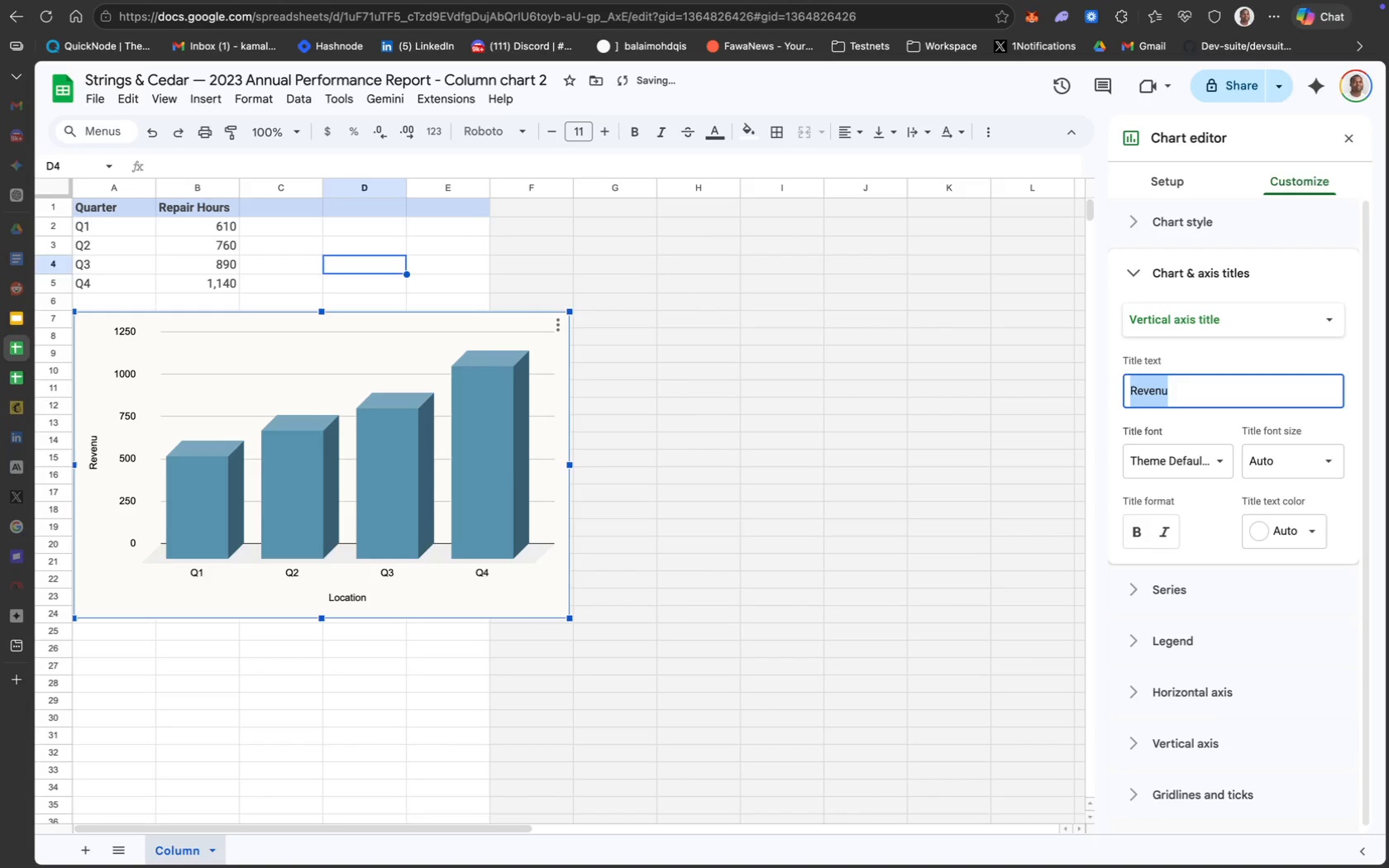 
key(Backspace)
 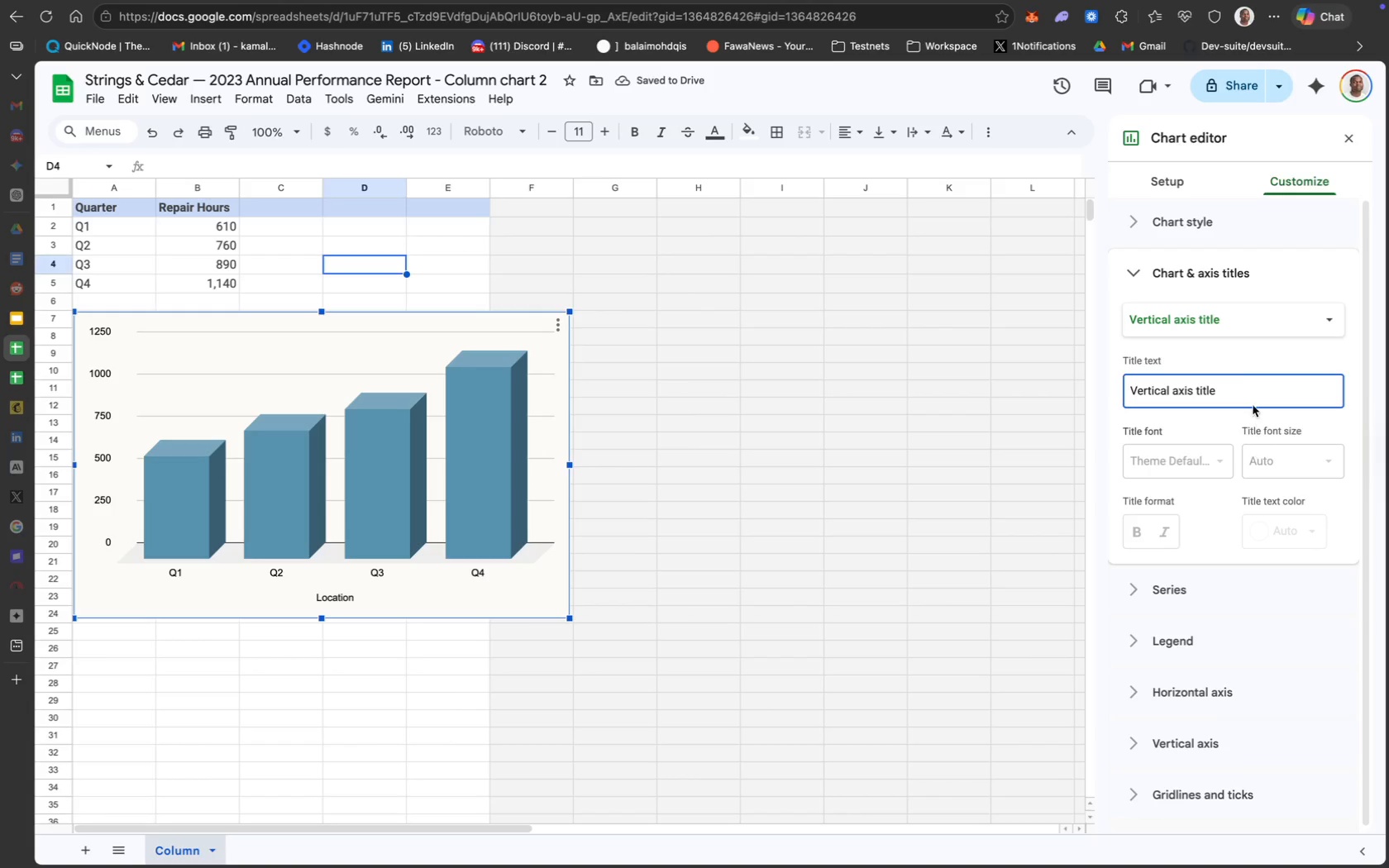 
wait(6.44)
 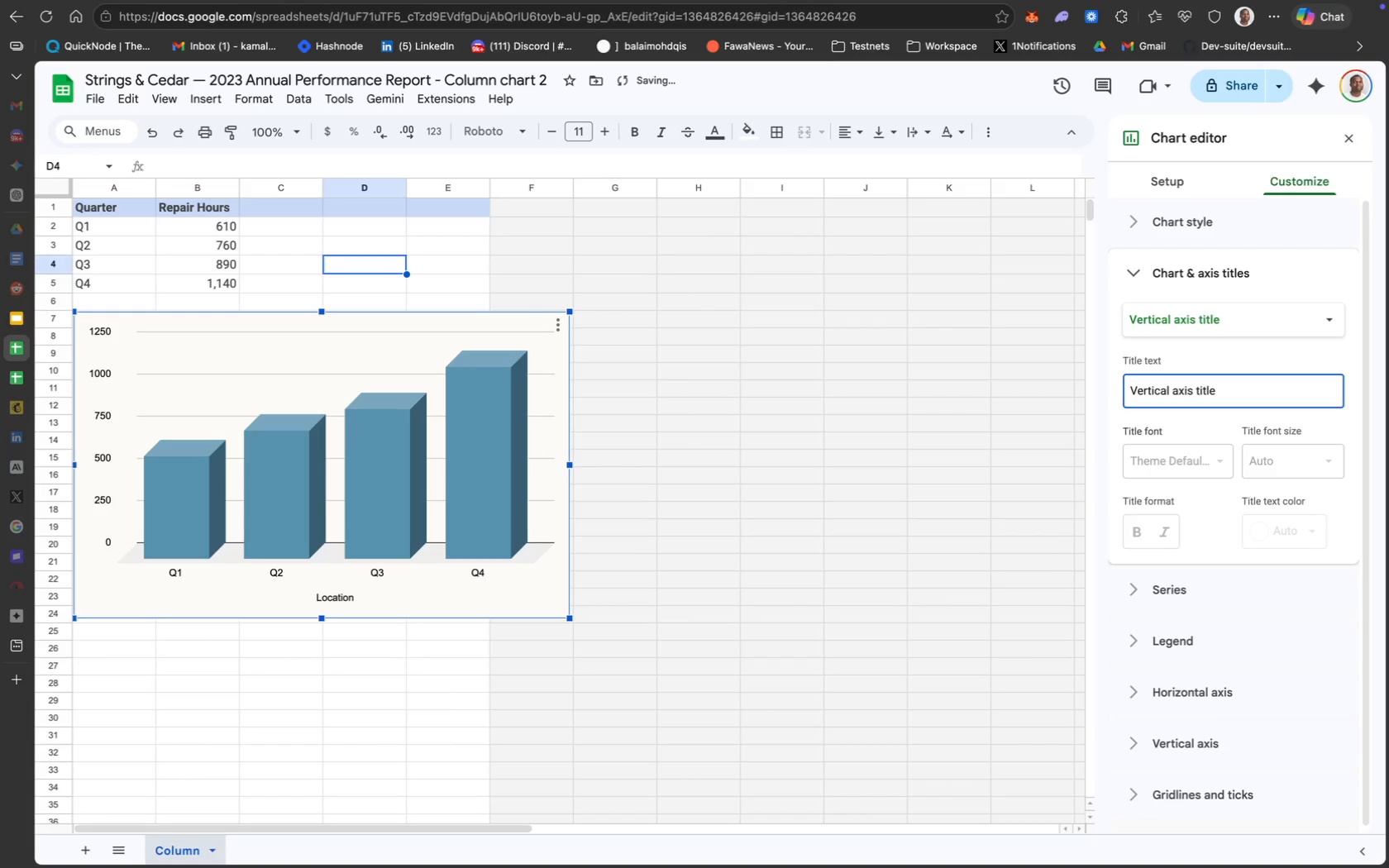 
type(Revenue)
 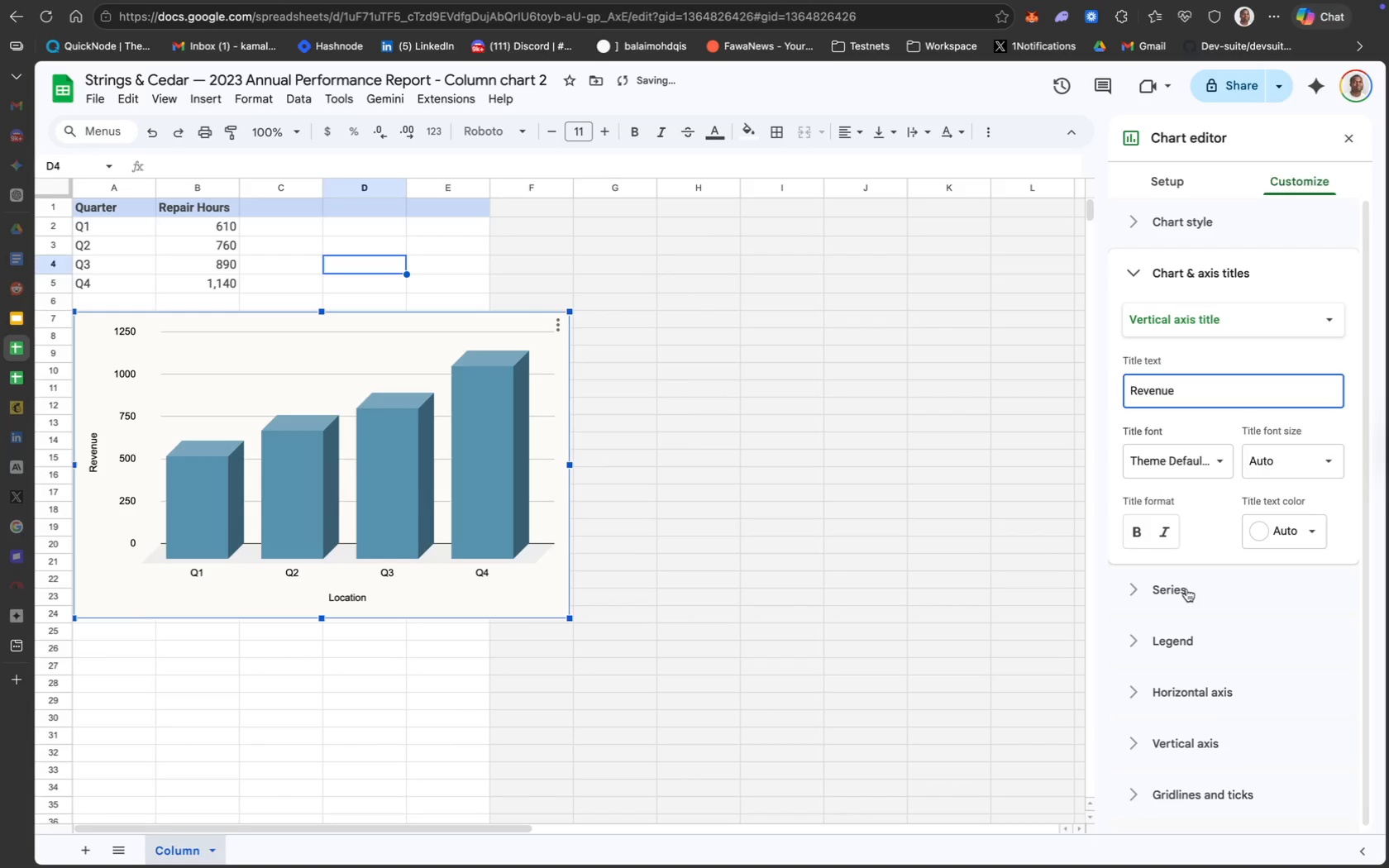 
scroll: coordinate [1244, 532], scroll_direction: down, amount: 14.0
 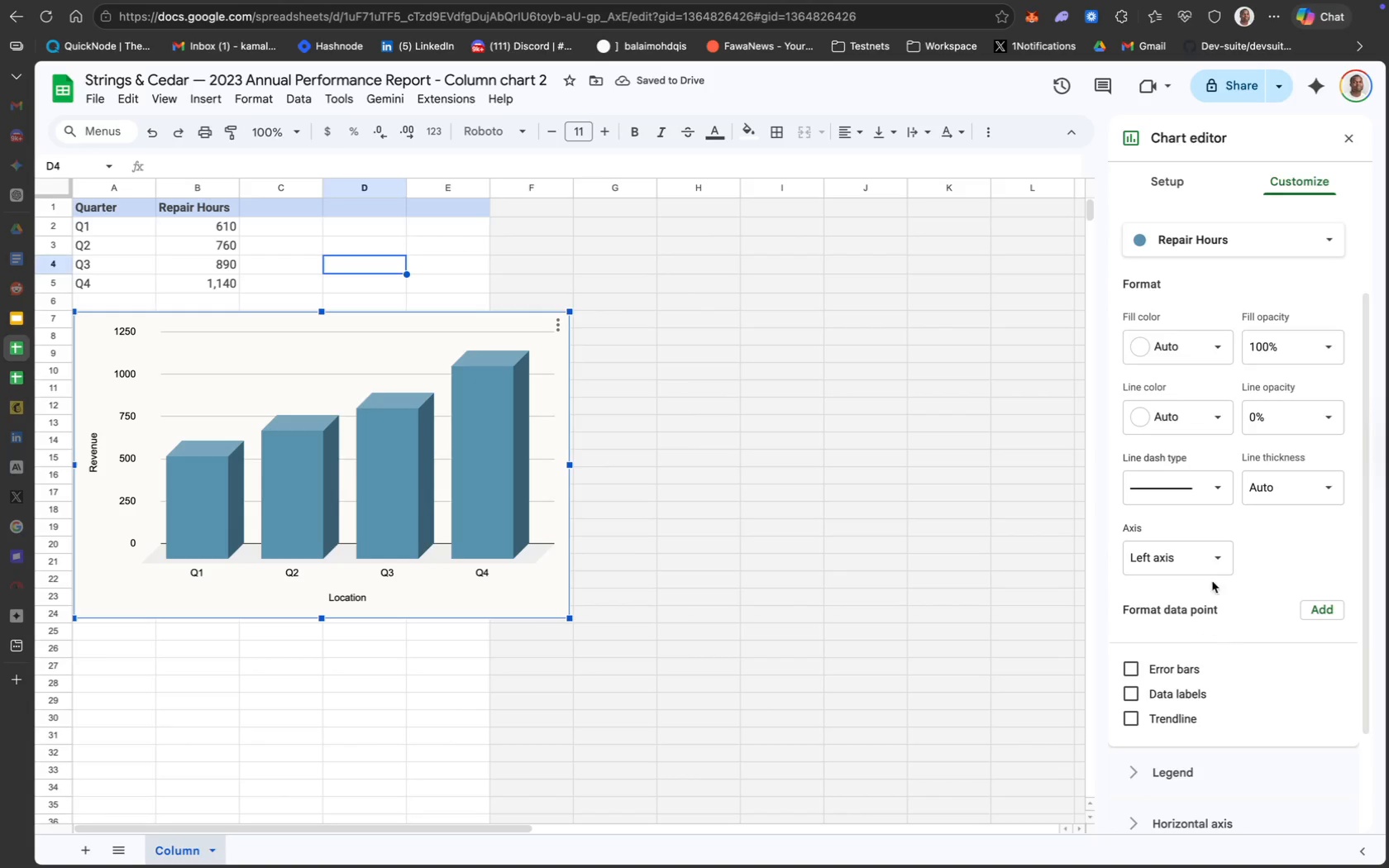 
left_click([1205, 568])
 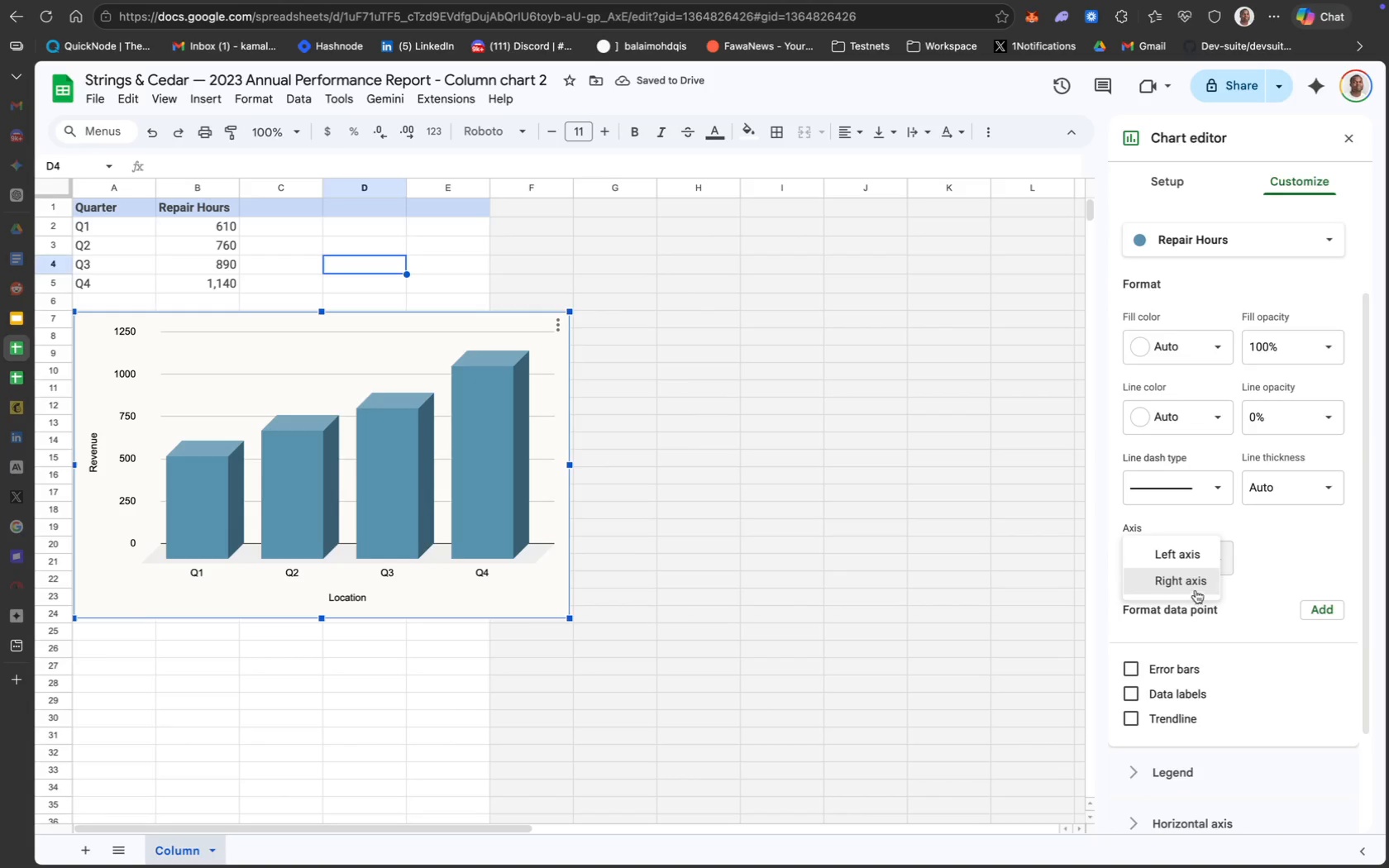 
left_click([1189, 556])
 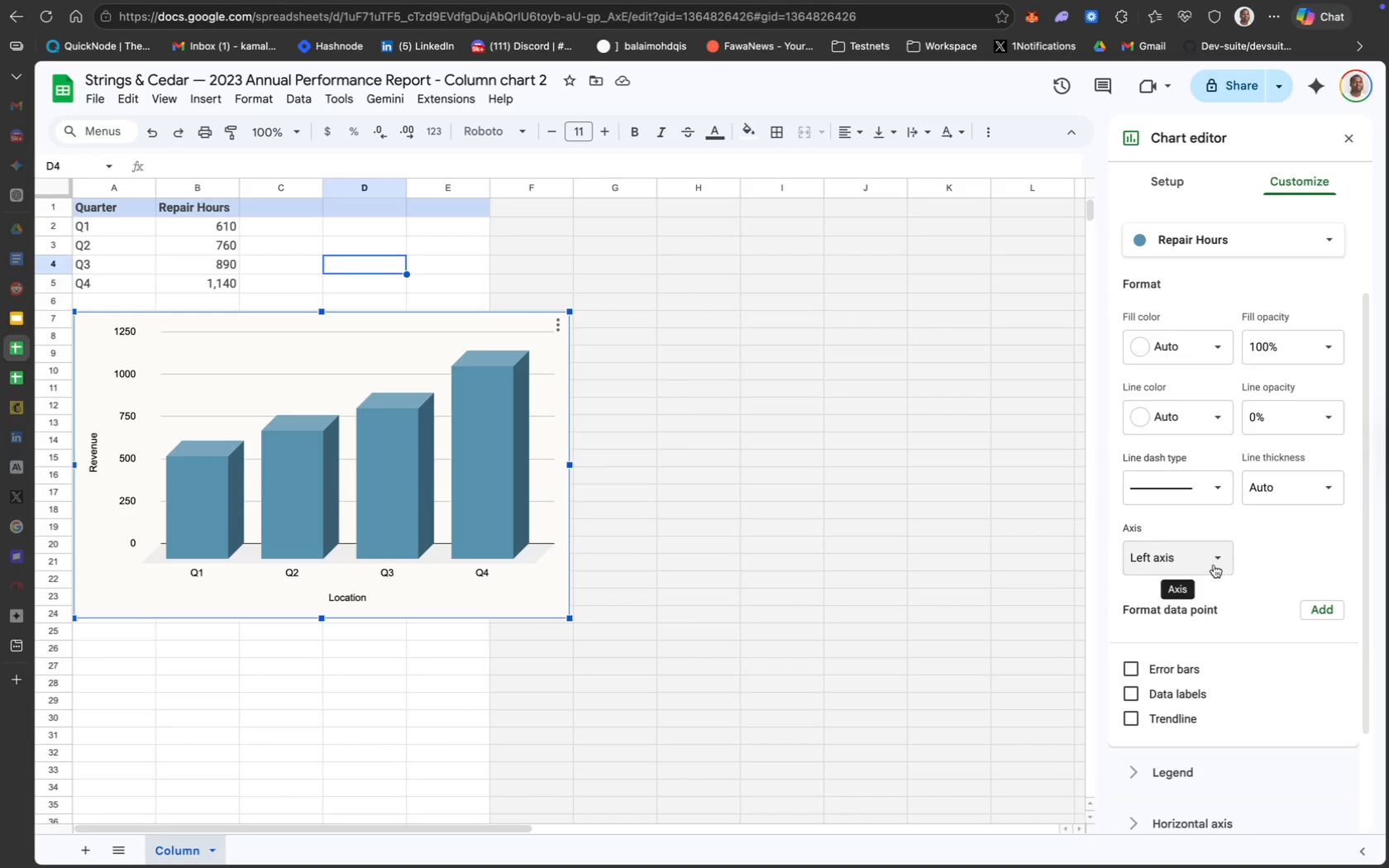 
left_click([1208, 561])
 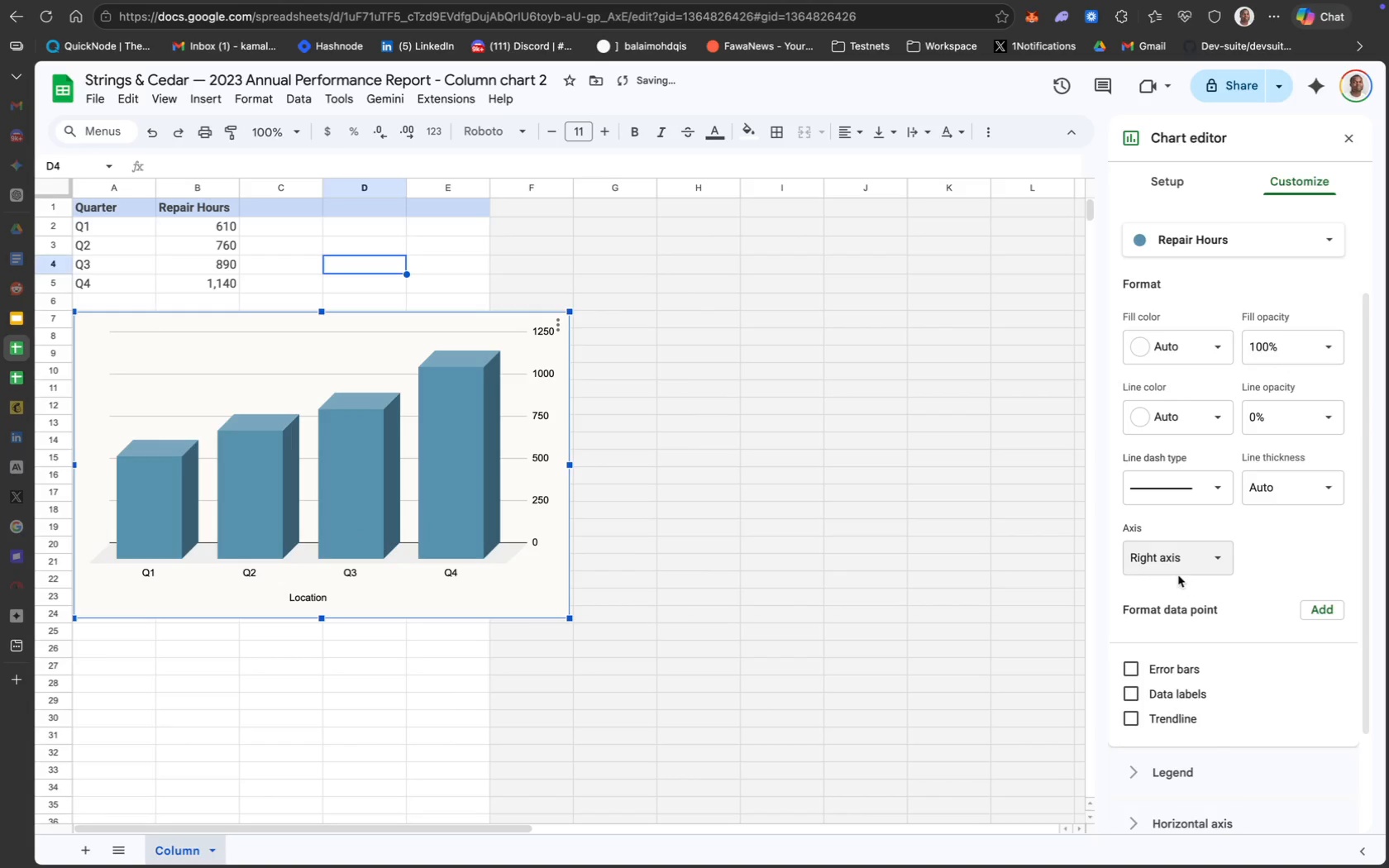 
scroll: coordinate [1215, 508], scroll_direction: up, amount: 25.0
 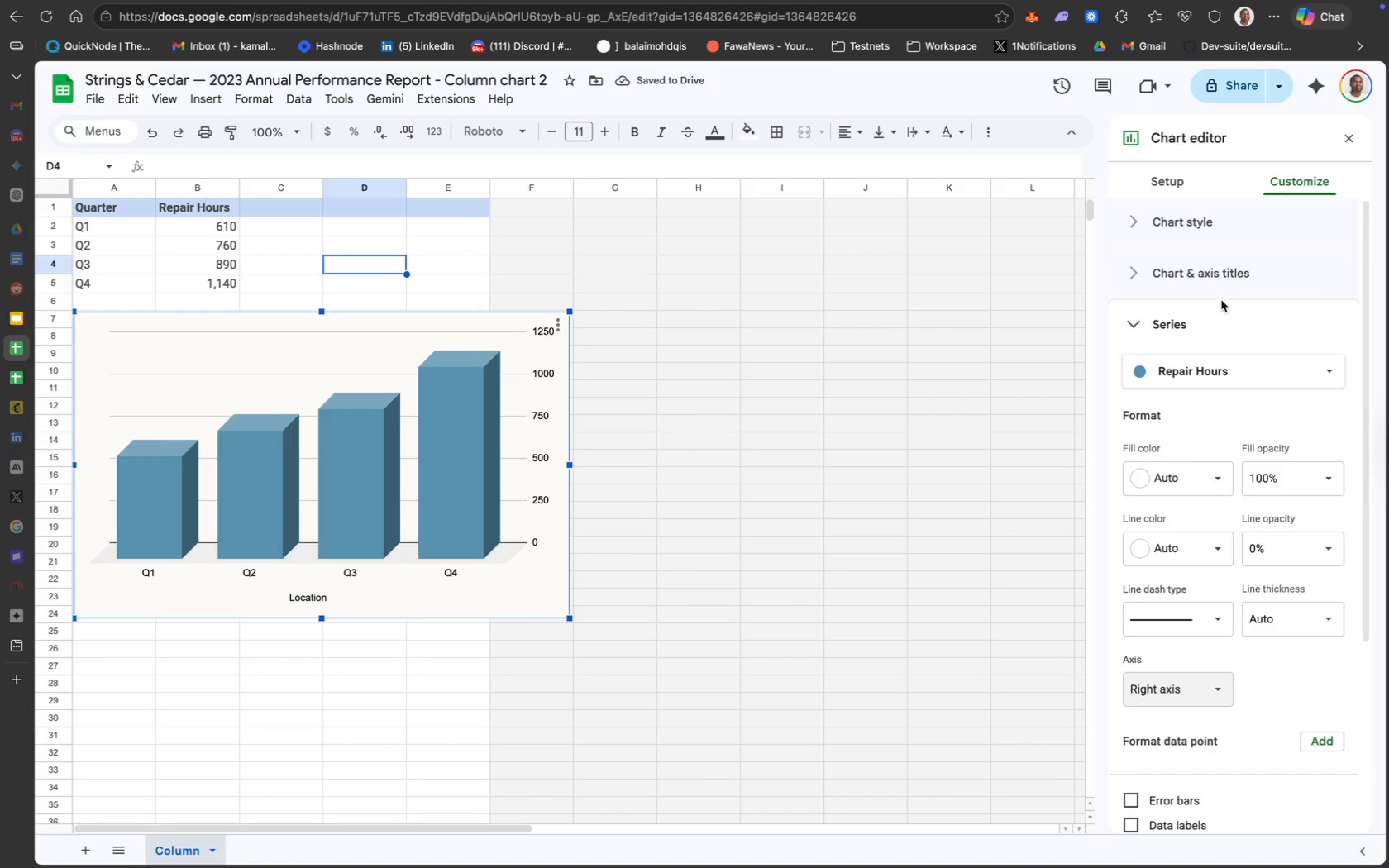 
left_click([1220, 287])
 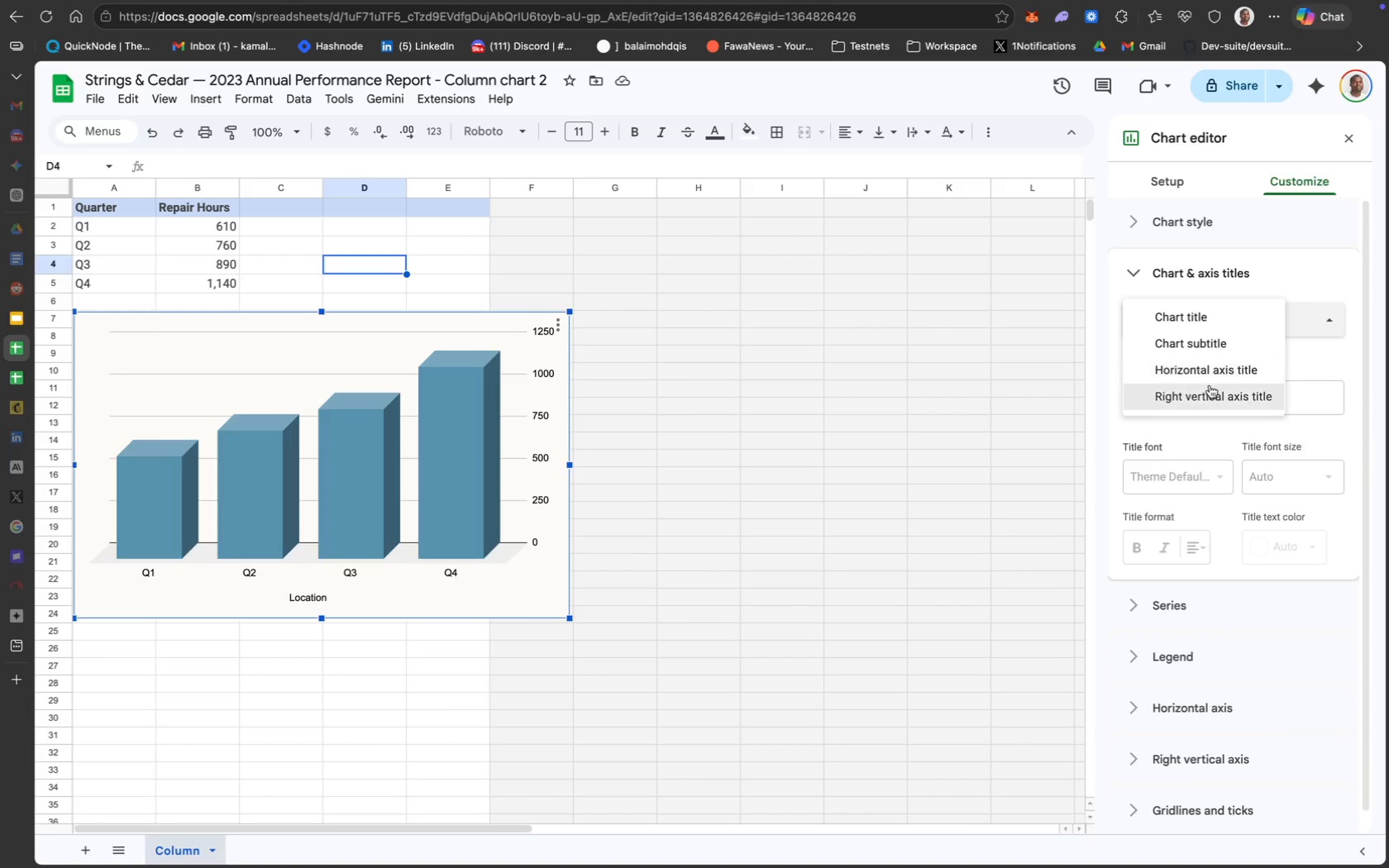 
left_click([1230, 396])
 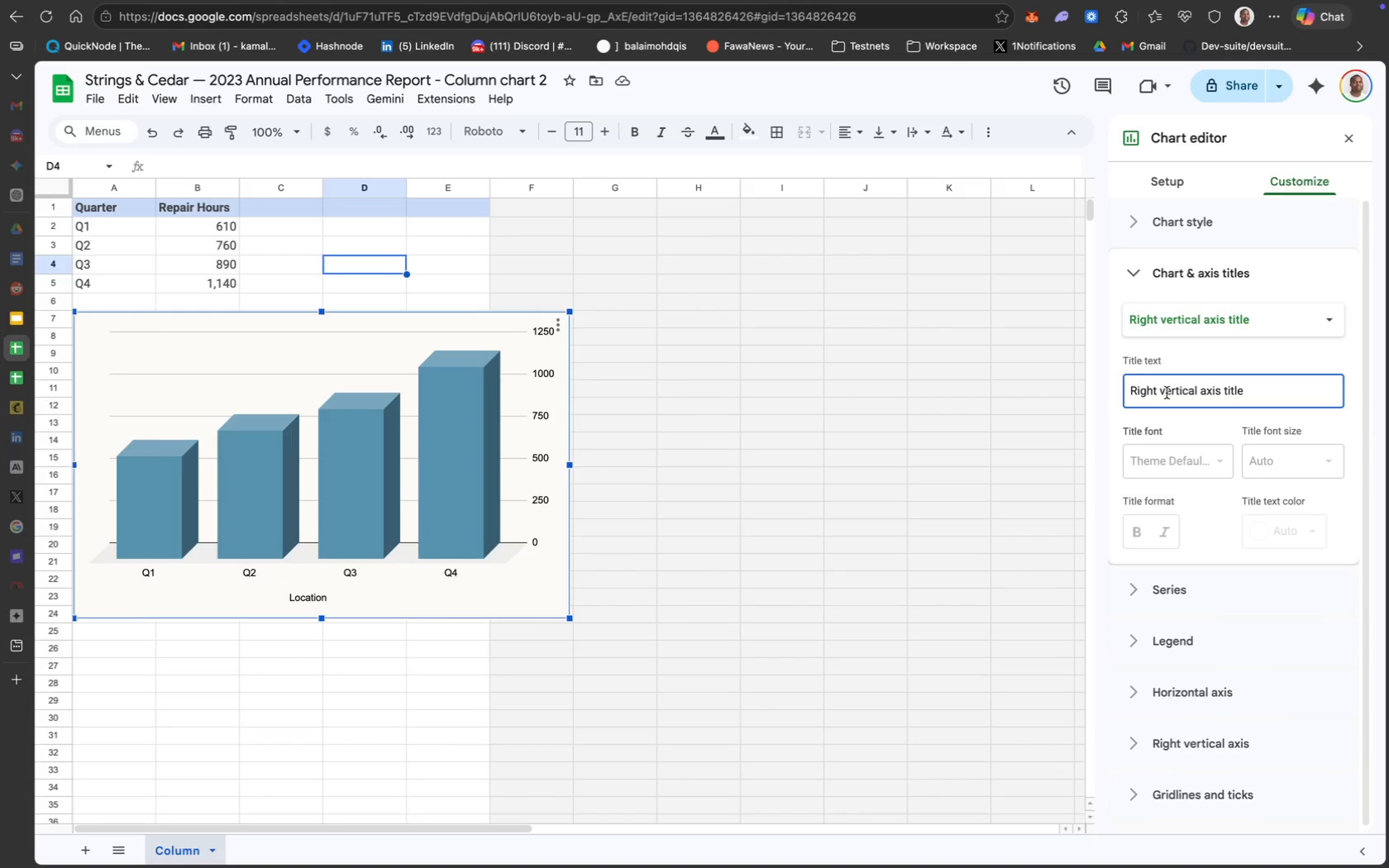 
type(Reven)
 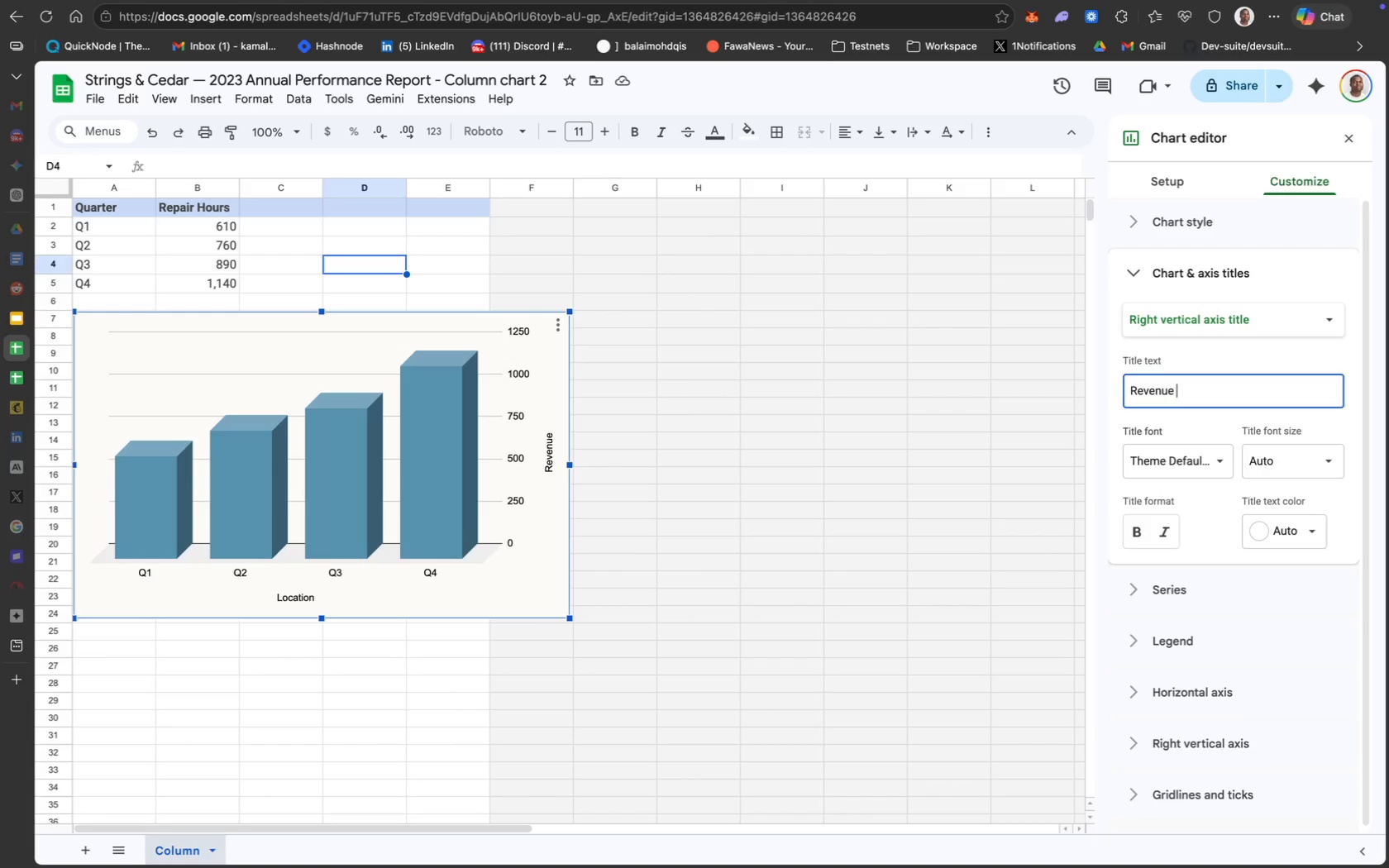 
wait(16.04)
 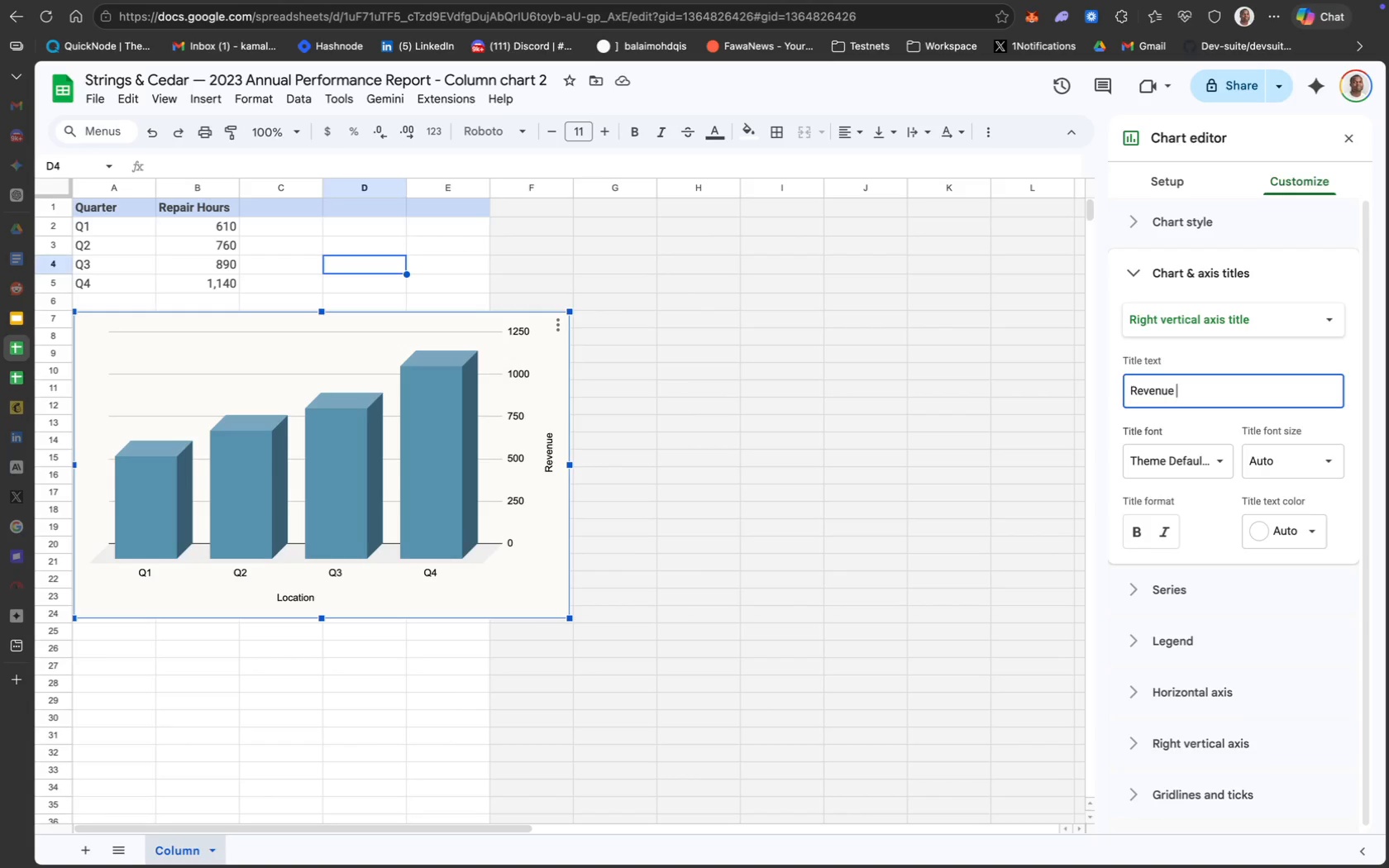 
left_click([1212, 332])
 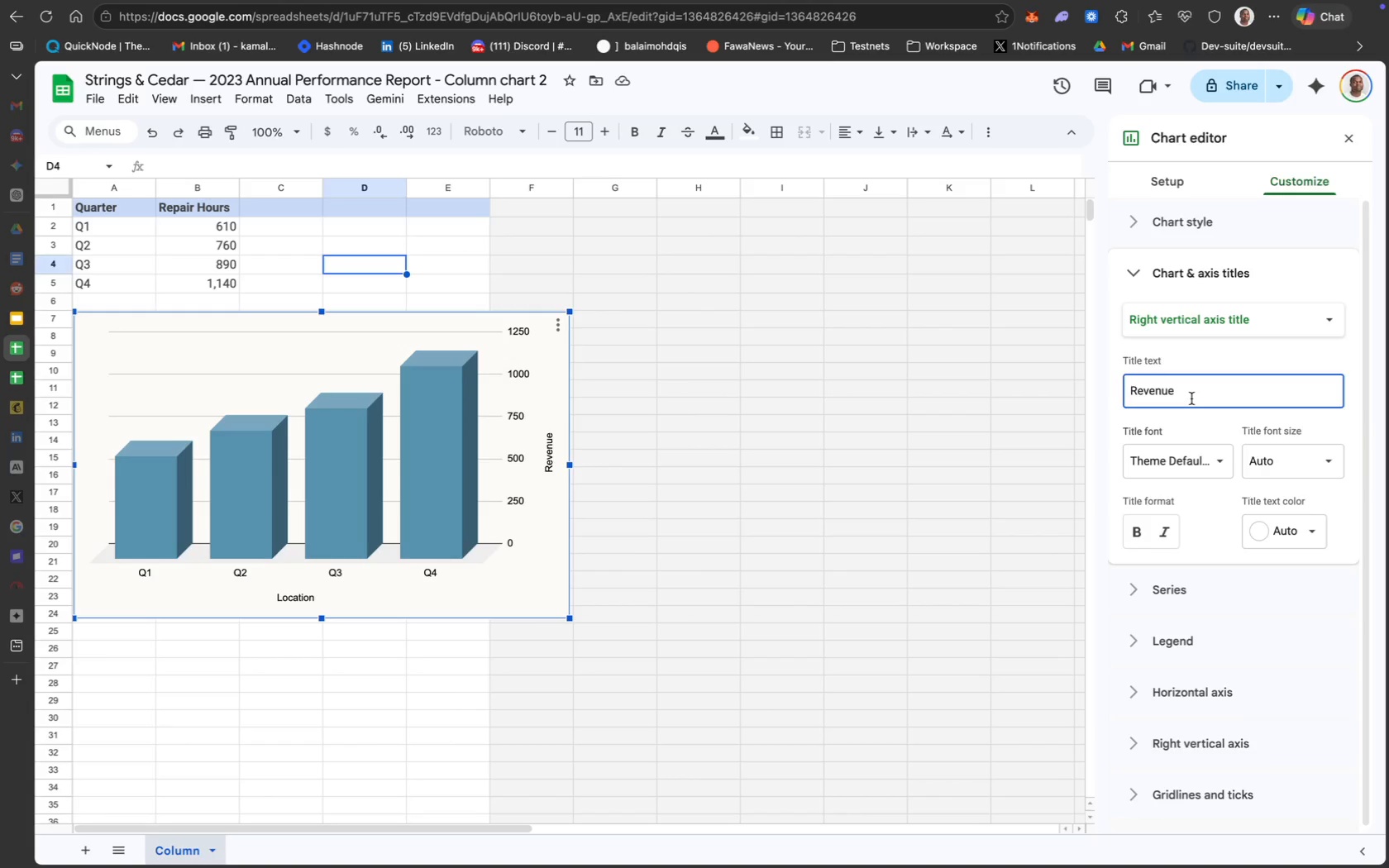 
wait(7.54)
 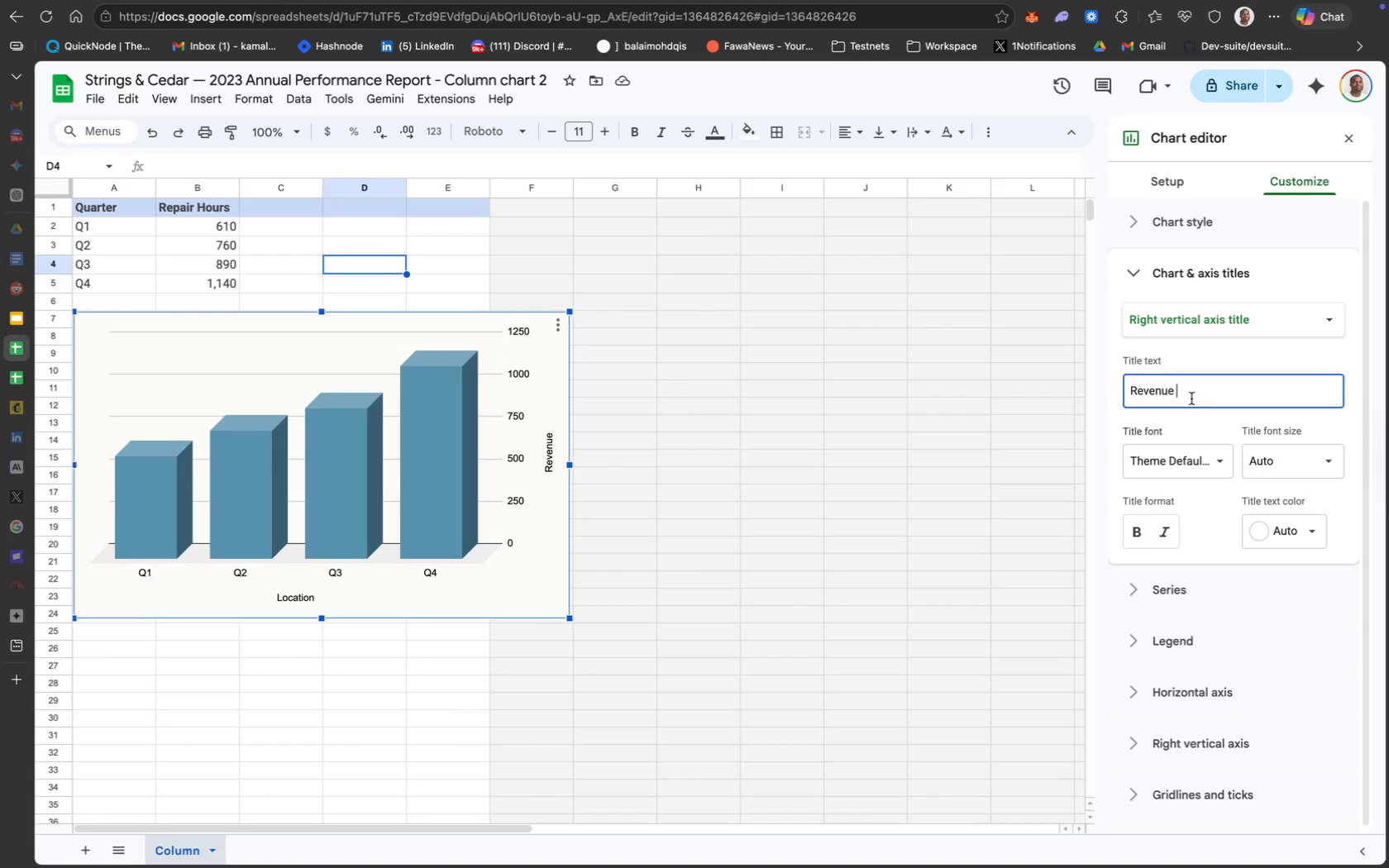 
type(())
 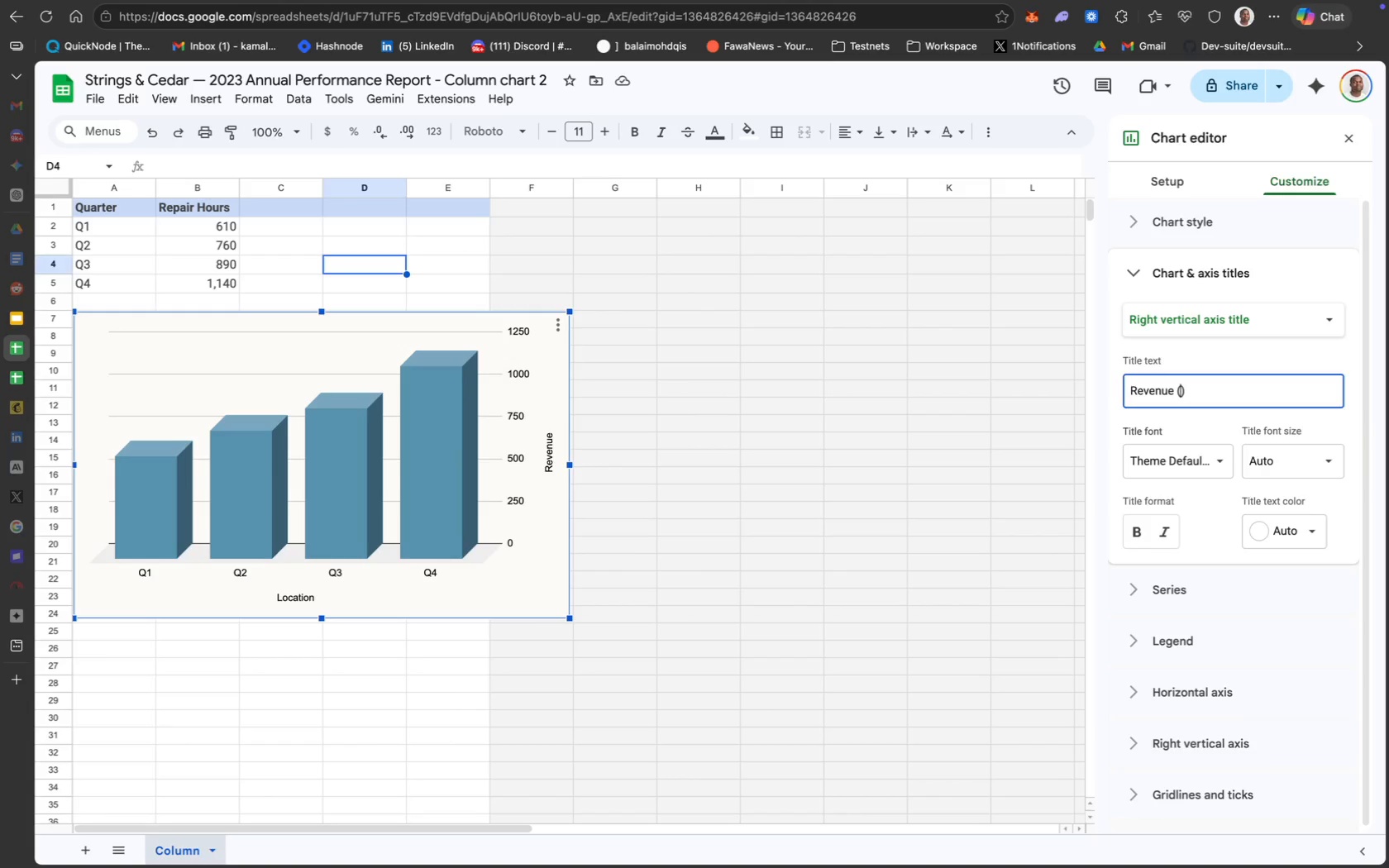 
key(ArrowLeft)
 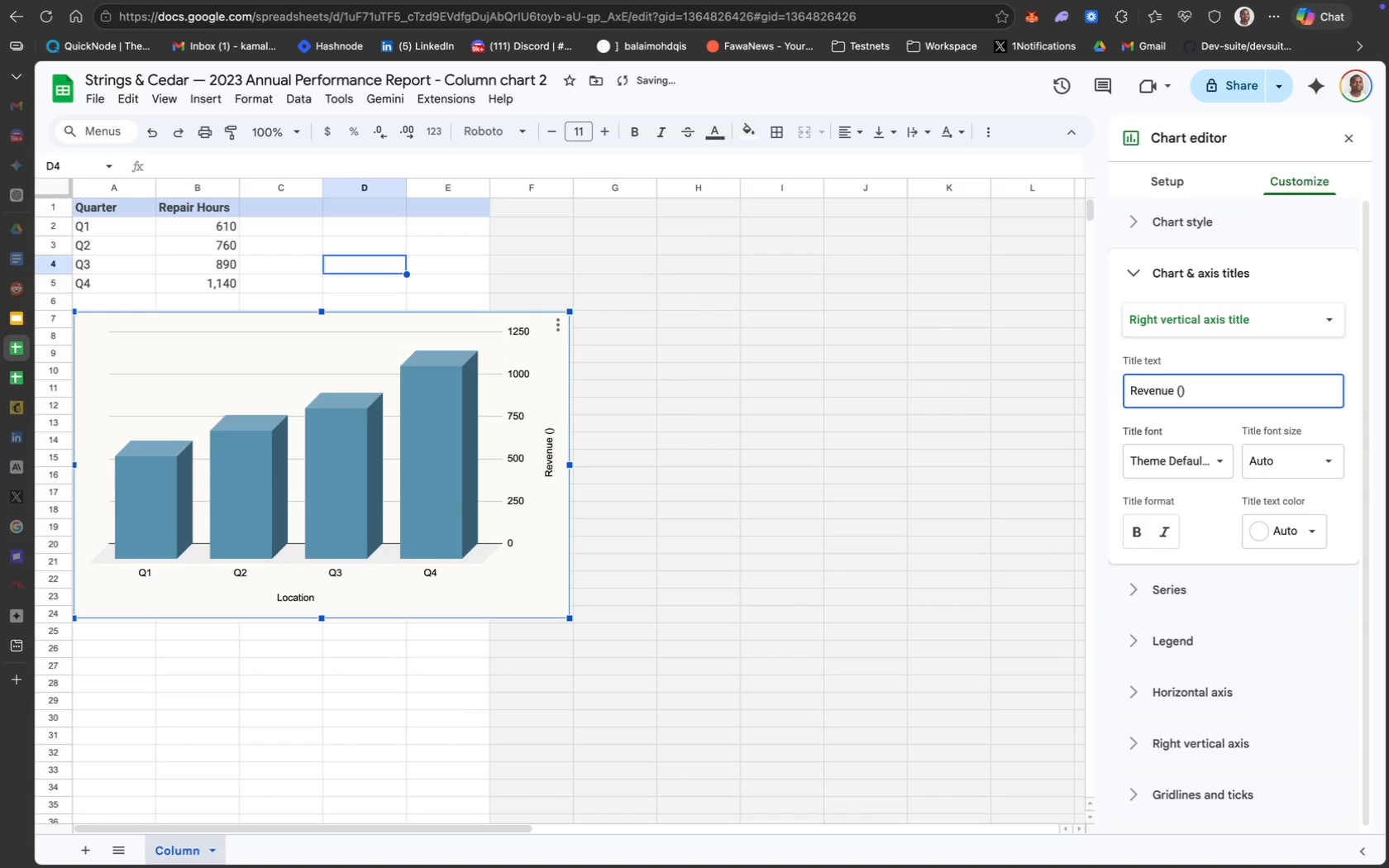 
key(Shift+5)
 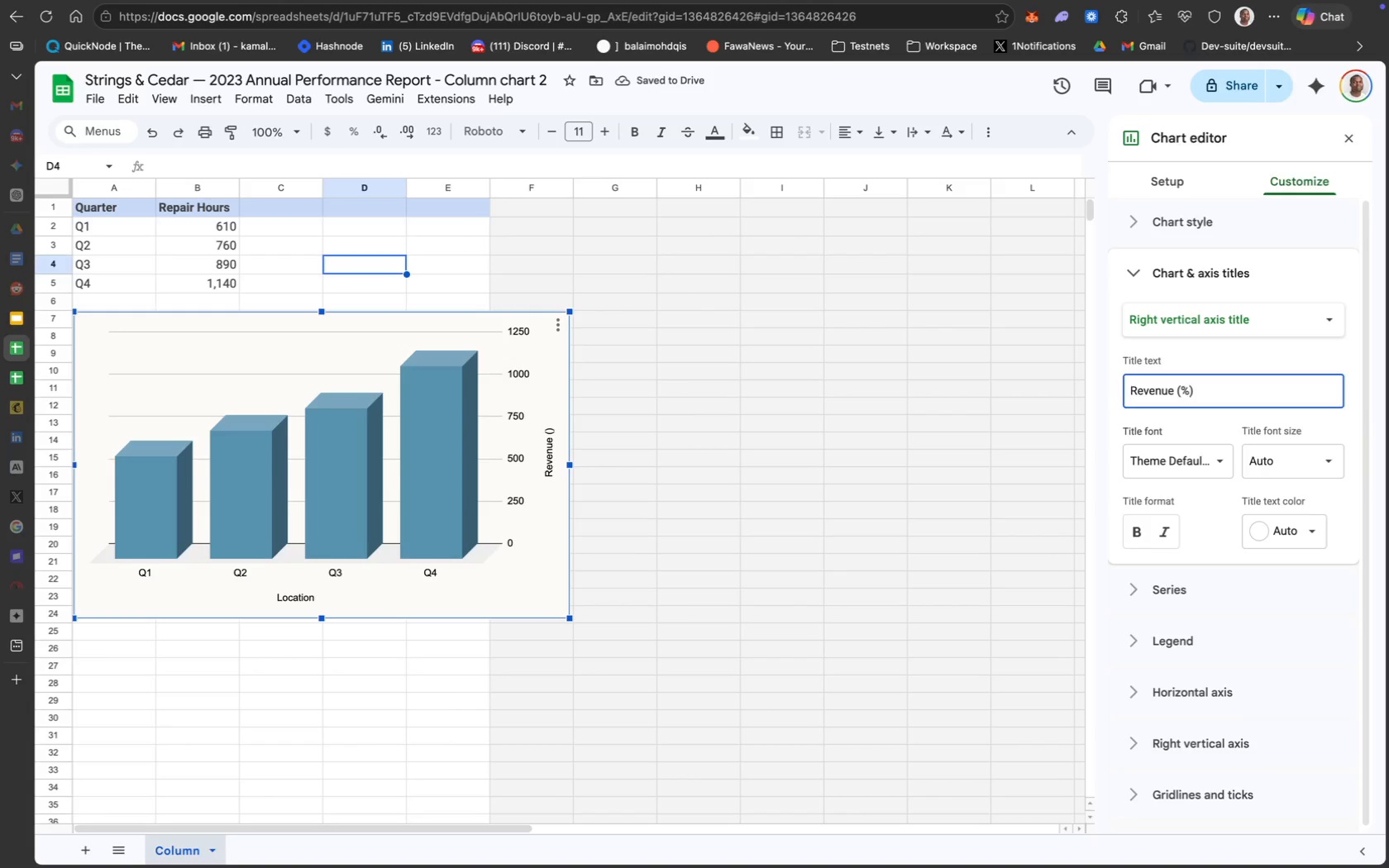 
key(CapsLock)
 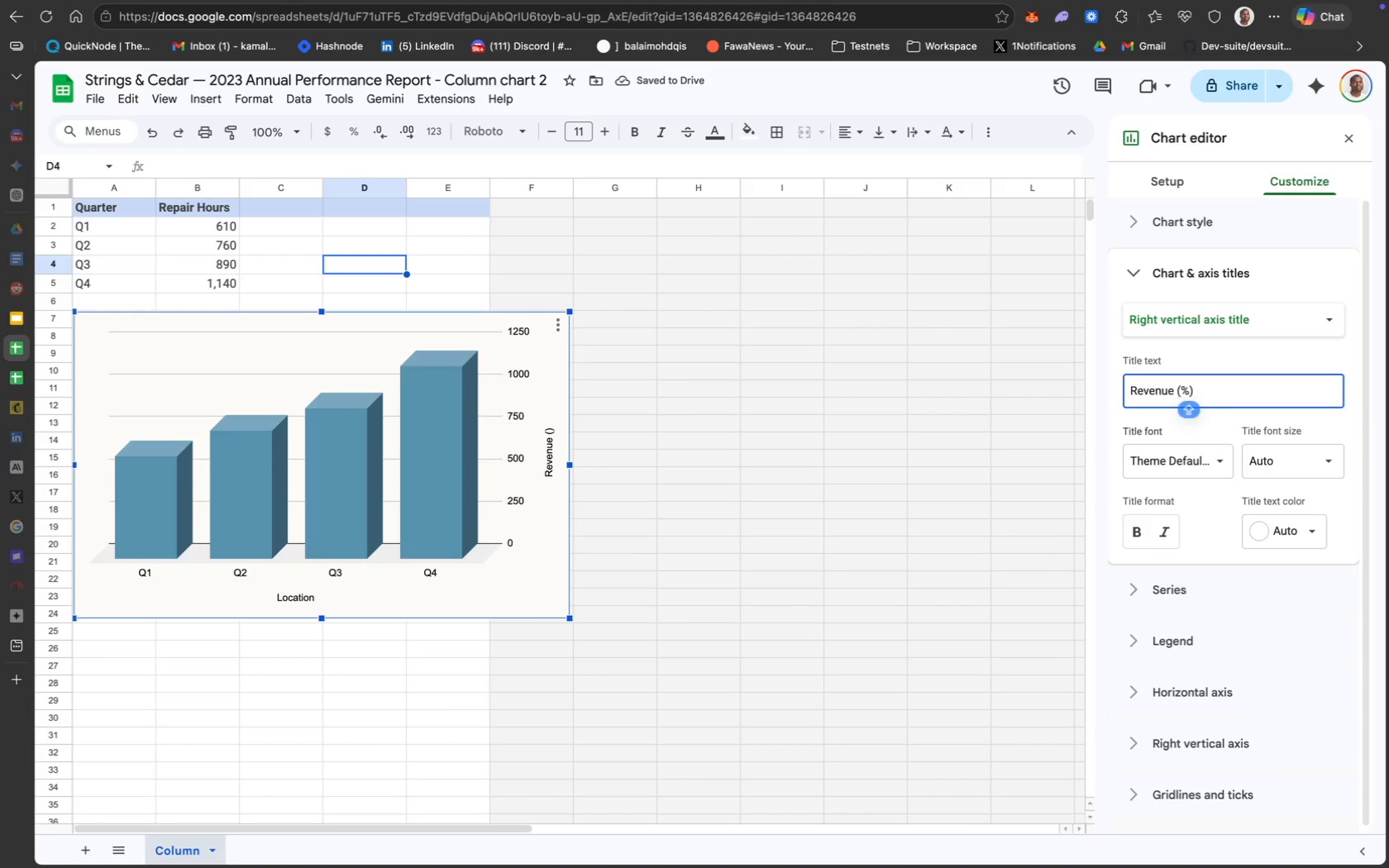 
key(K)
 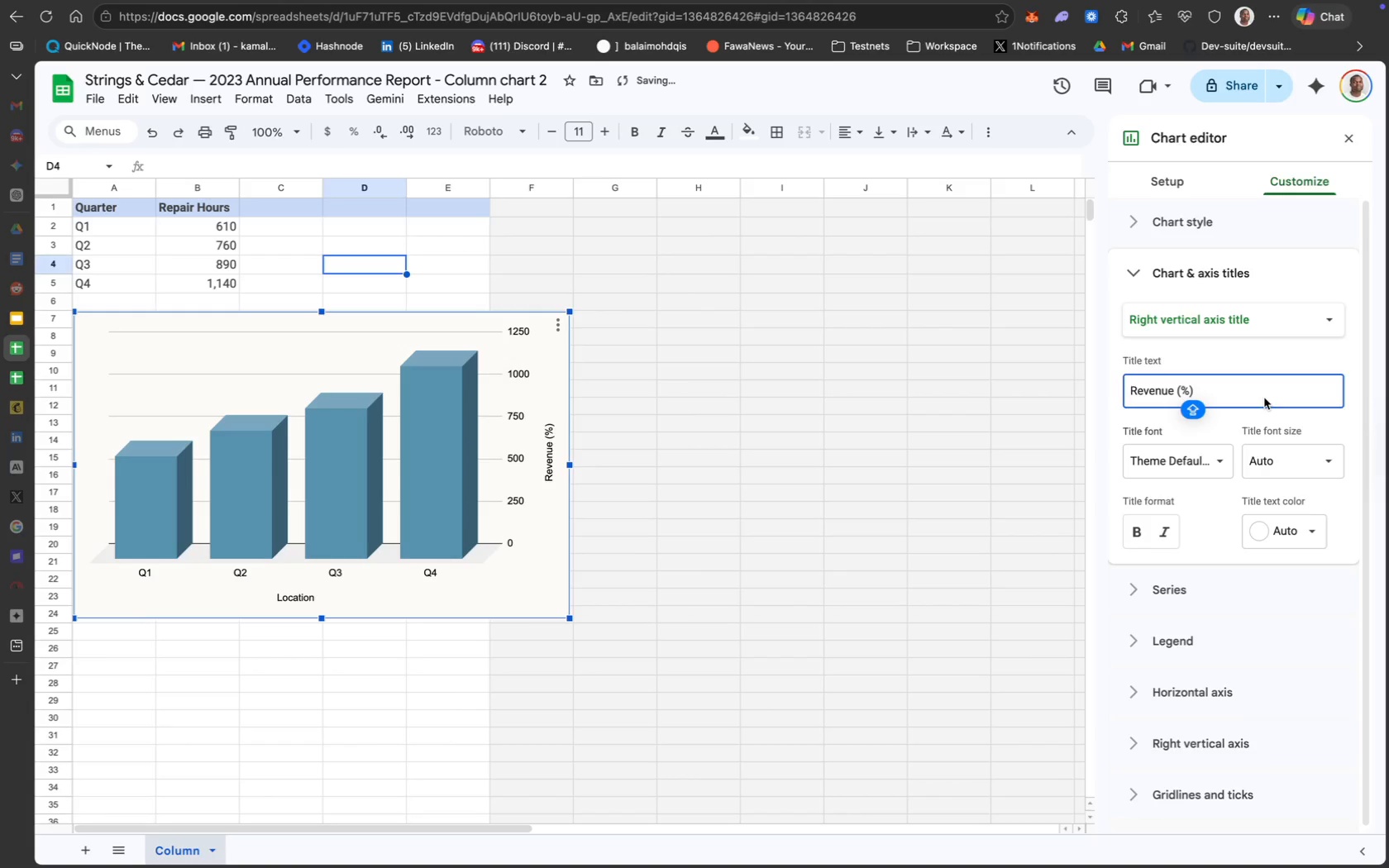 
key(ArrowLeft)
 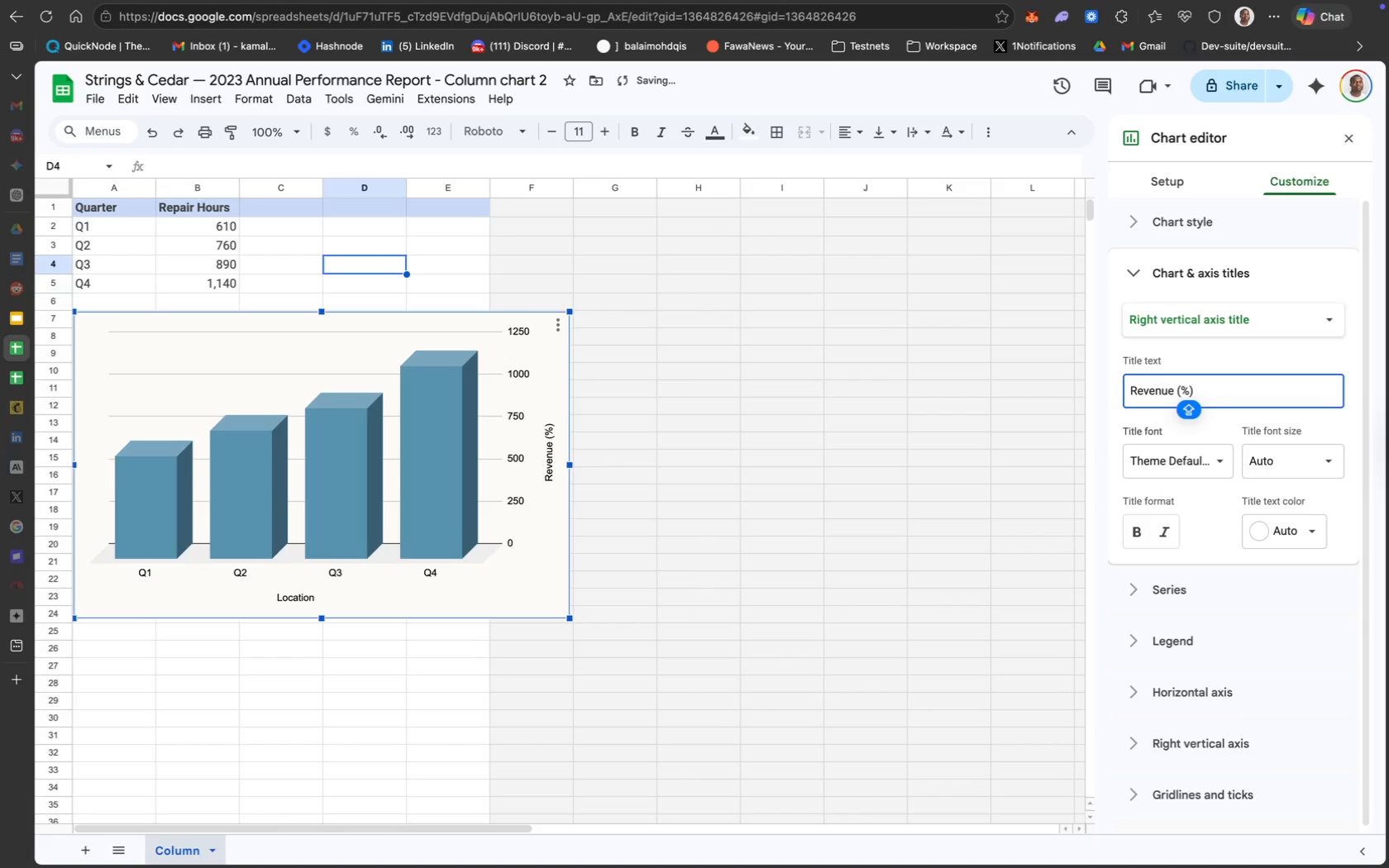 
key(K)
 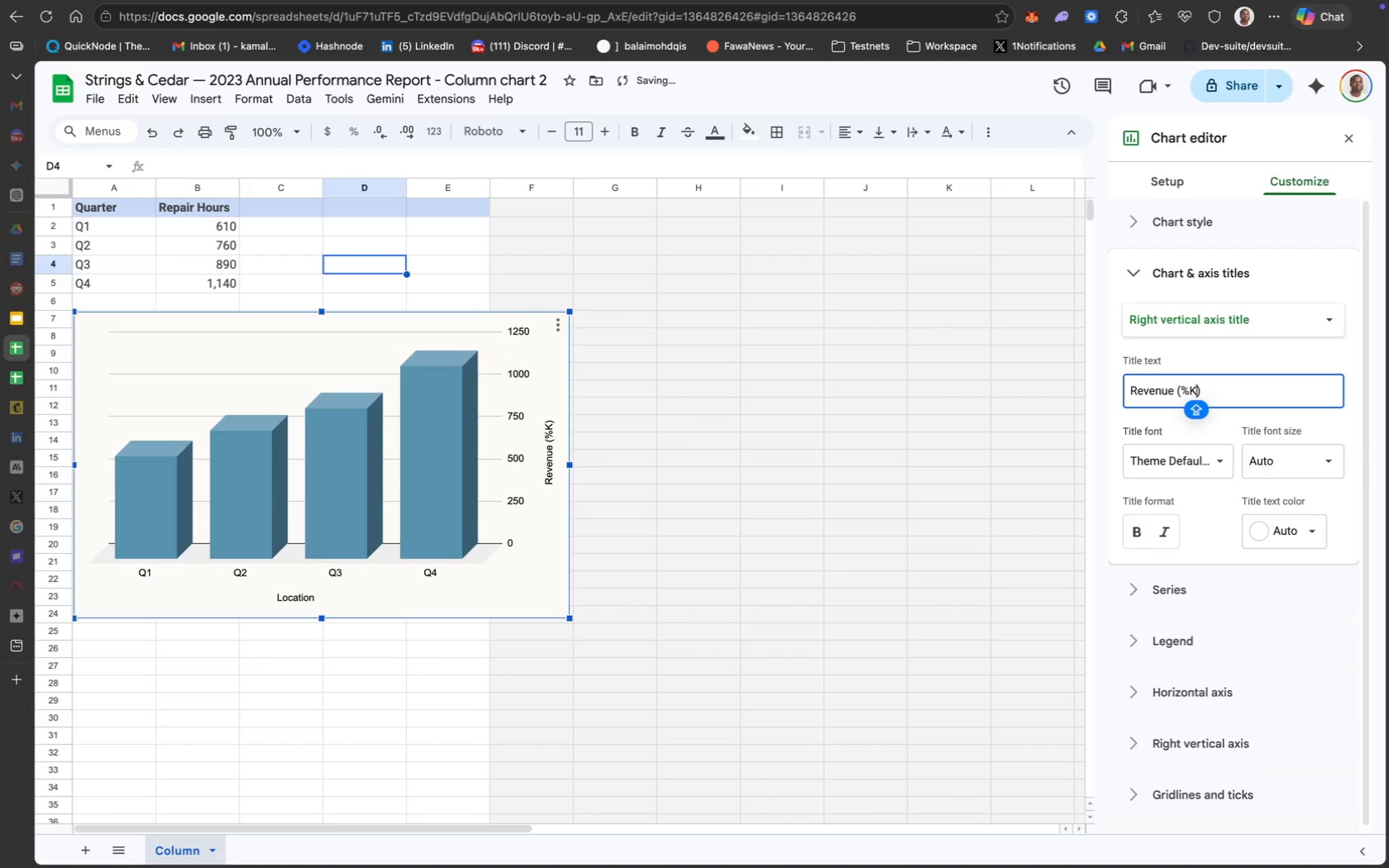 
key(CapsLock)
 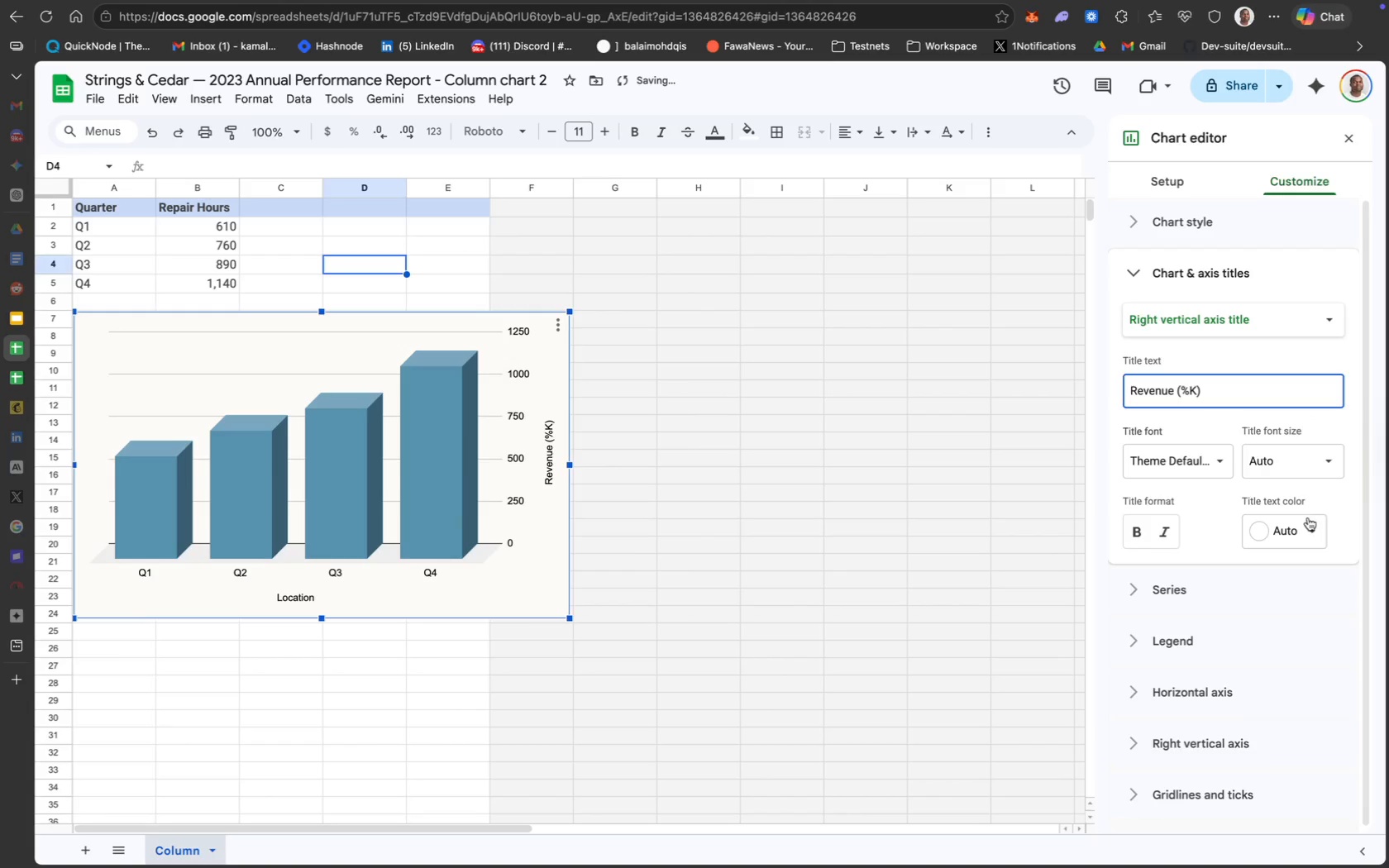 
left_click([1305, 532])
 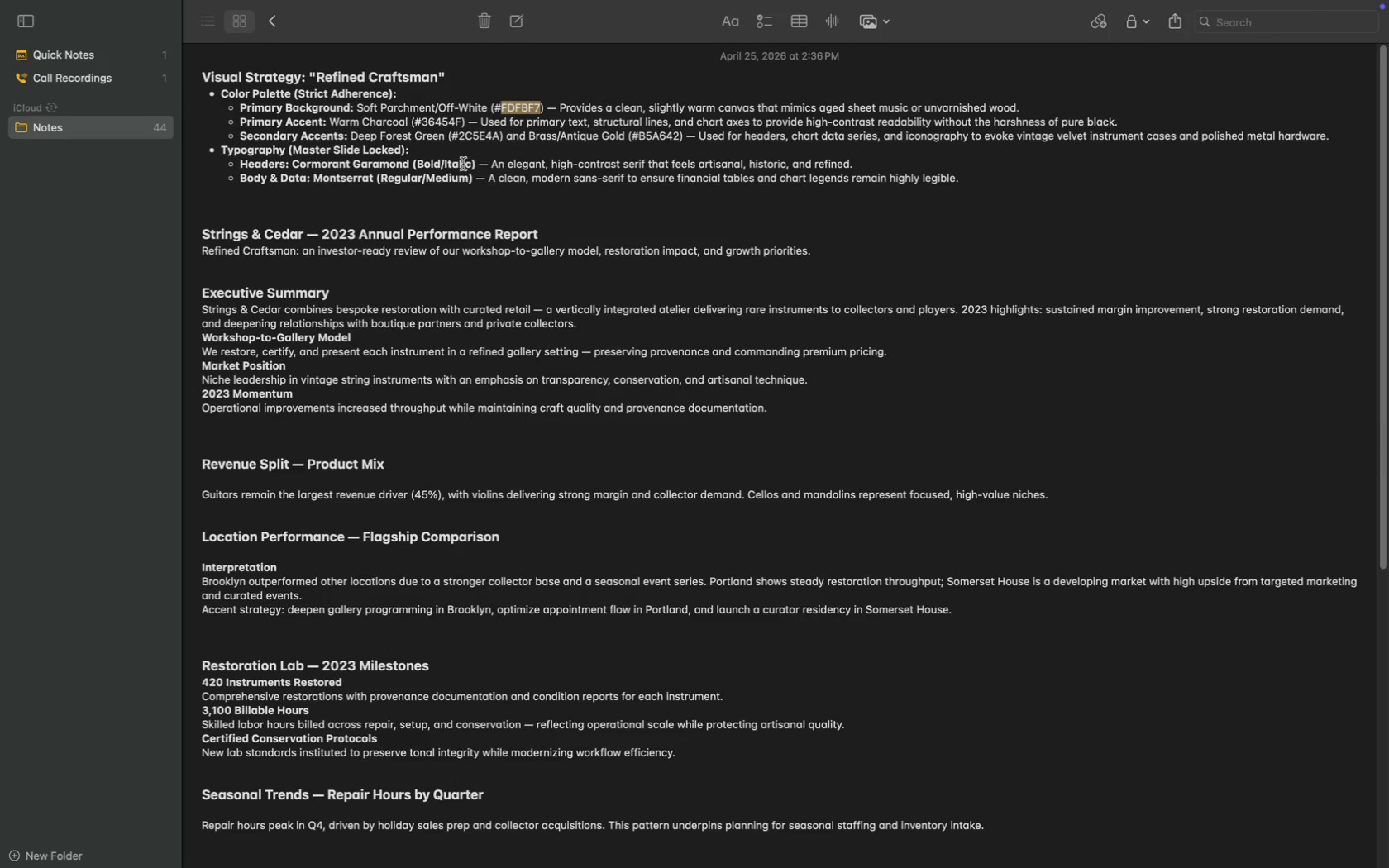 
wait(5.37)
 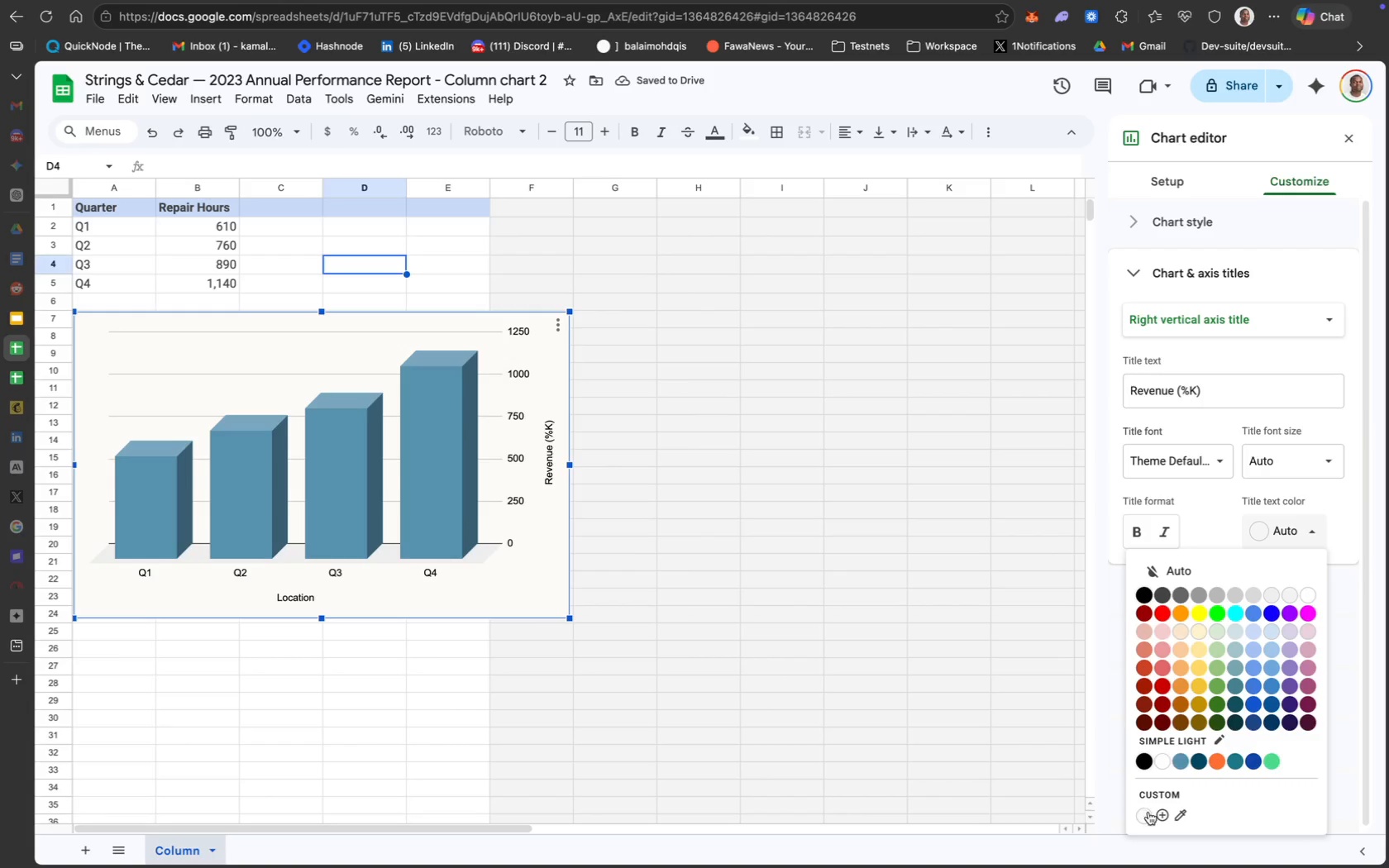 
hold_key(key=CommandLeft, duration=0.52)
 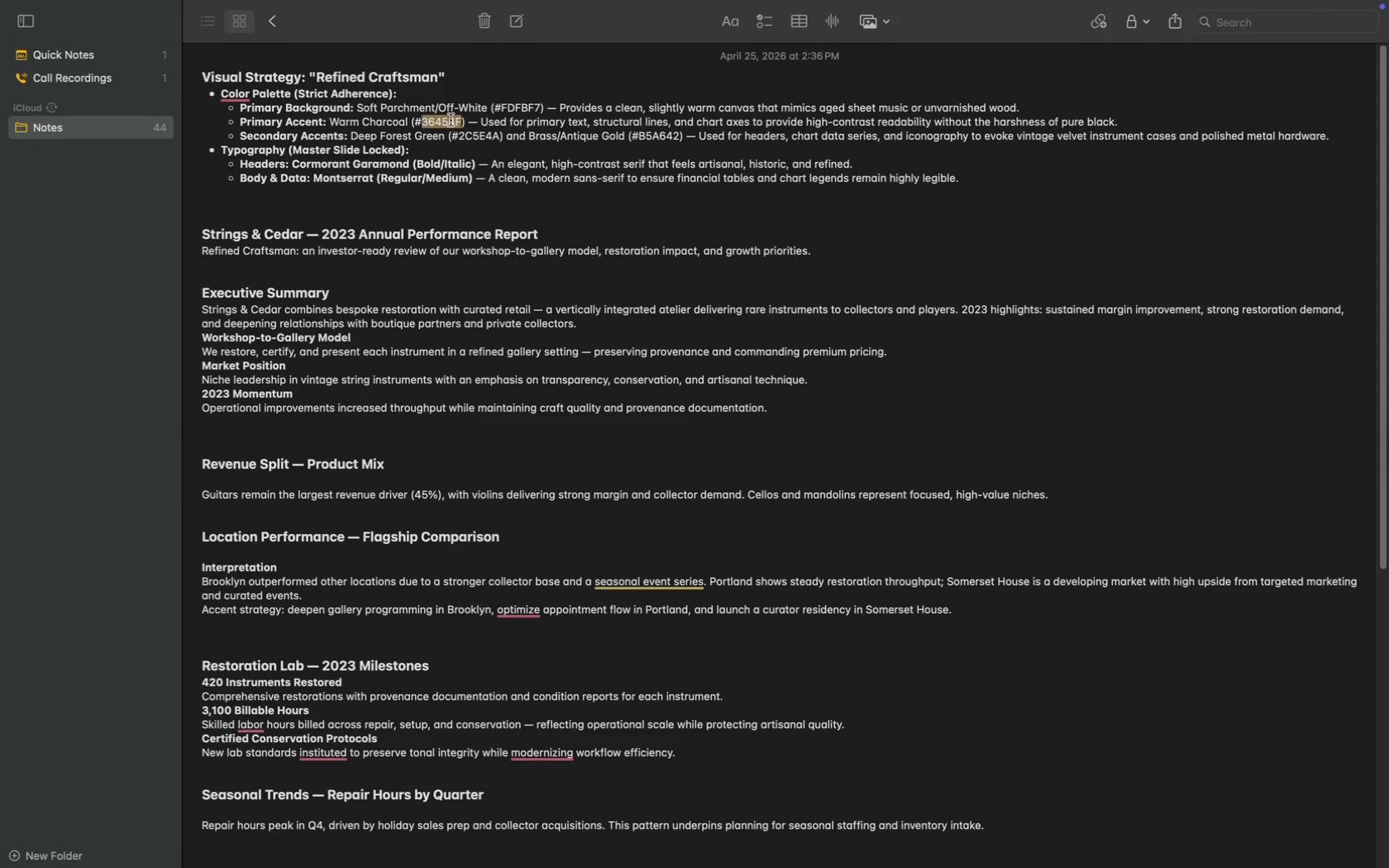 
key(Meta+C)
 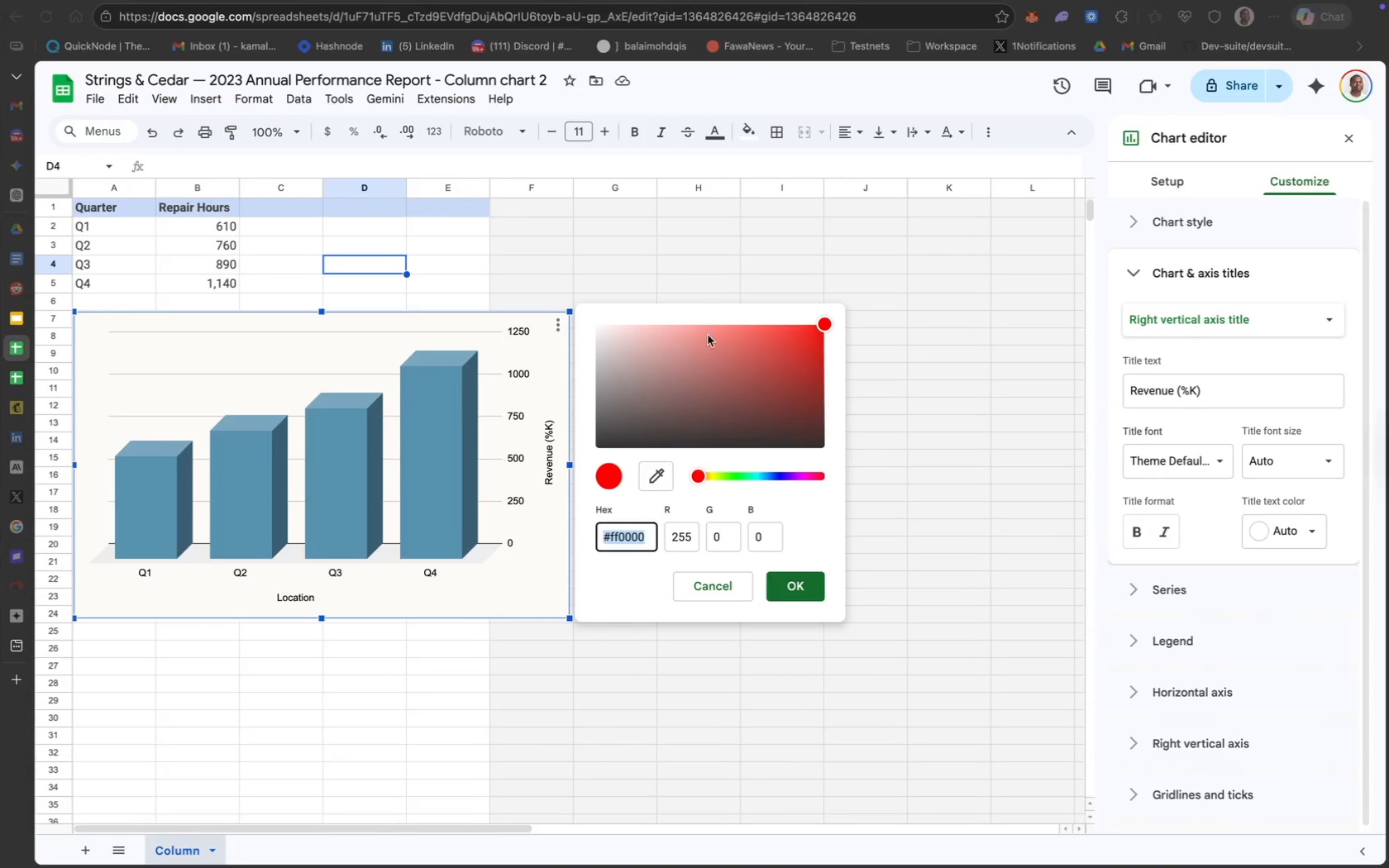 
key(Meta+CommandLeft)
 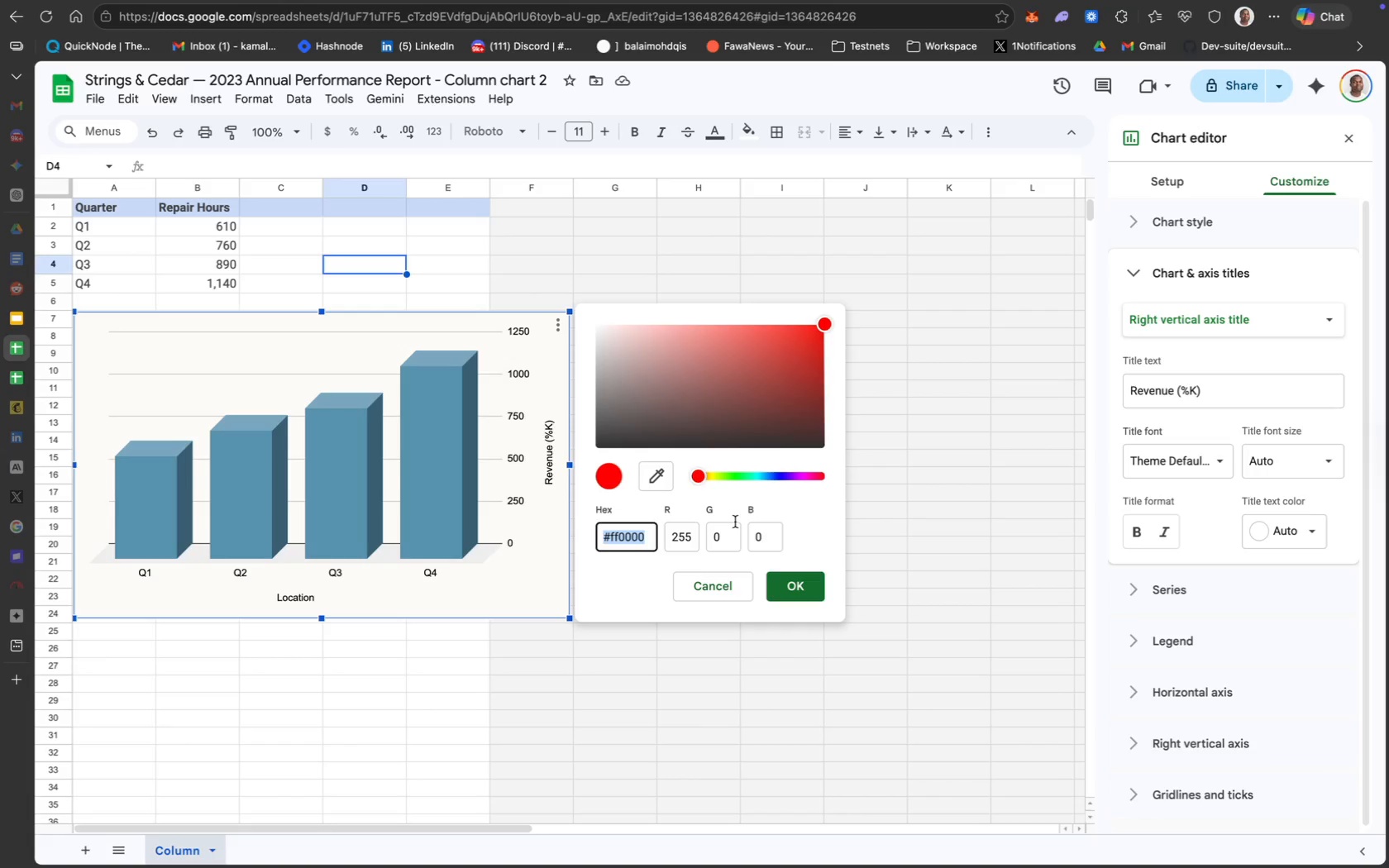 
key(Meta+V)
 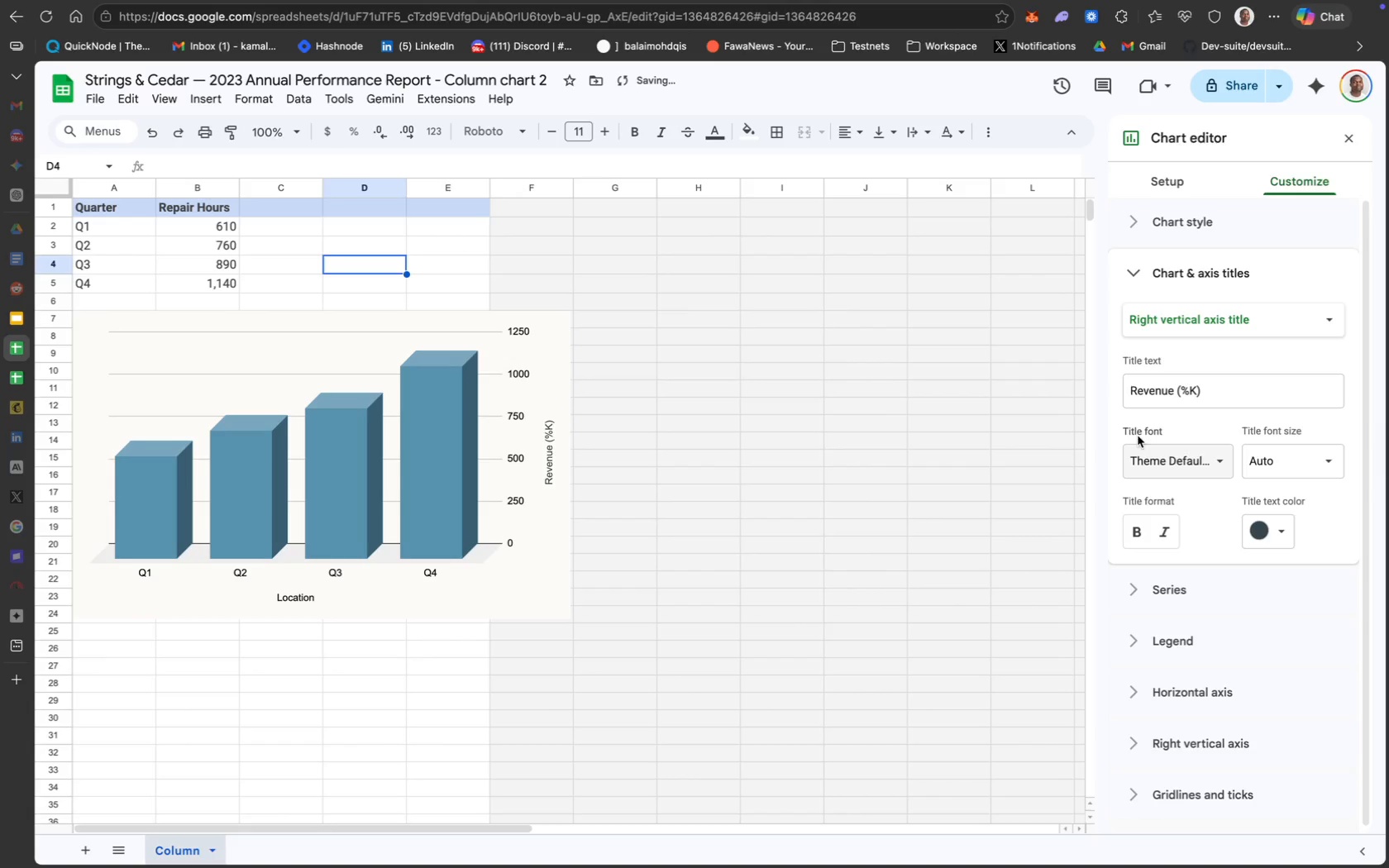 
left_click([1268, 465])
 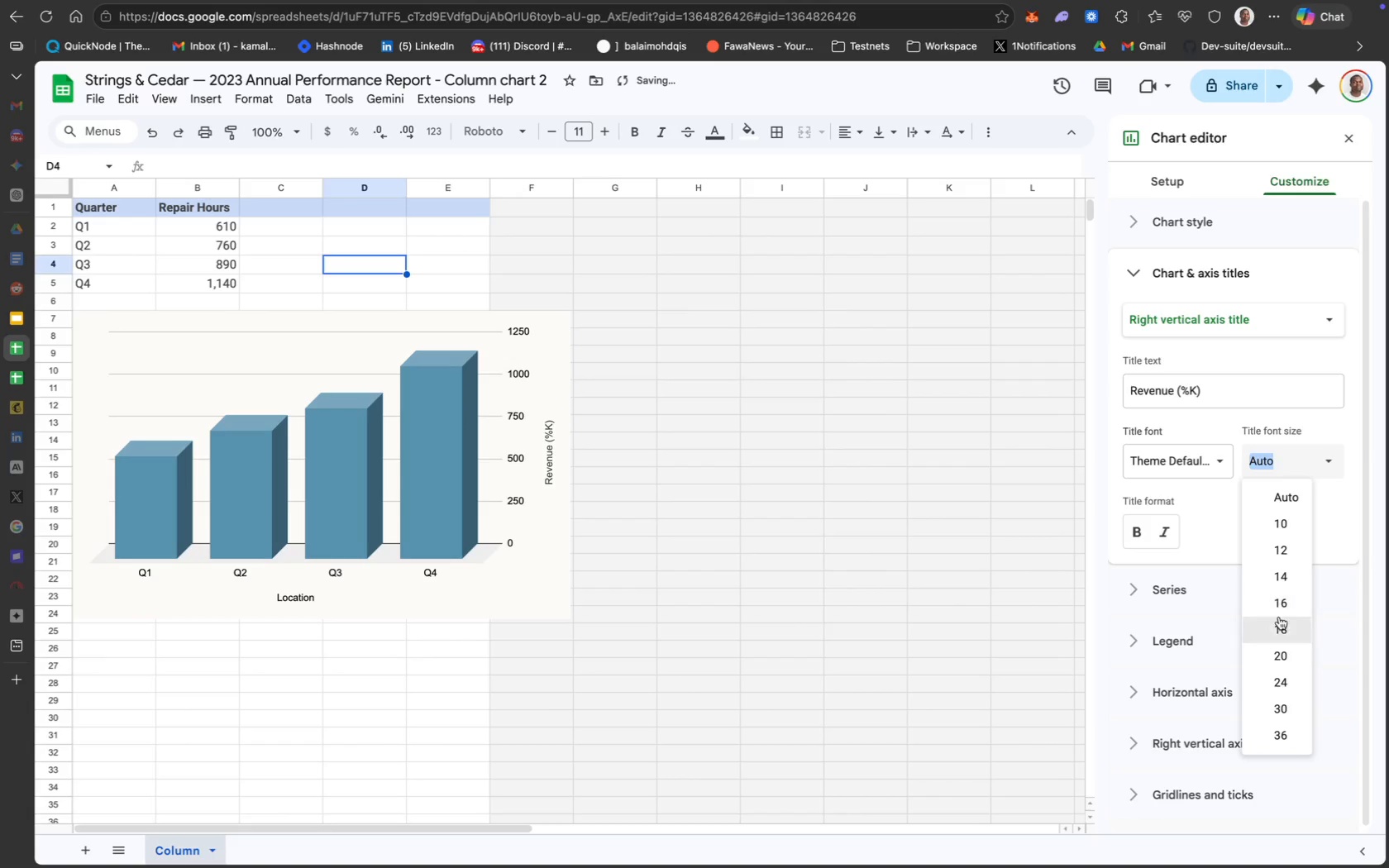 
left_click([1280, 623])
 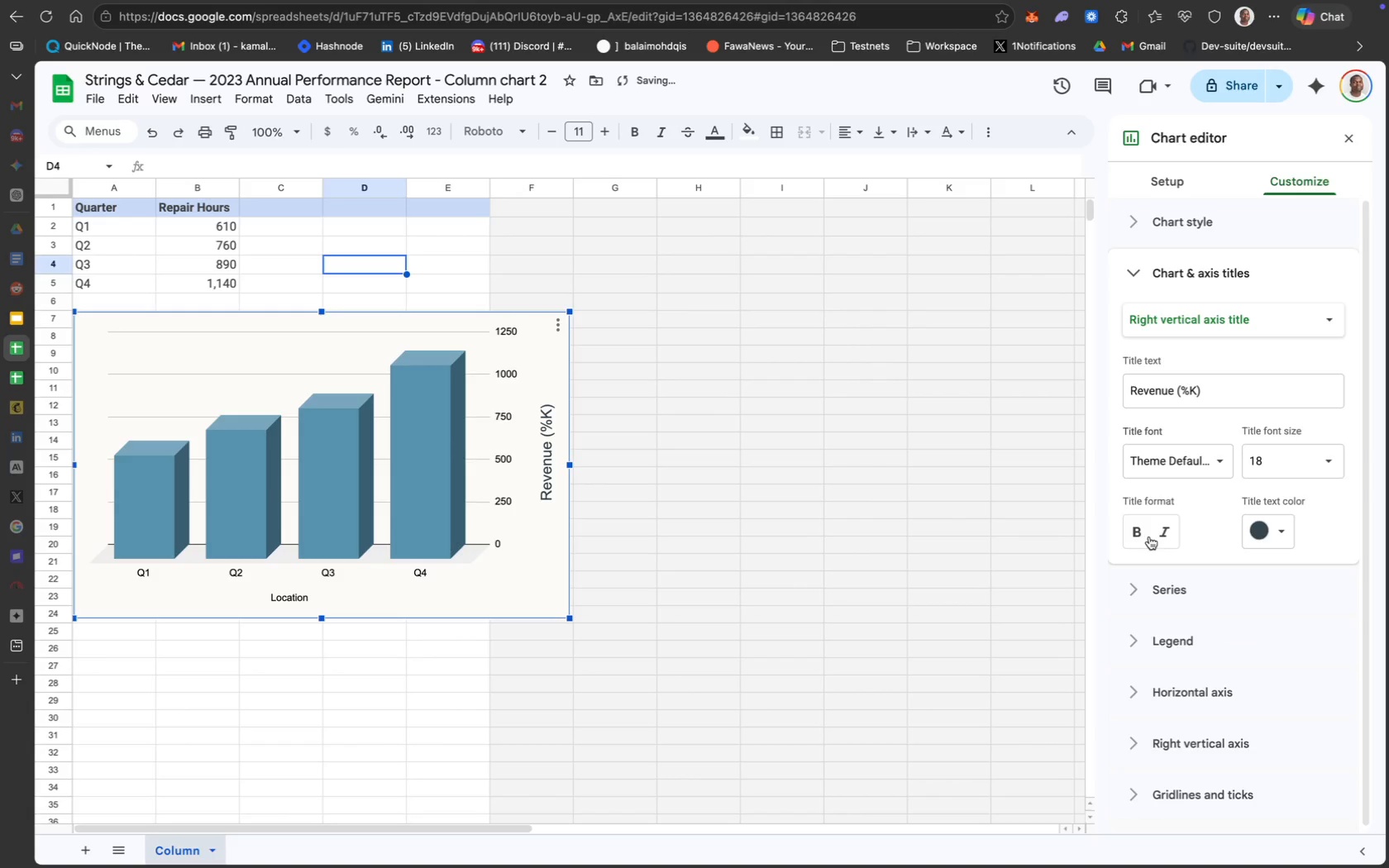 
left_click([1134, 532])
 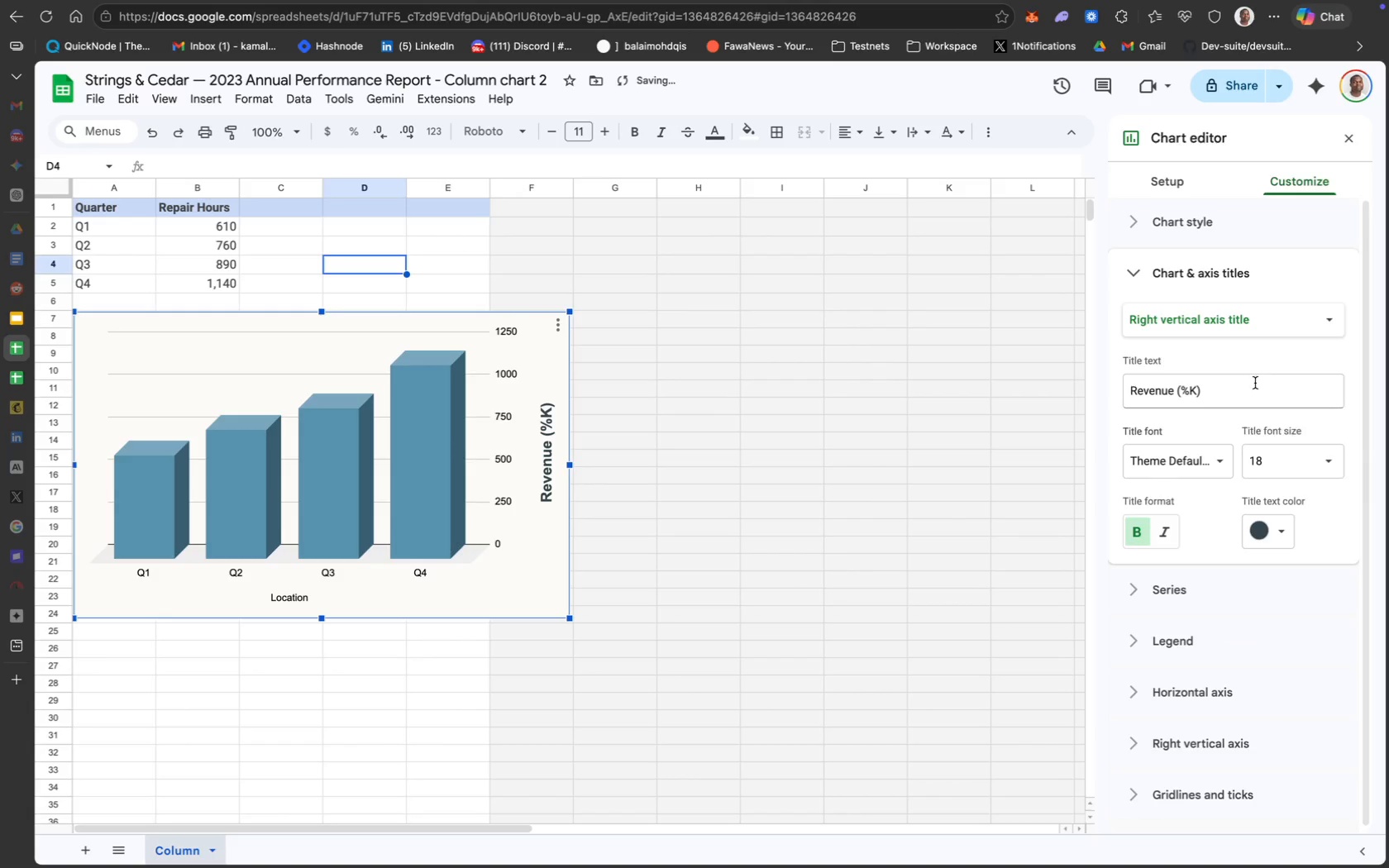 
left_click([1237, 327])
 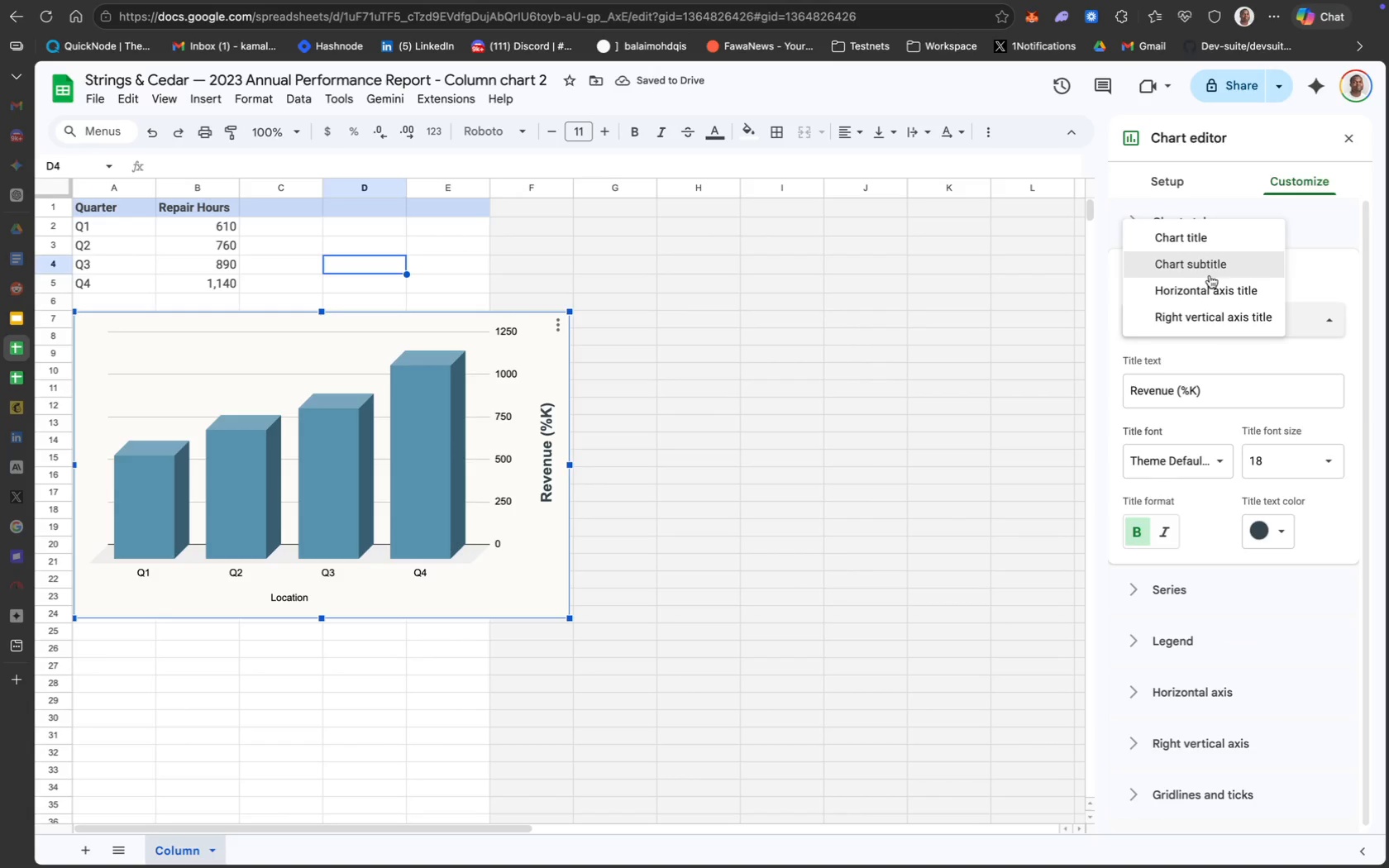 
left_click([1222, 291])
 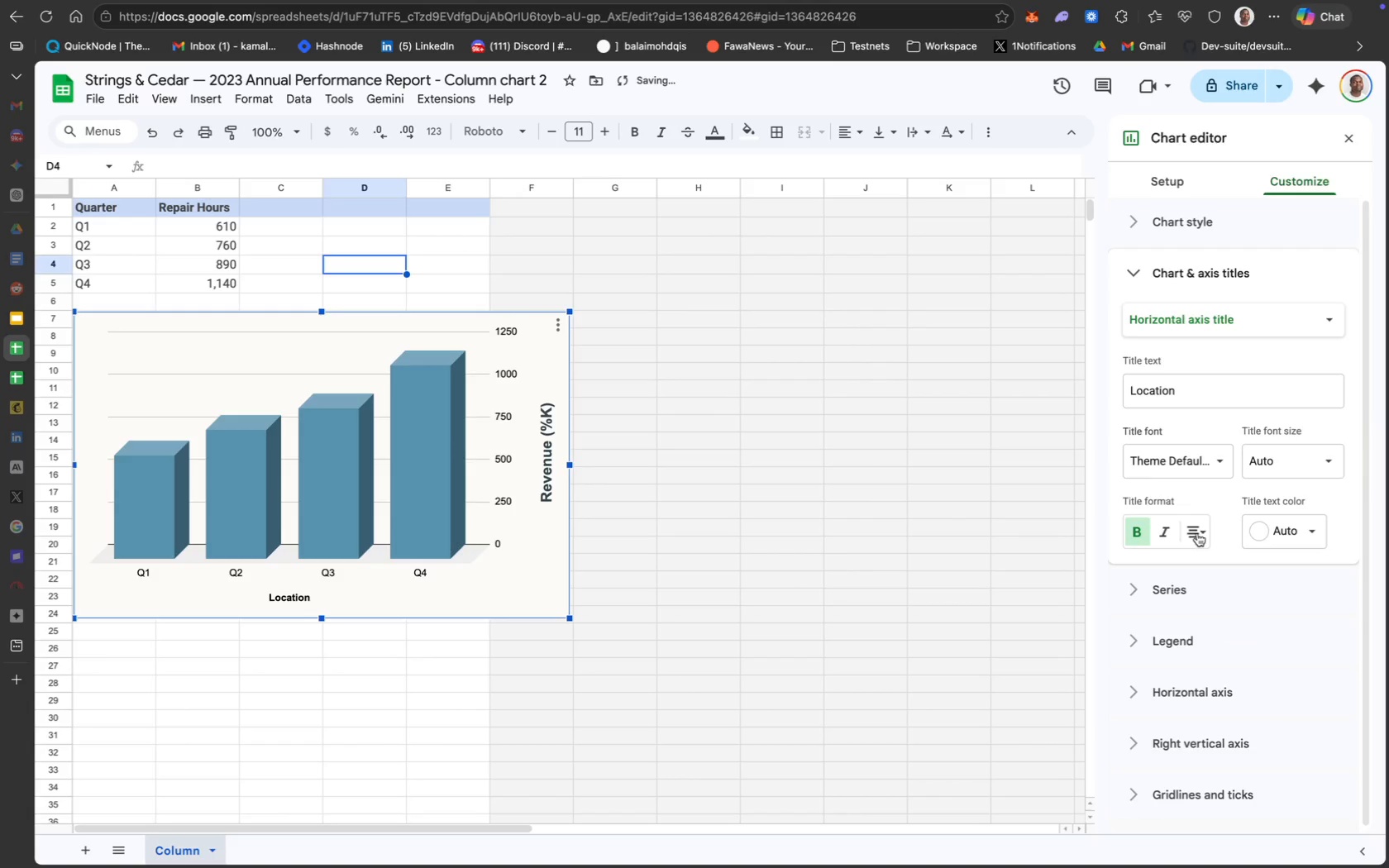 
left_click([1290, 535])
 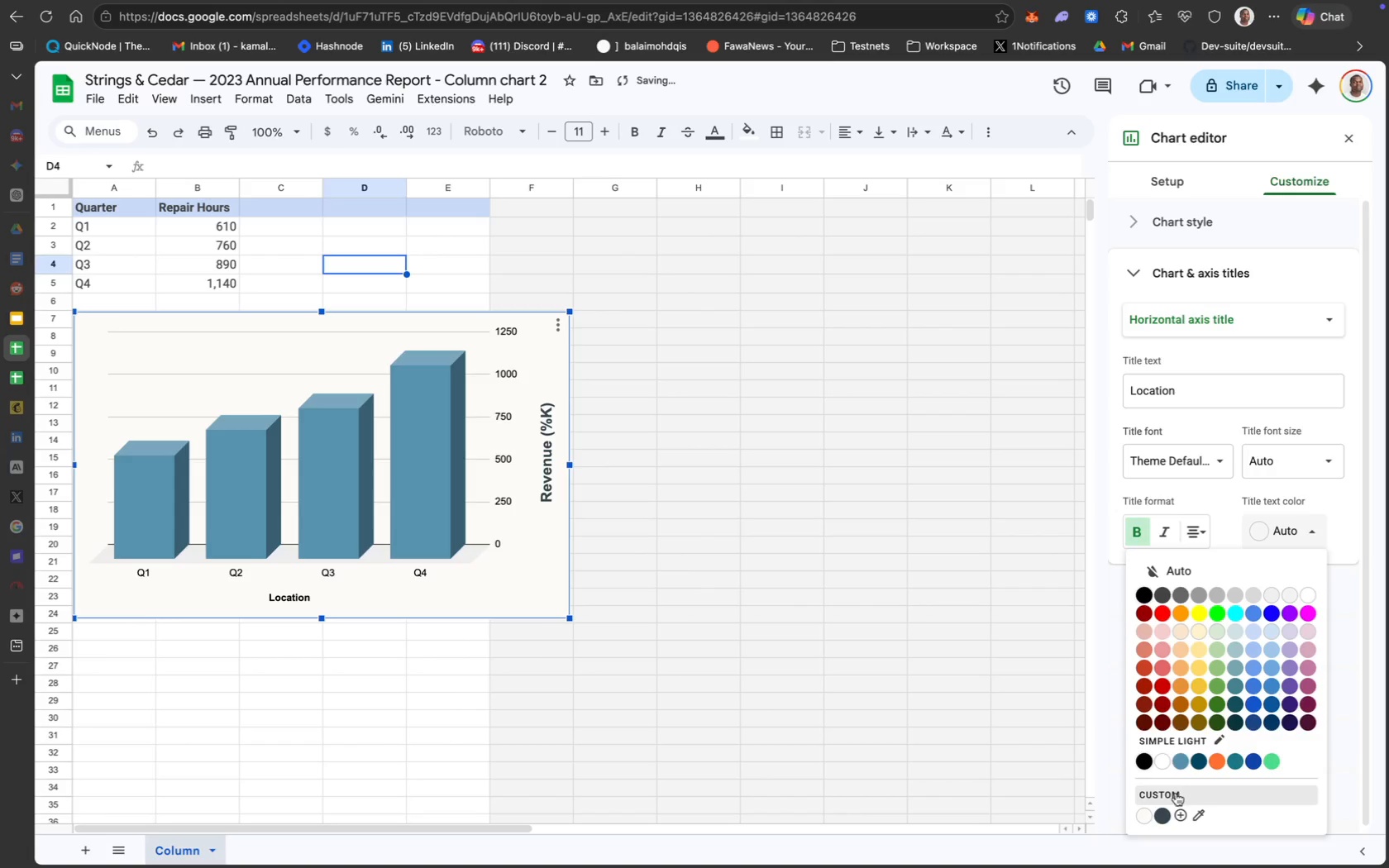 
left_click([1163, 819])
 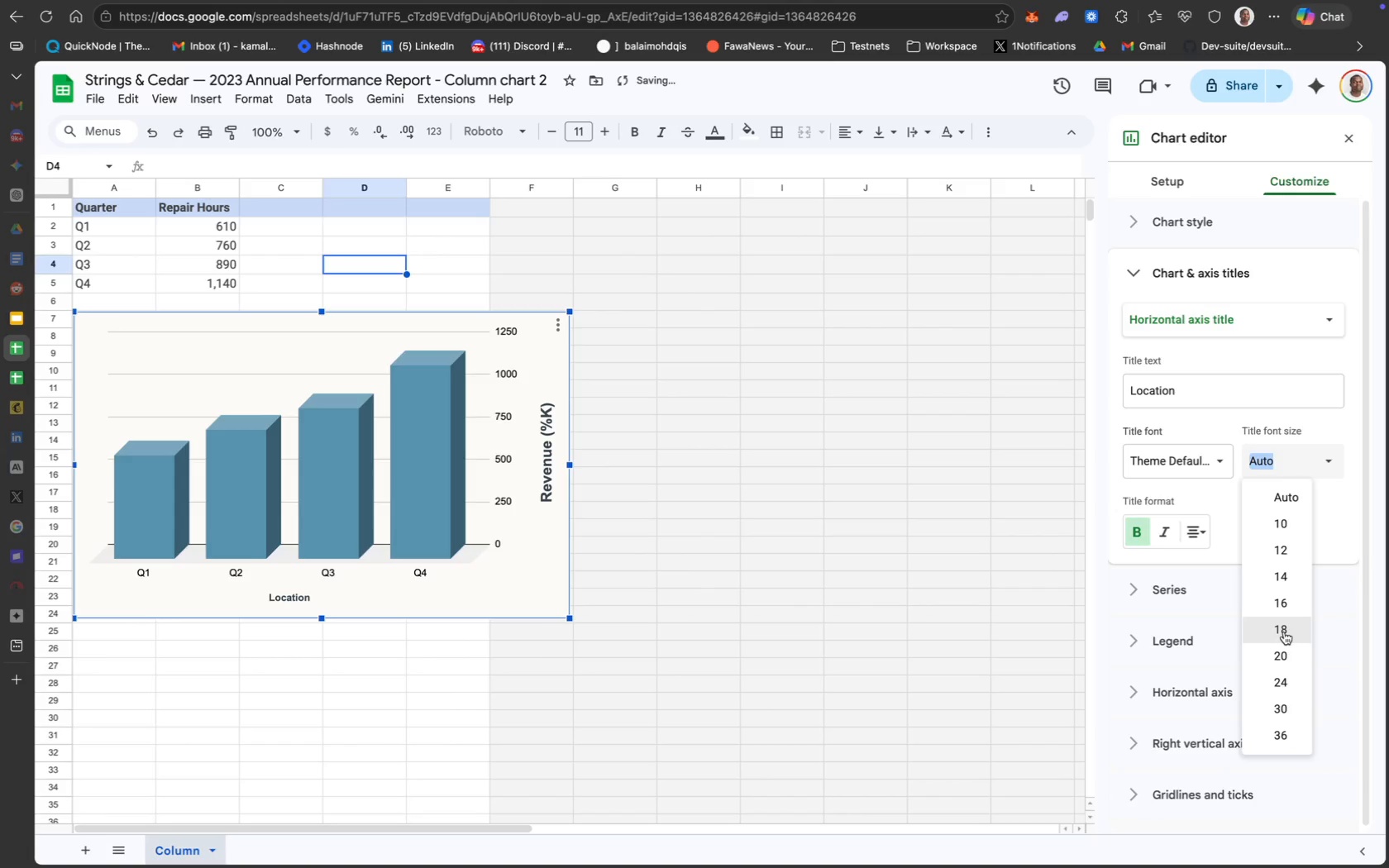 
left_click([1284, 629])
 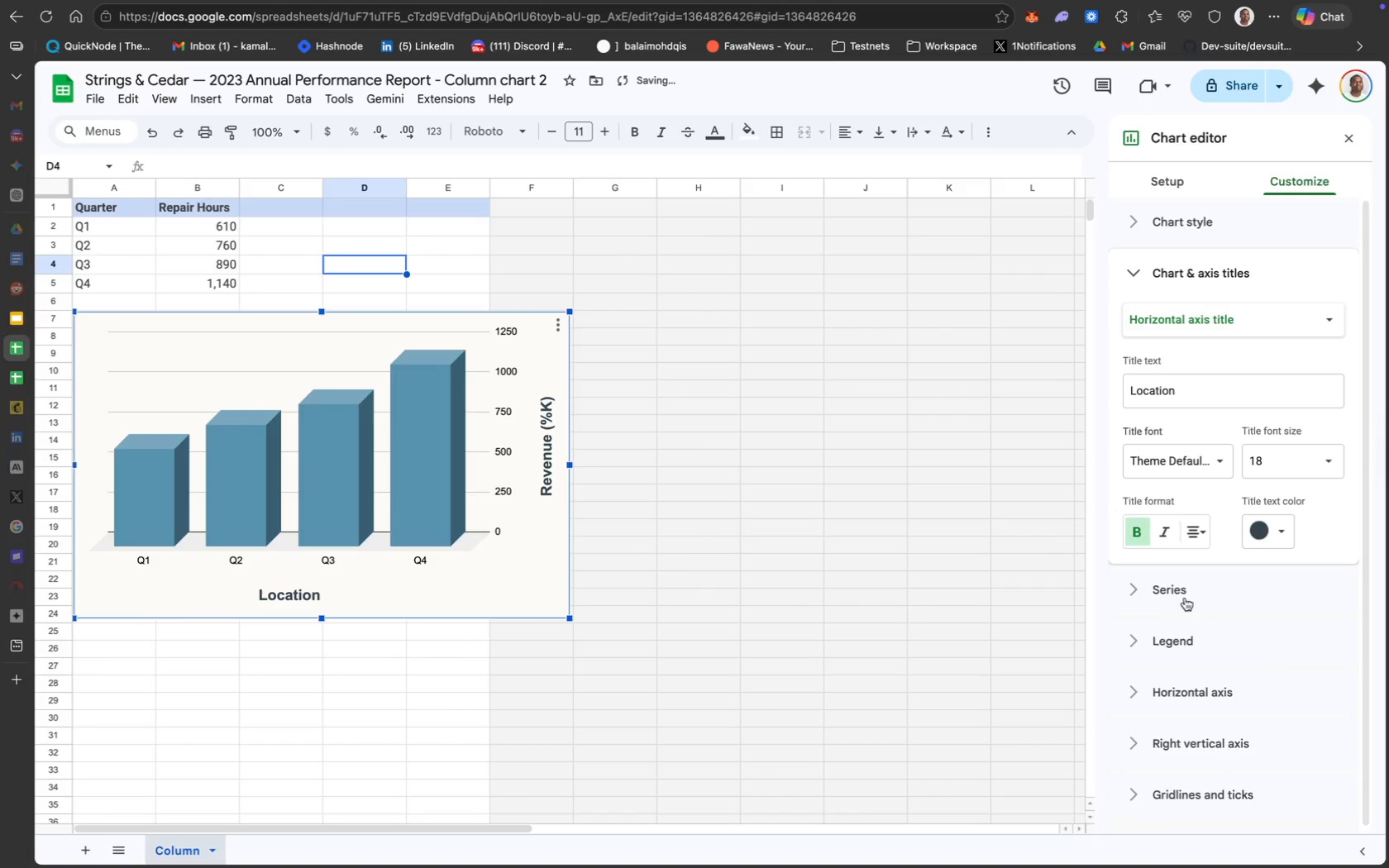 
scroll: coordinate [1172, 593], scroll_direction: up, amount: 14.0
 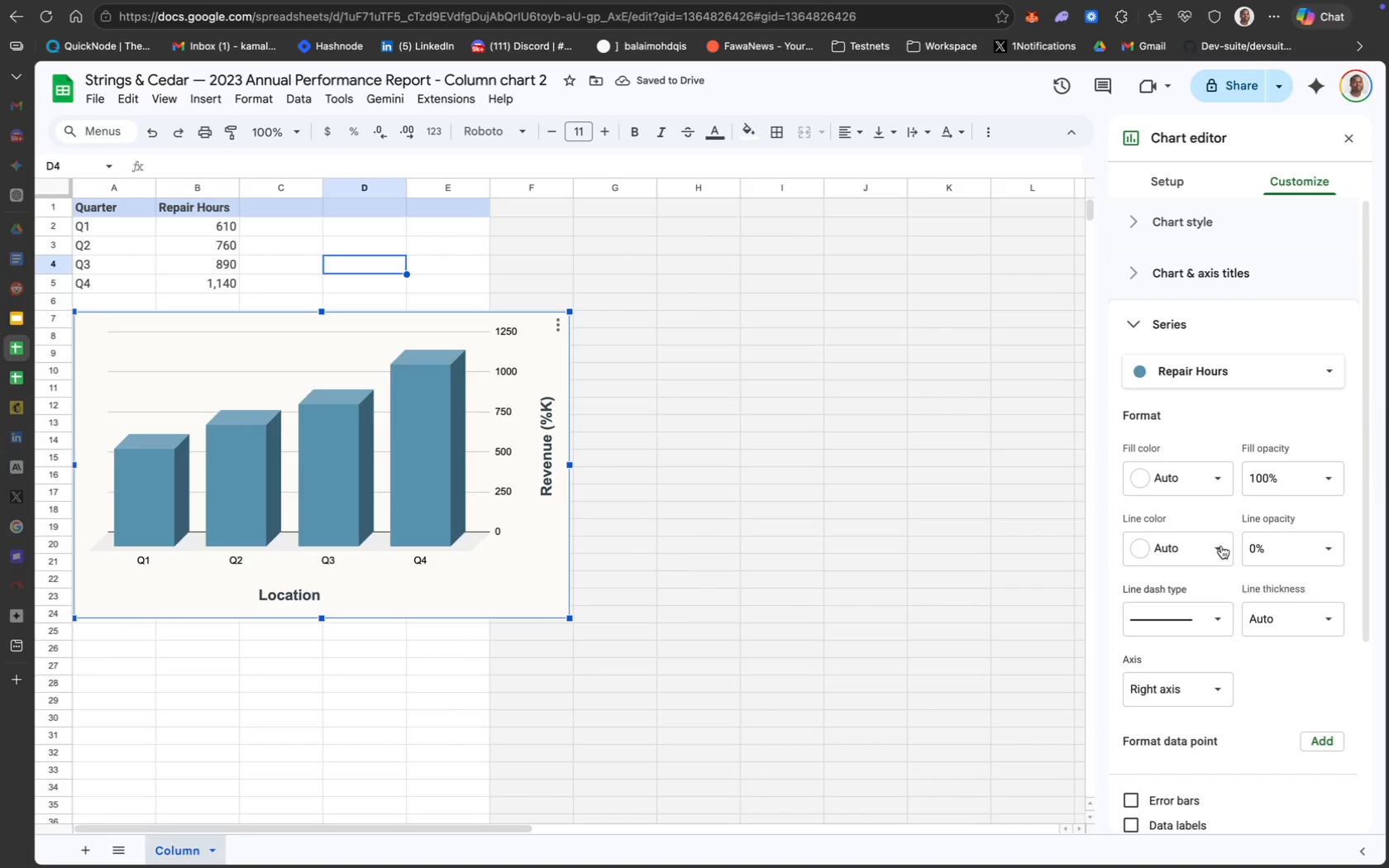 
left_click([1195, 405])
 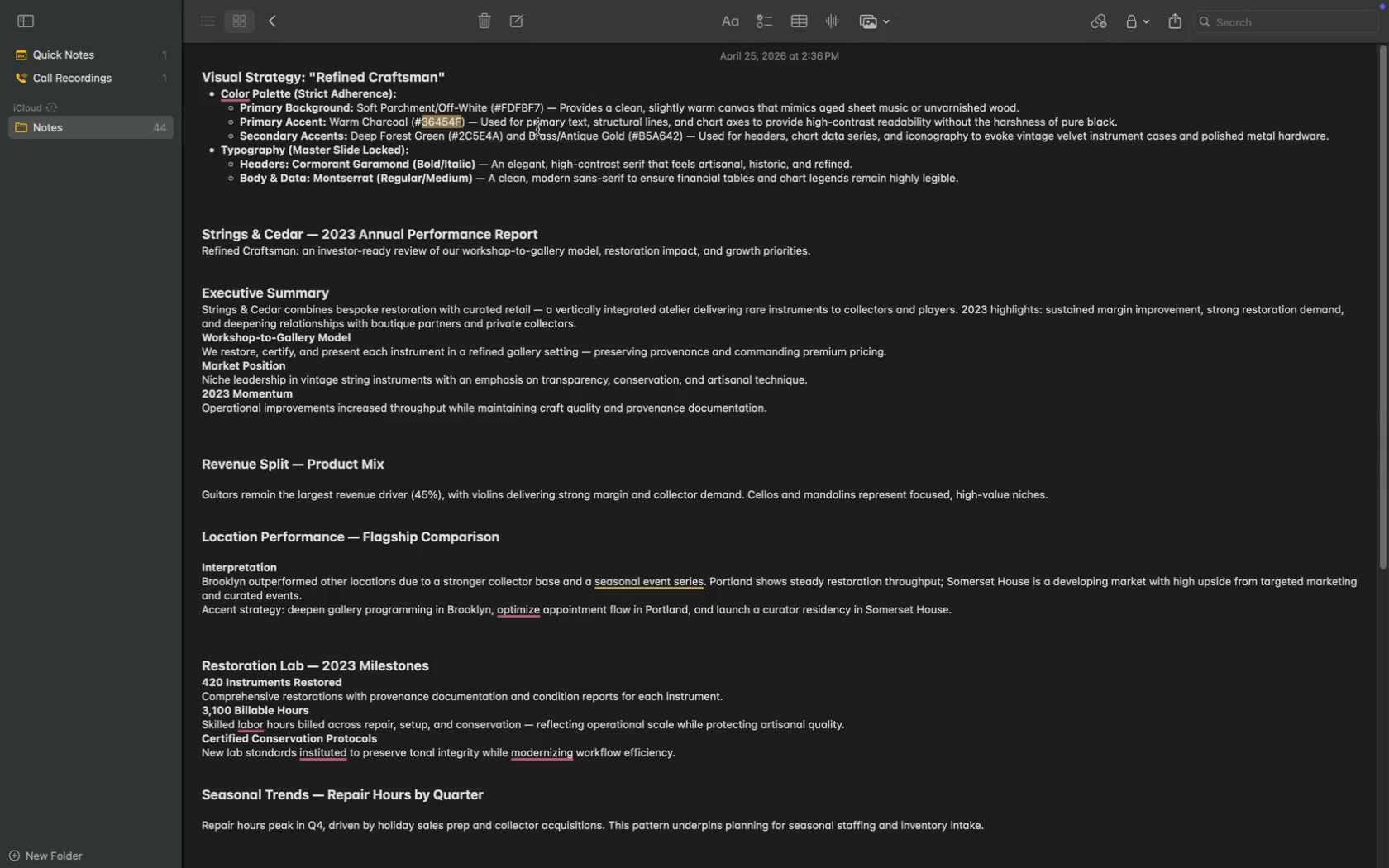 
scroll: coordinate [1245, 521], scroll_direction: down, amount: 10.0
 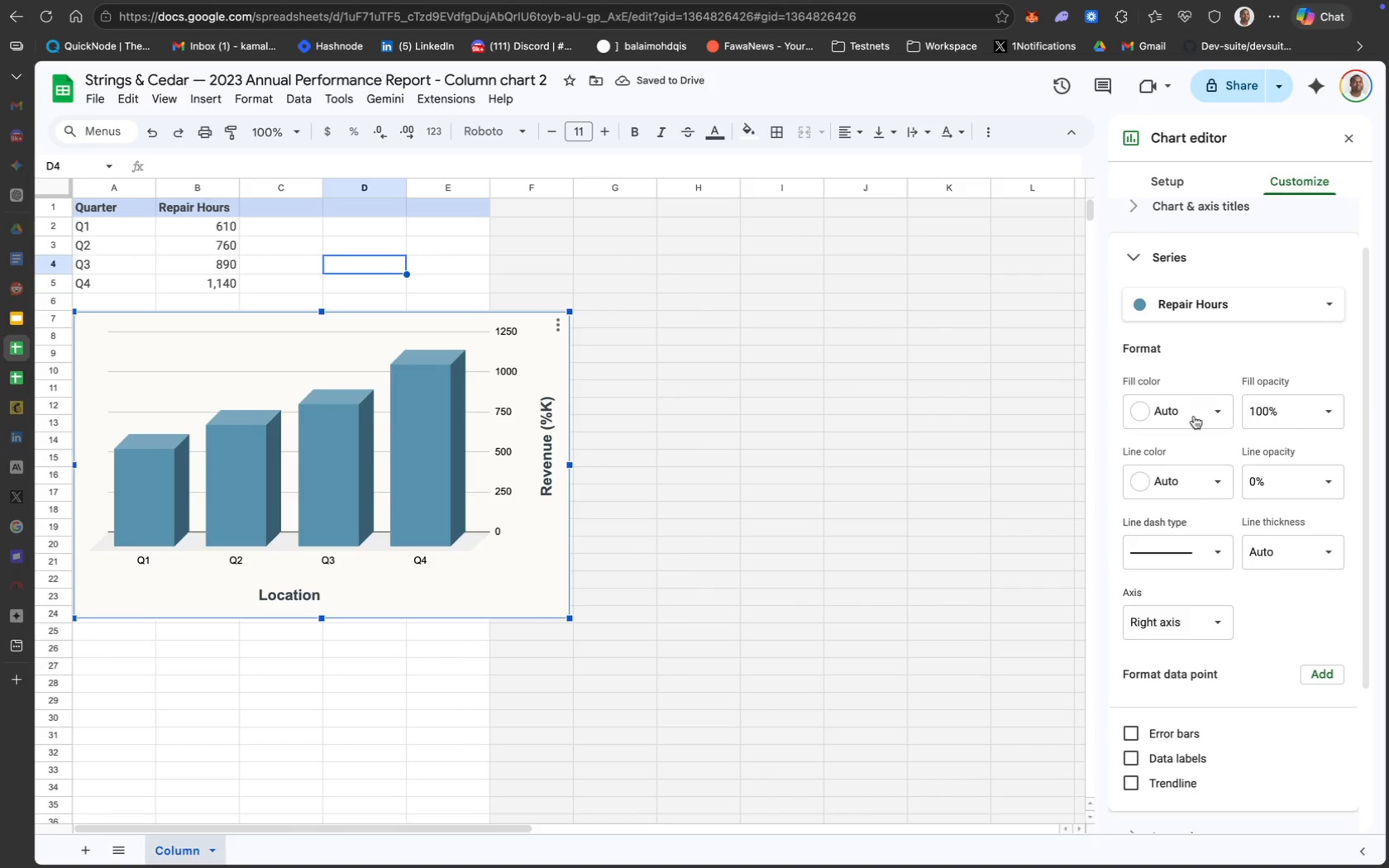 
wait(10.56)
 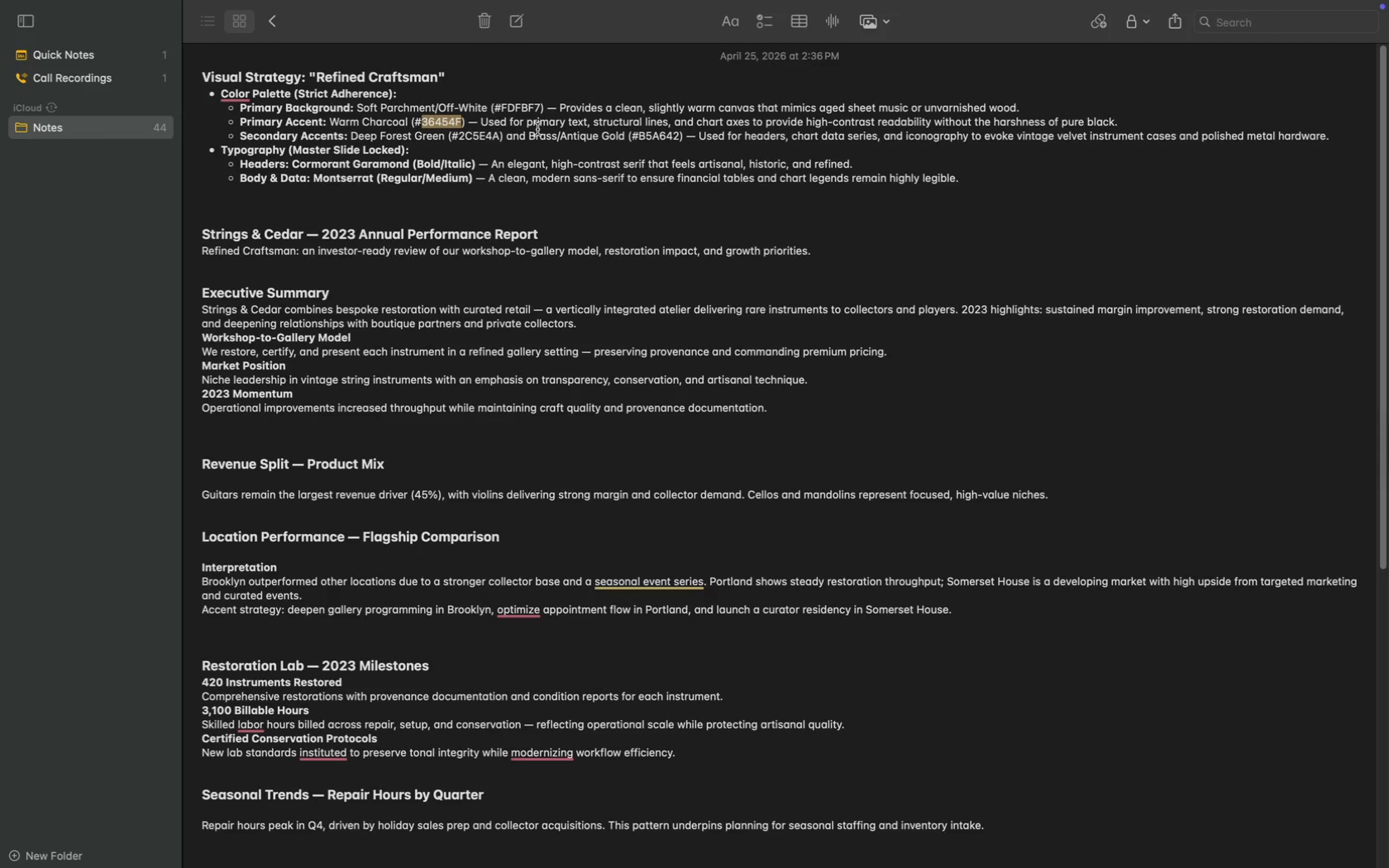 
left_click([718, 585])
 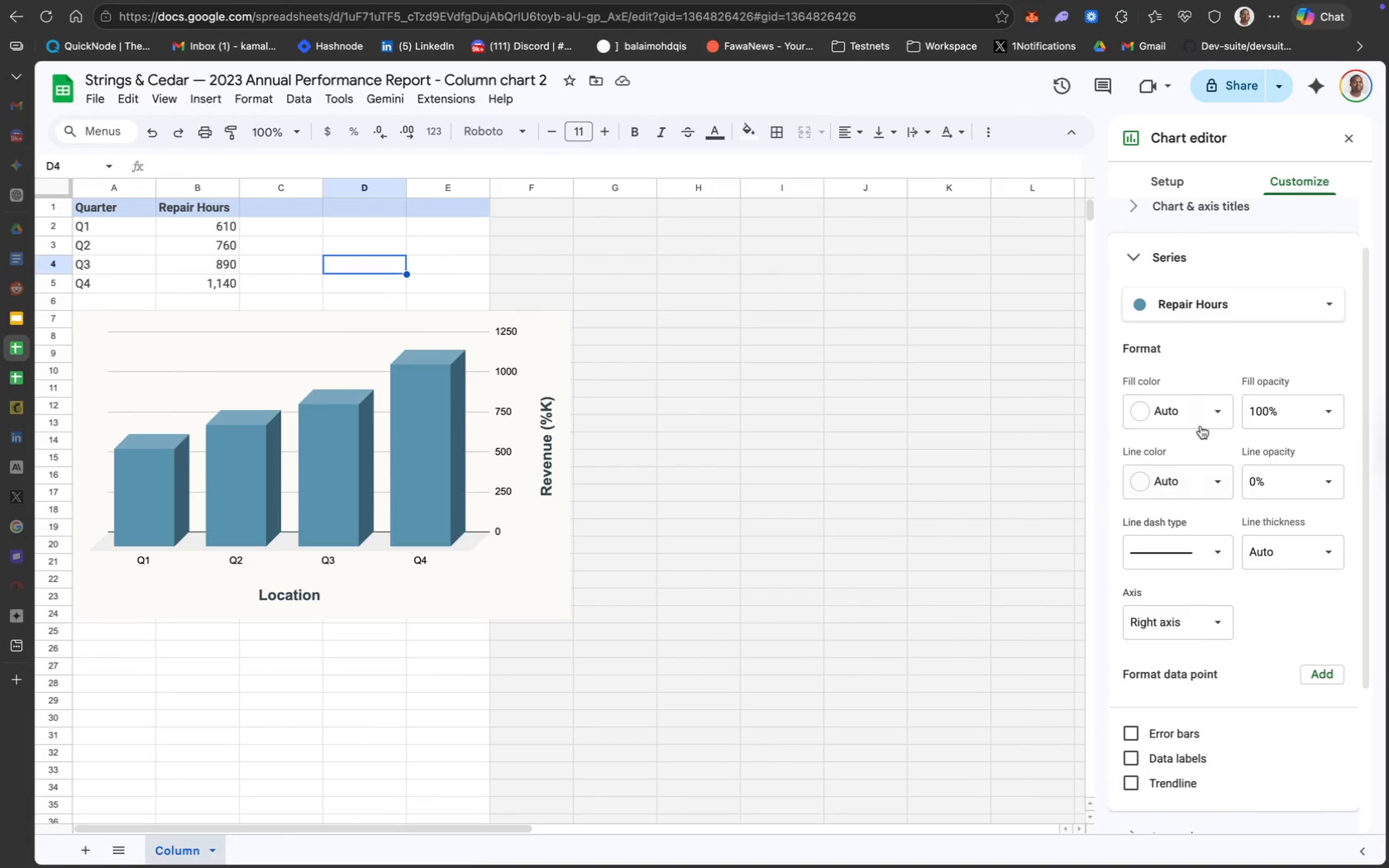 
left_click([1203, 422])
 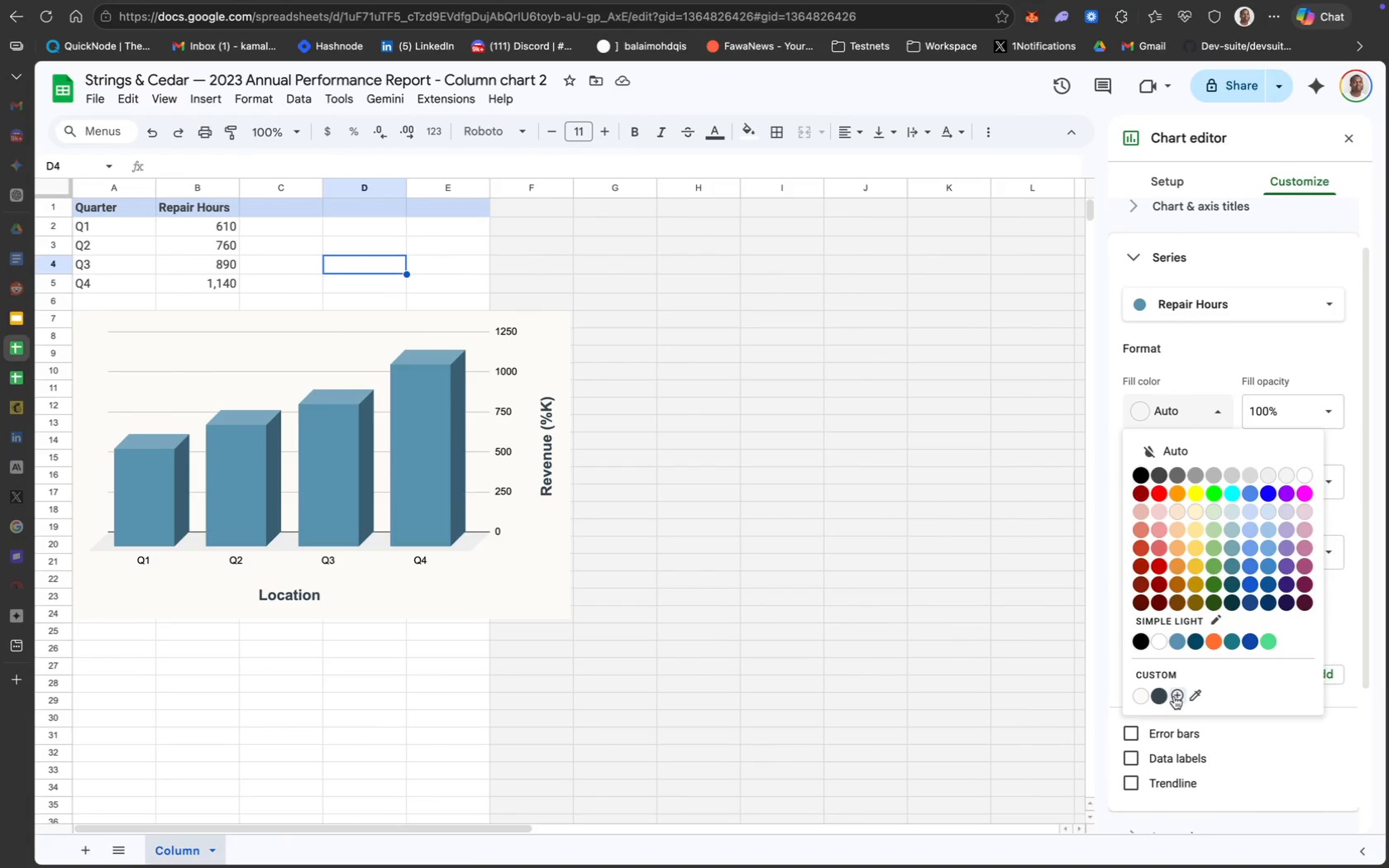 
left_click([1174, 696])
 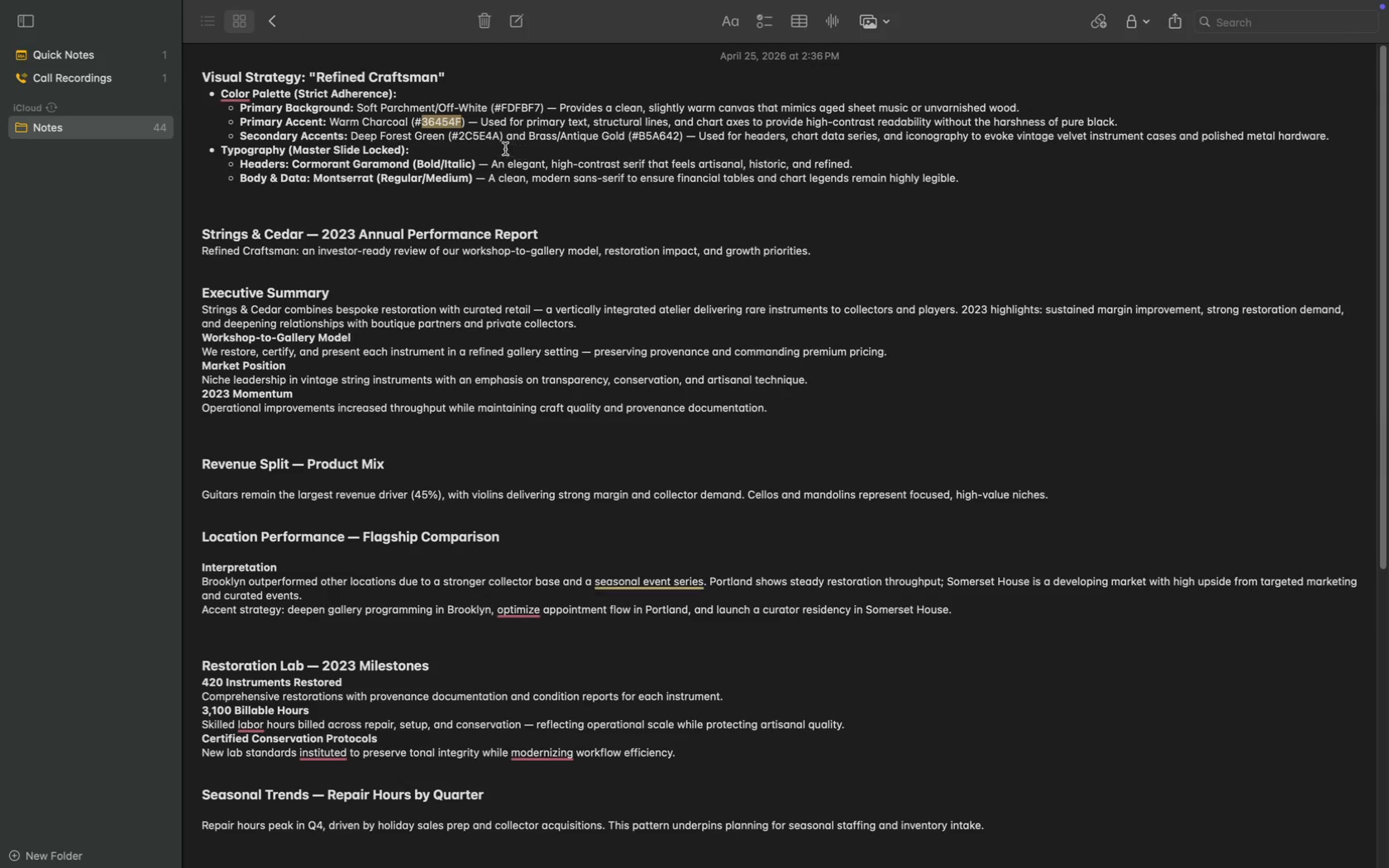 
double_click([485, 134])
 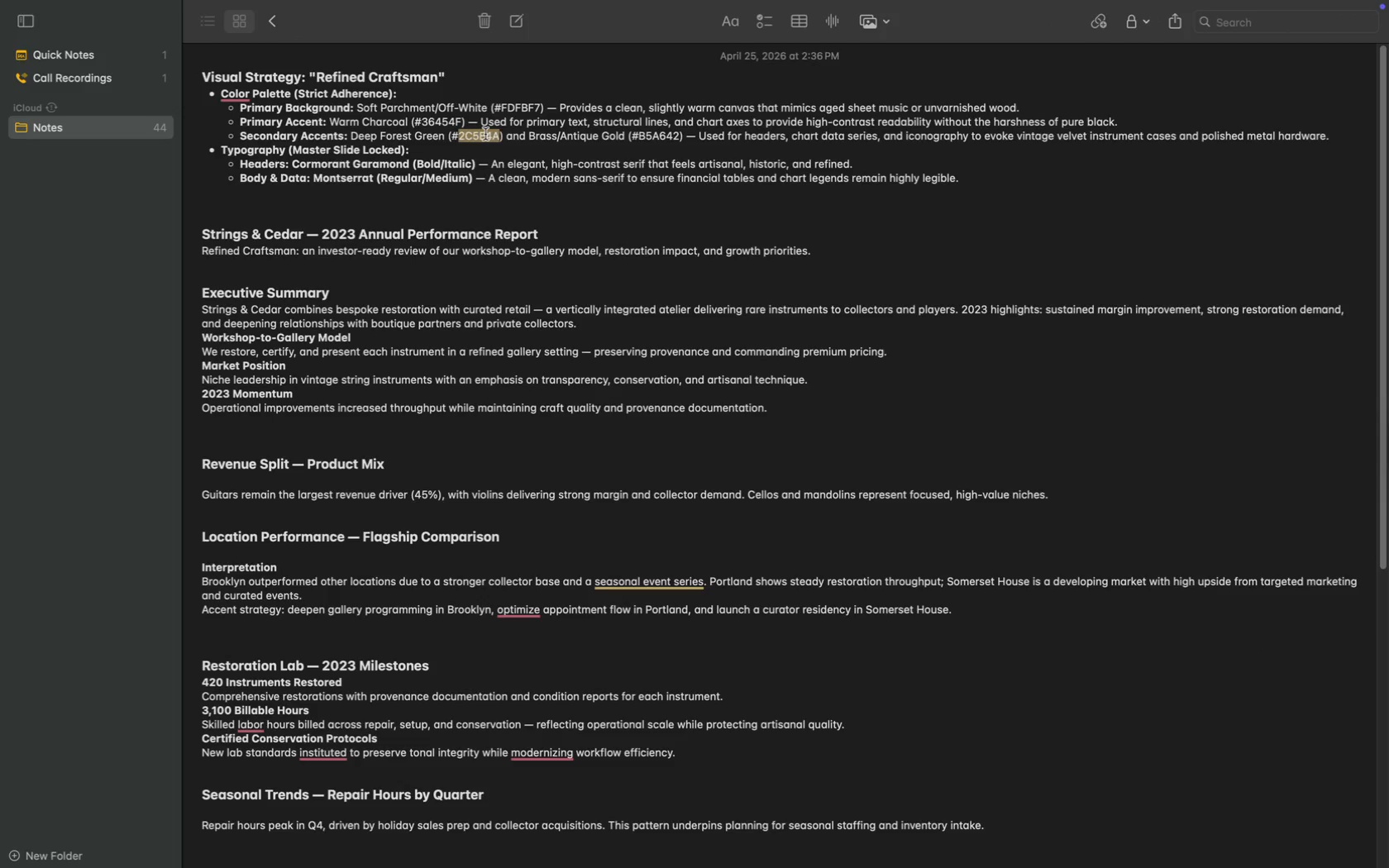 
key(Meta+C)
 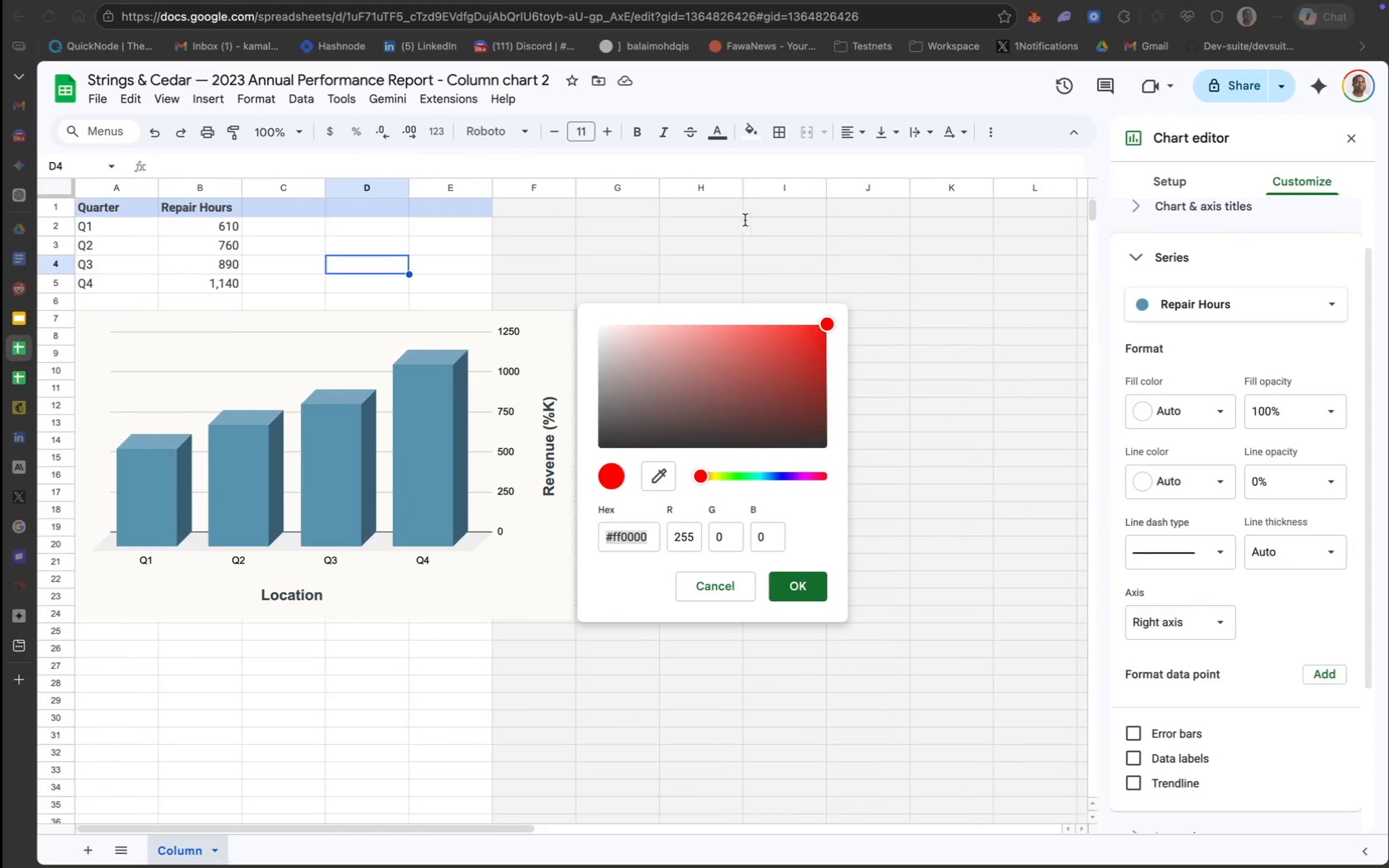 
key(Meta+V)
 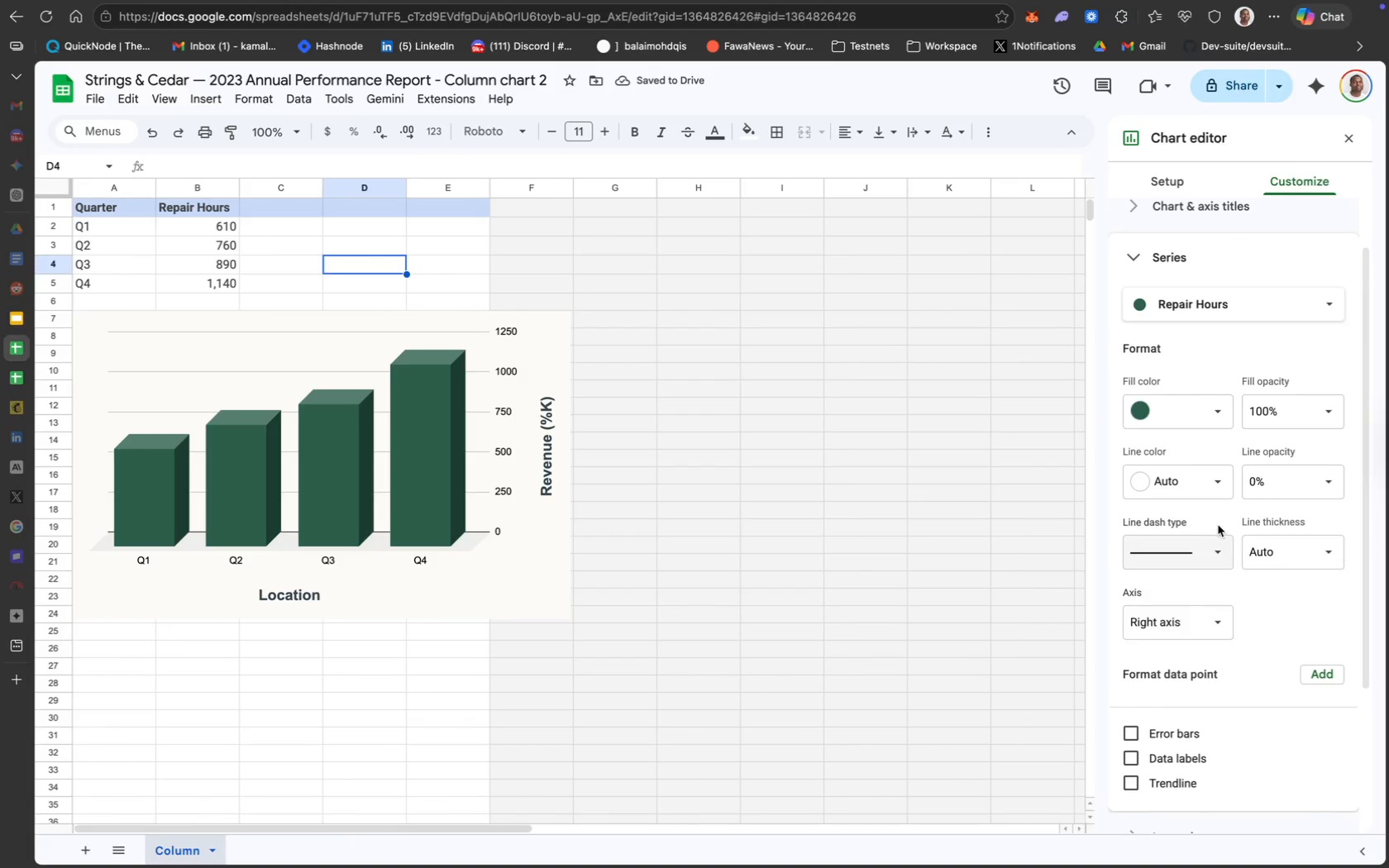 
wait(5.4)
 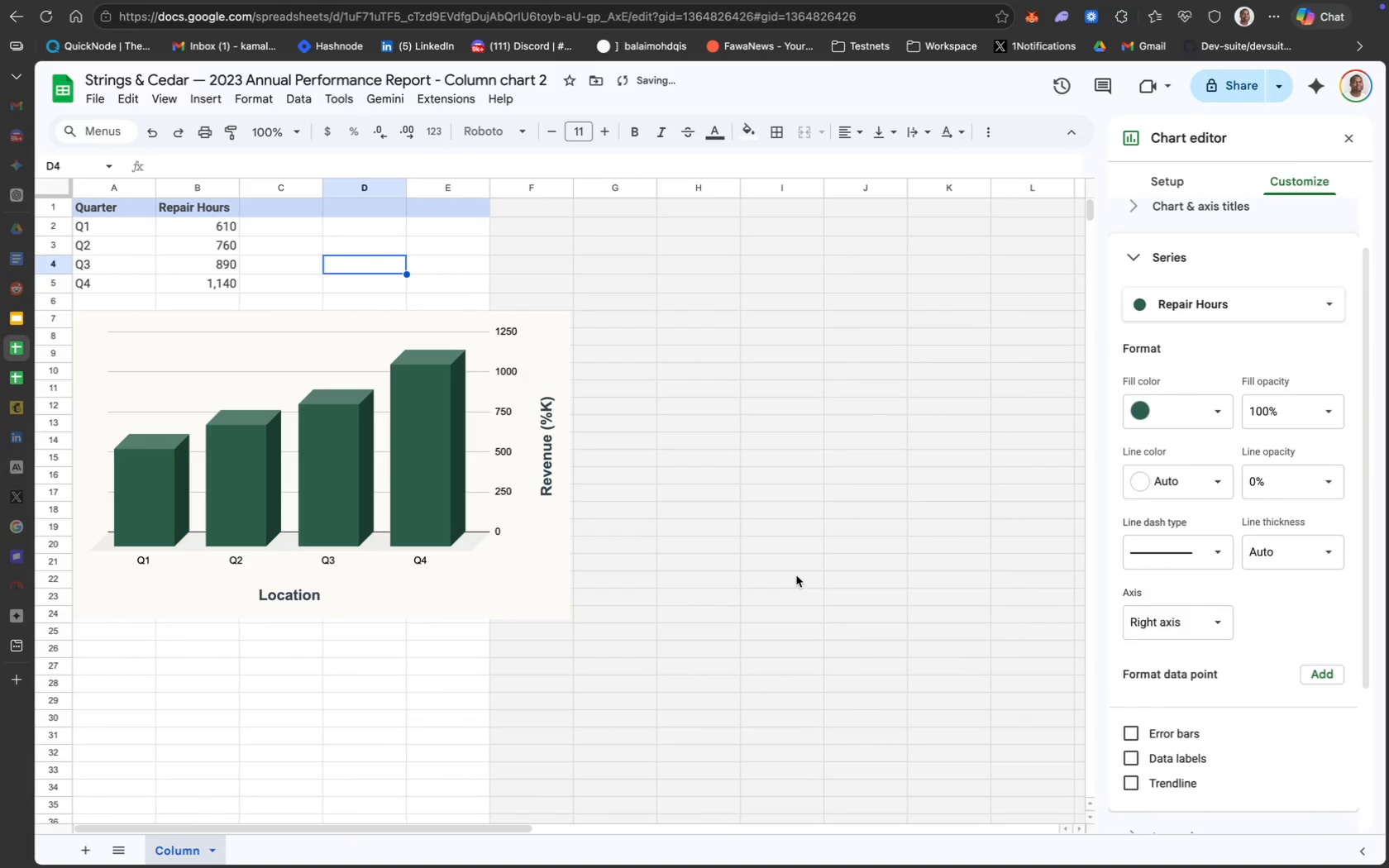 
scroll: coordinate [1243, 644], scroll_direction: down, amount: 20.0
 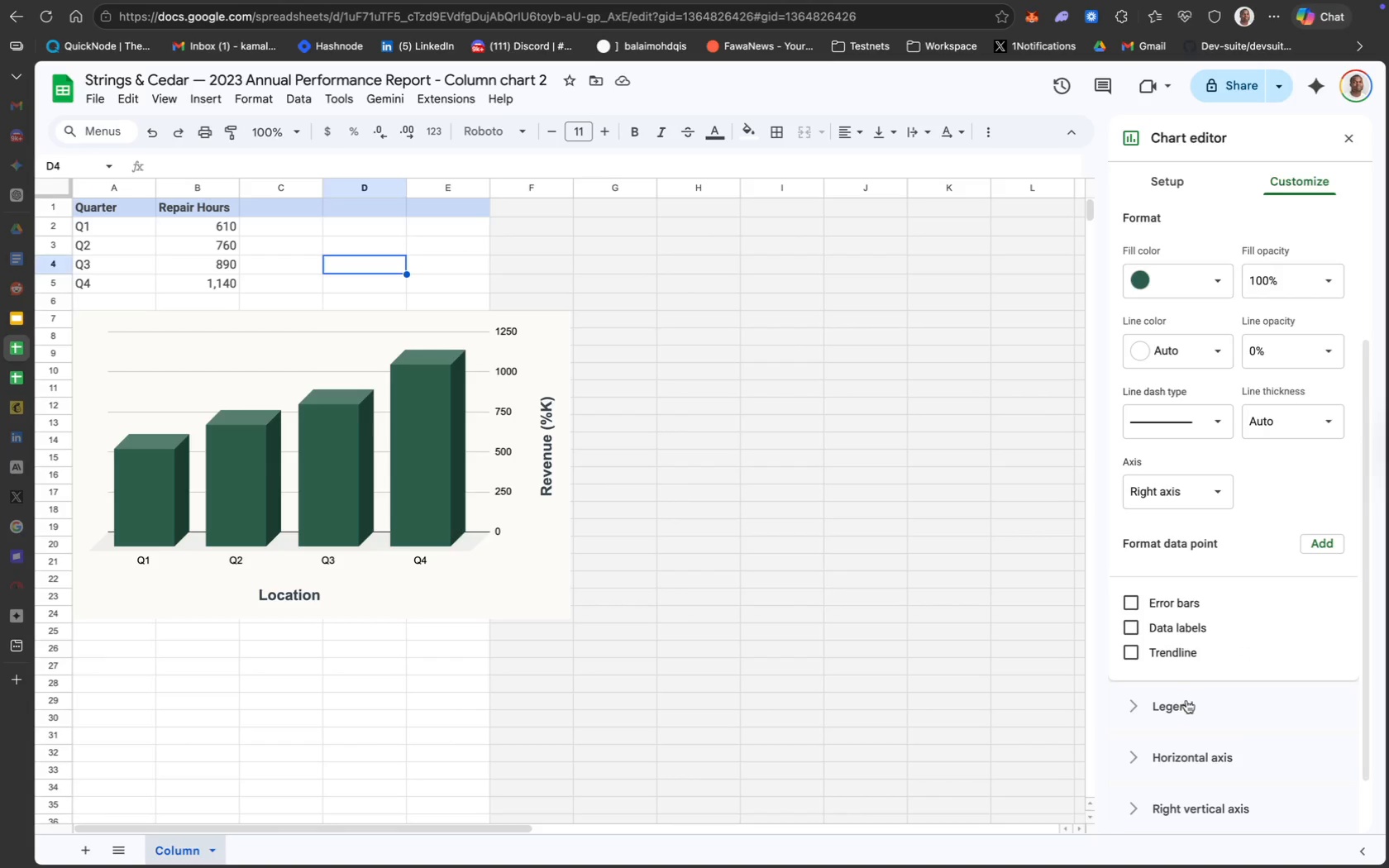 
left_click([1186, 700])
 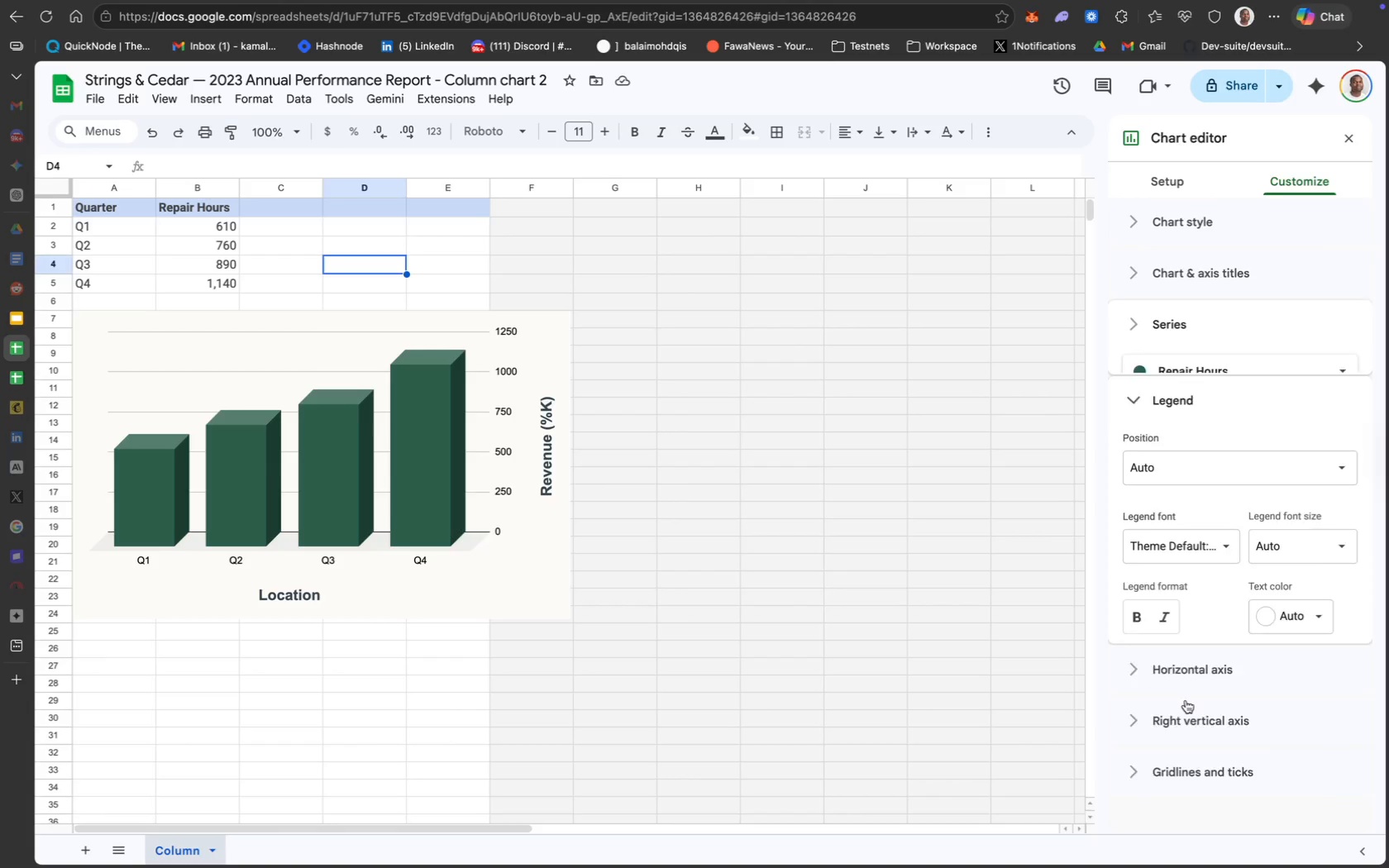 
scroll: coordinate [1186, 700], scroll_direction: down, amount: 23.0
 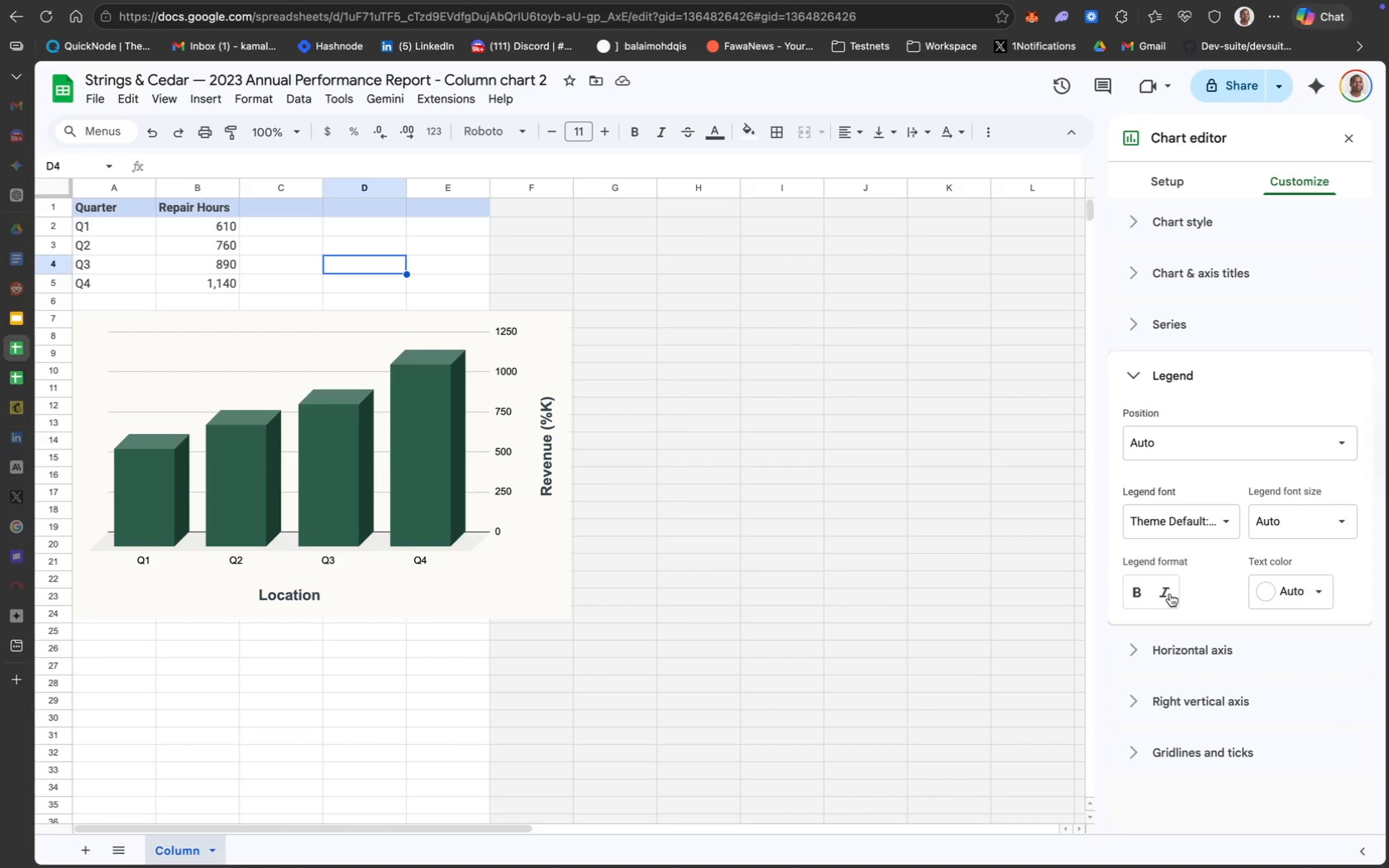 
left_click([1128, 596])
 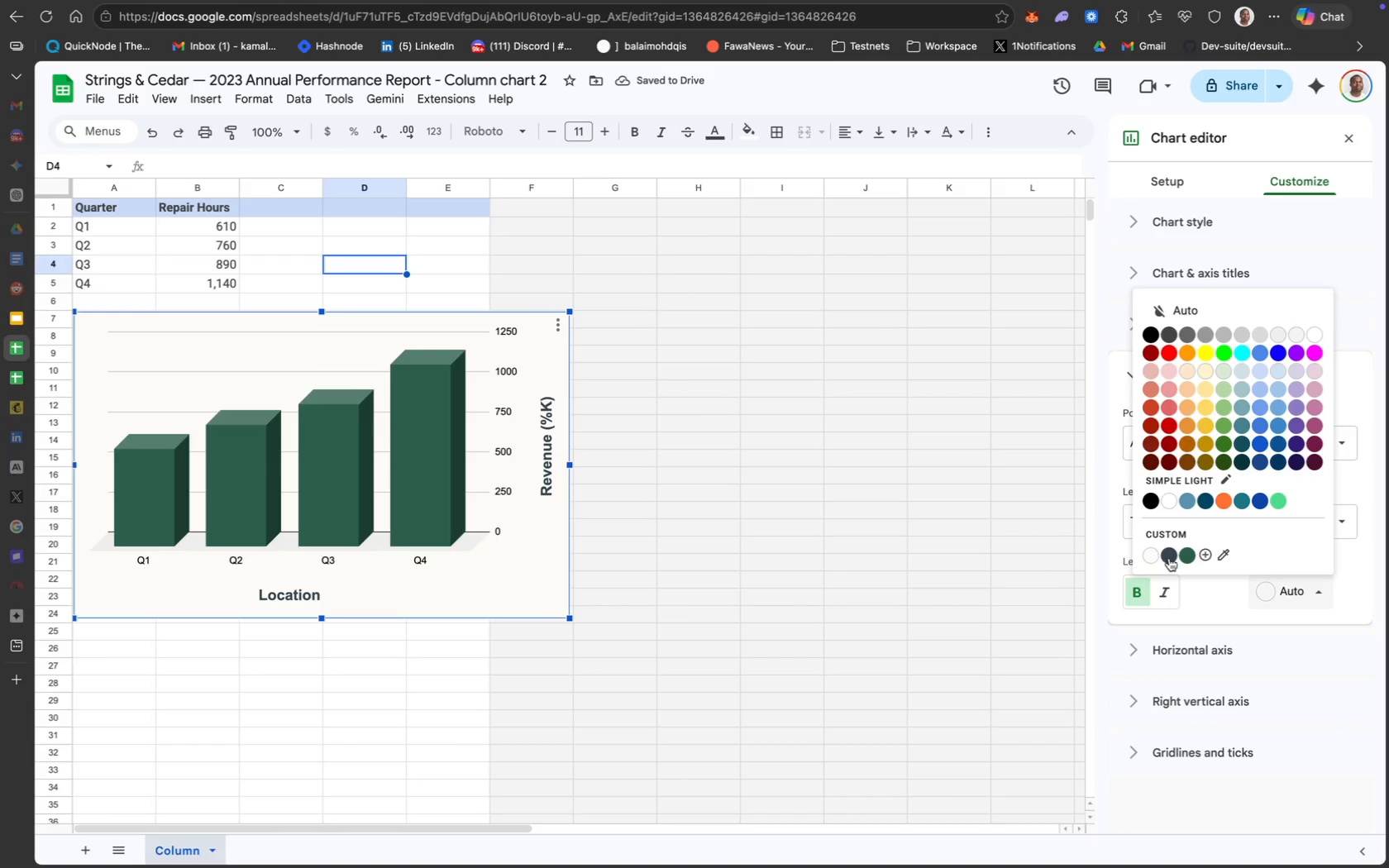 
mouse_move([1242, 527])
 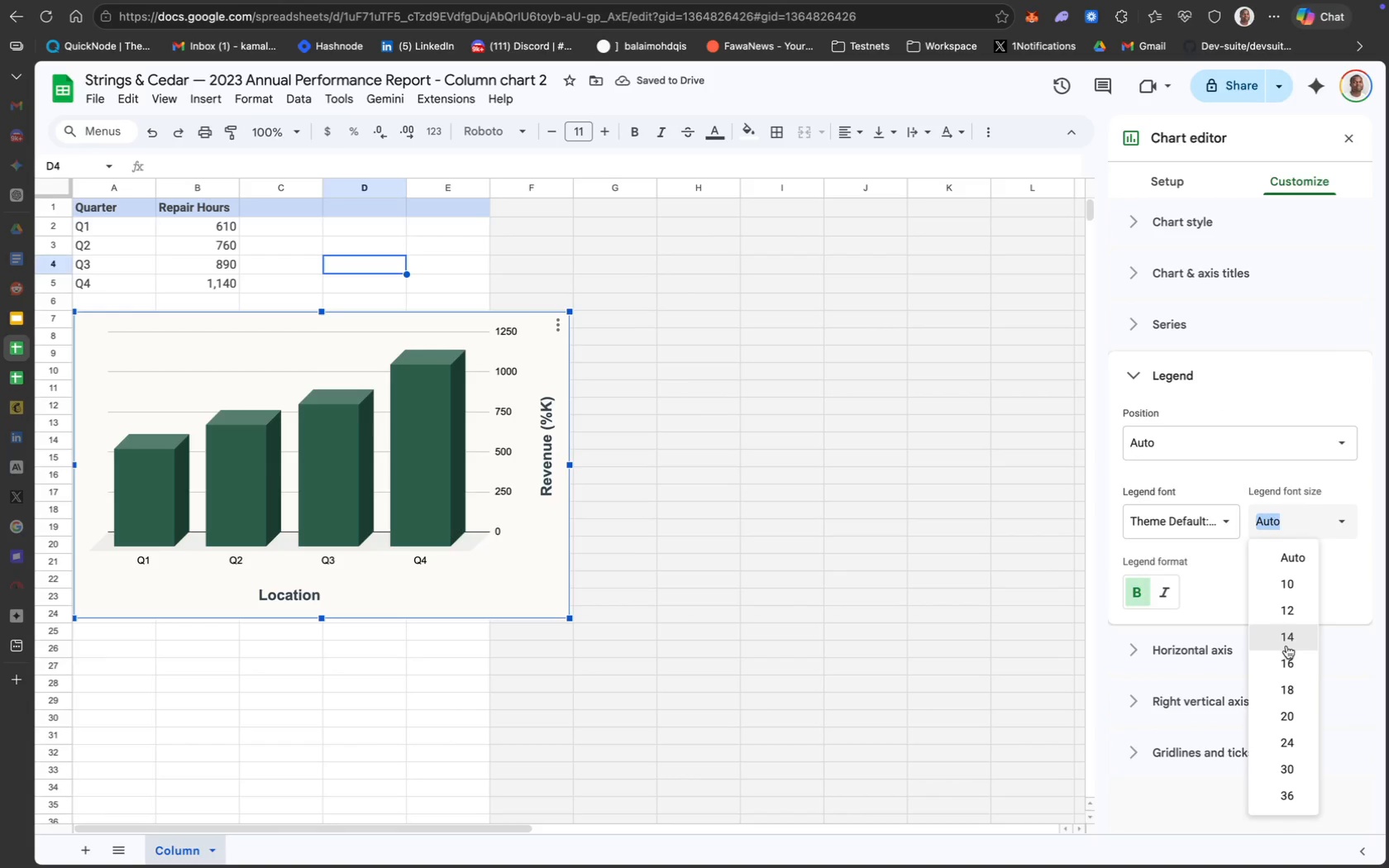 
left_click([1297, 663])
 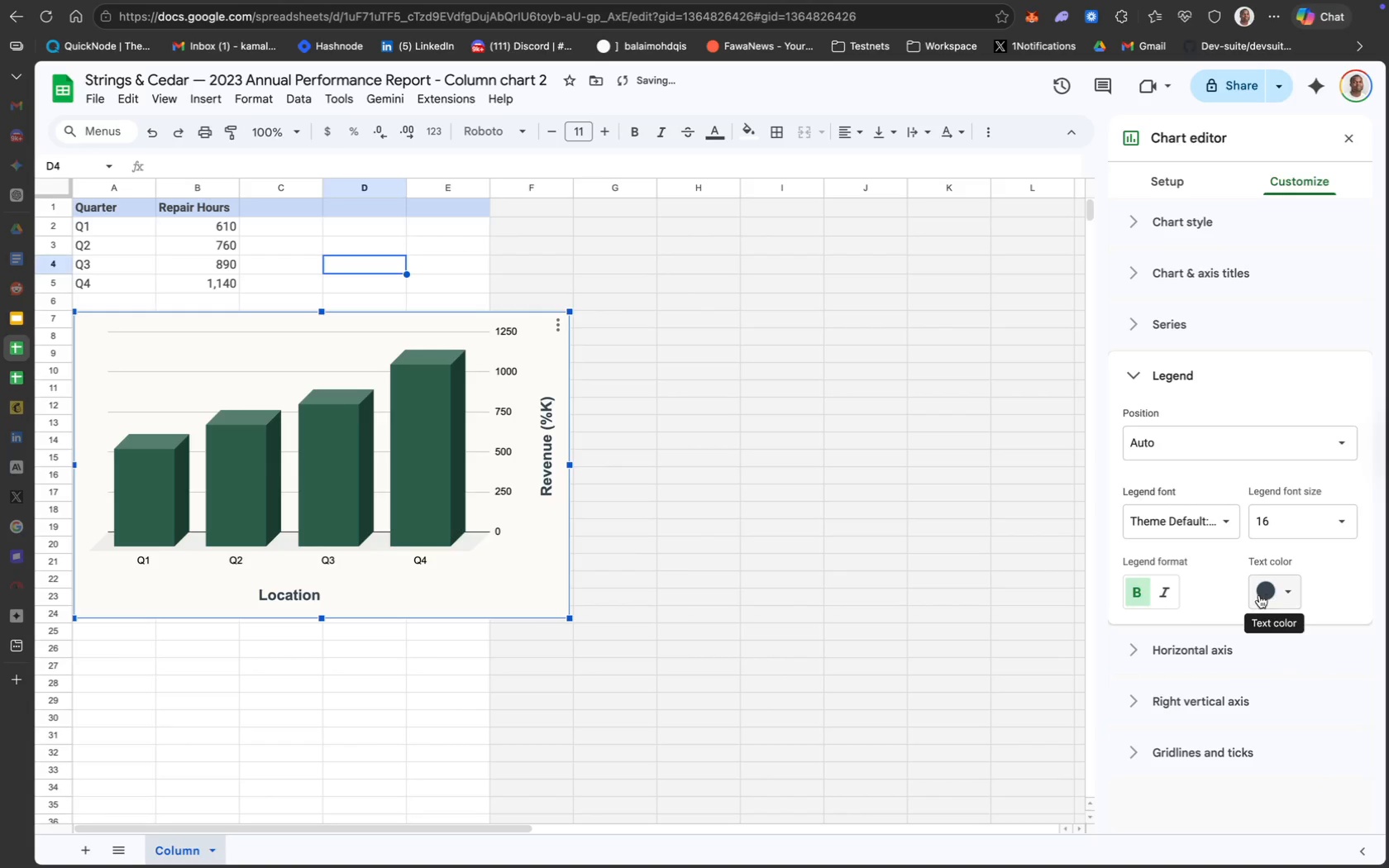 
scroll: coordinate [1241, 579], scroll_direction: down, amount: 17.0
 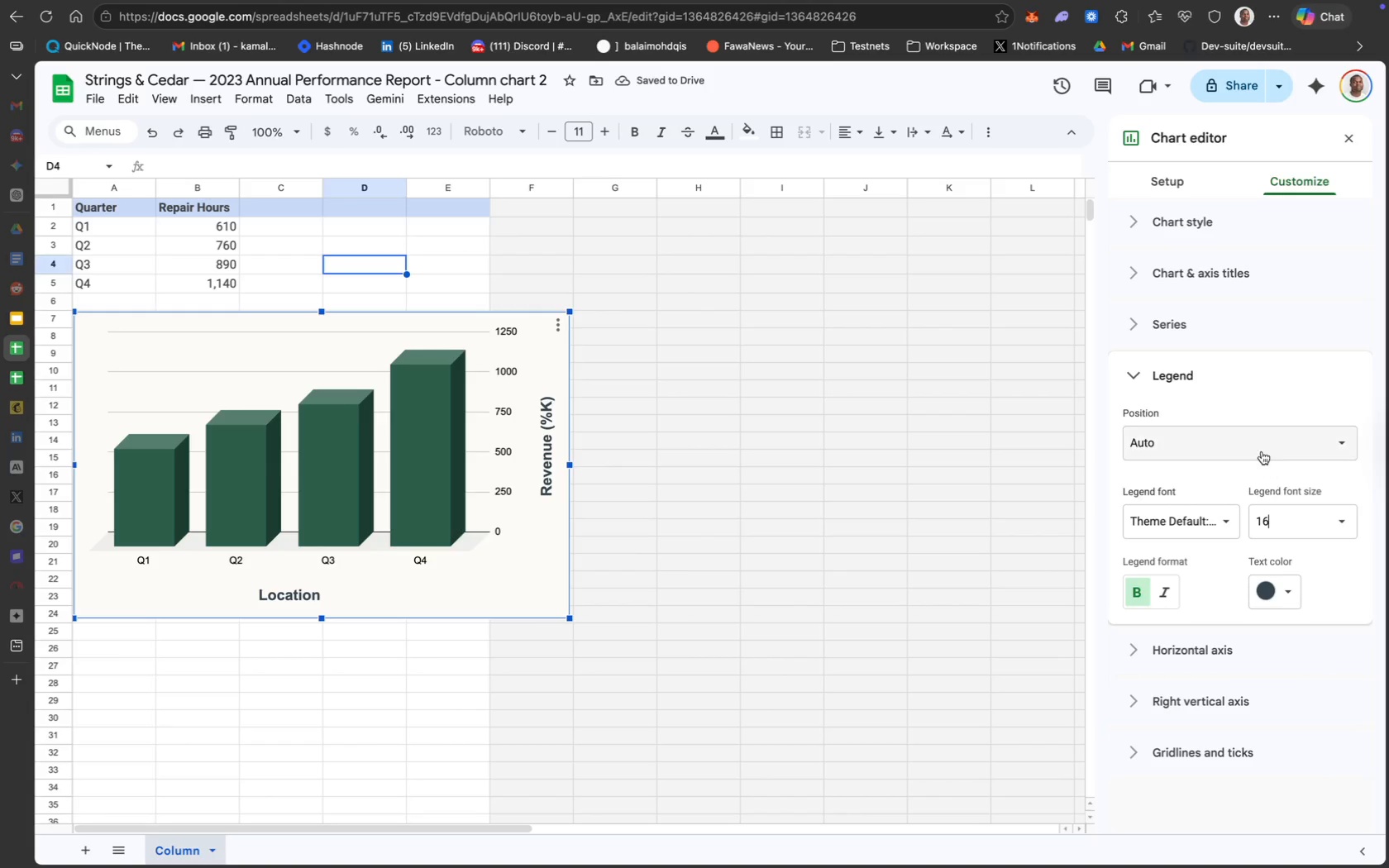 
left_click([1258, 444])
 